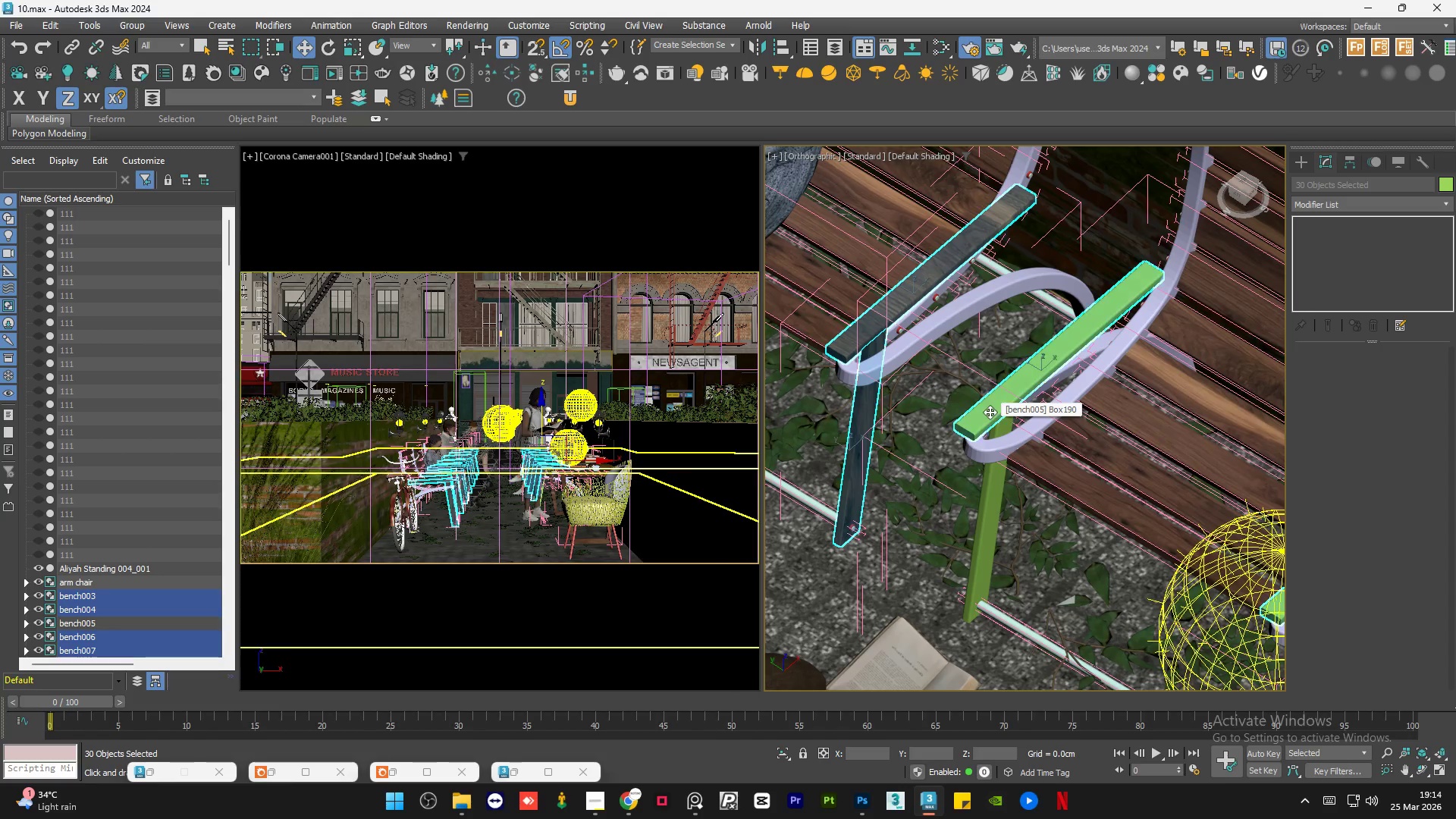 
key(Control+ControlLeft)
 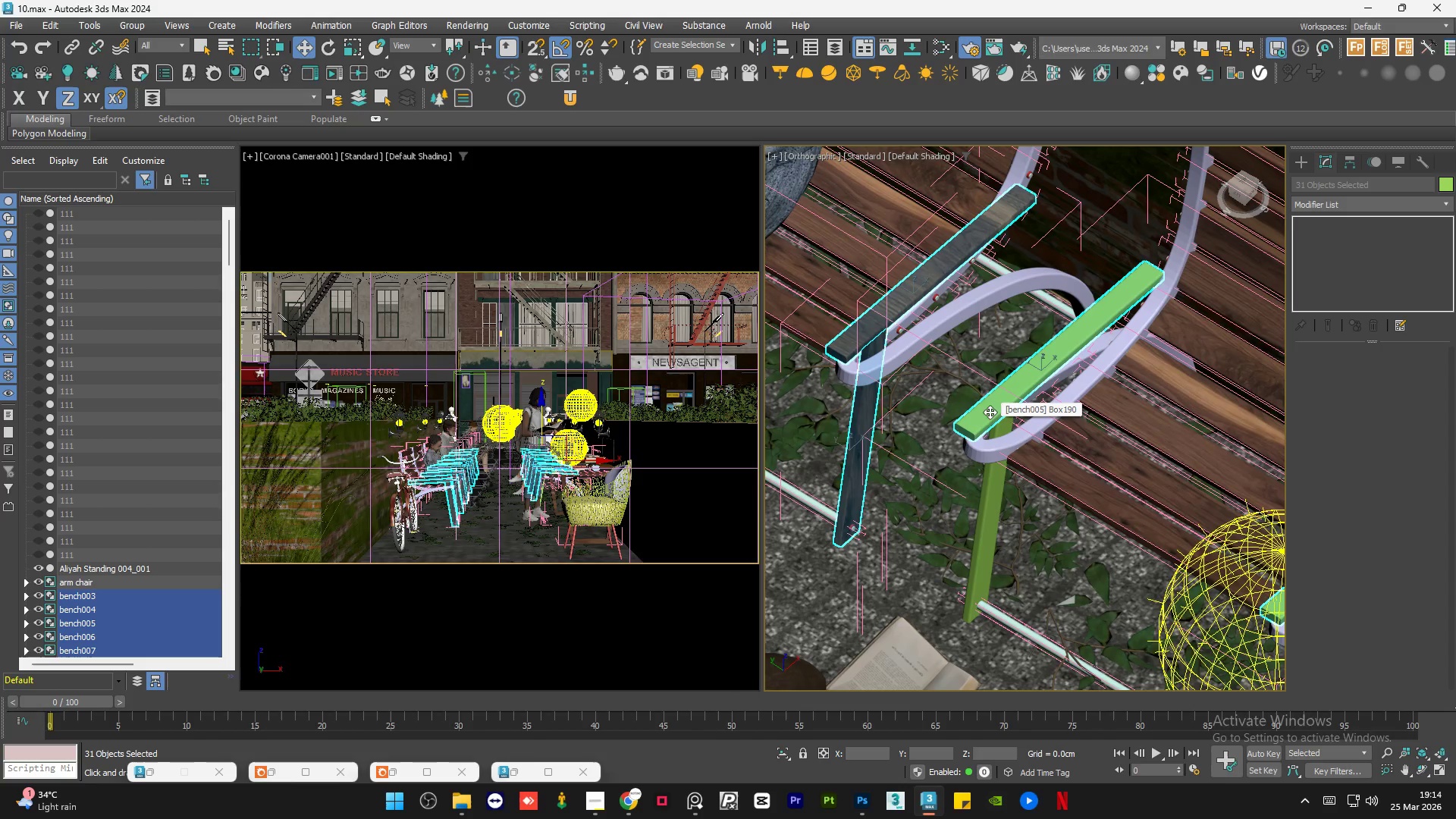 
key(Control+ControlLeft)
 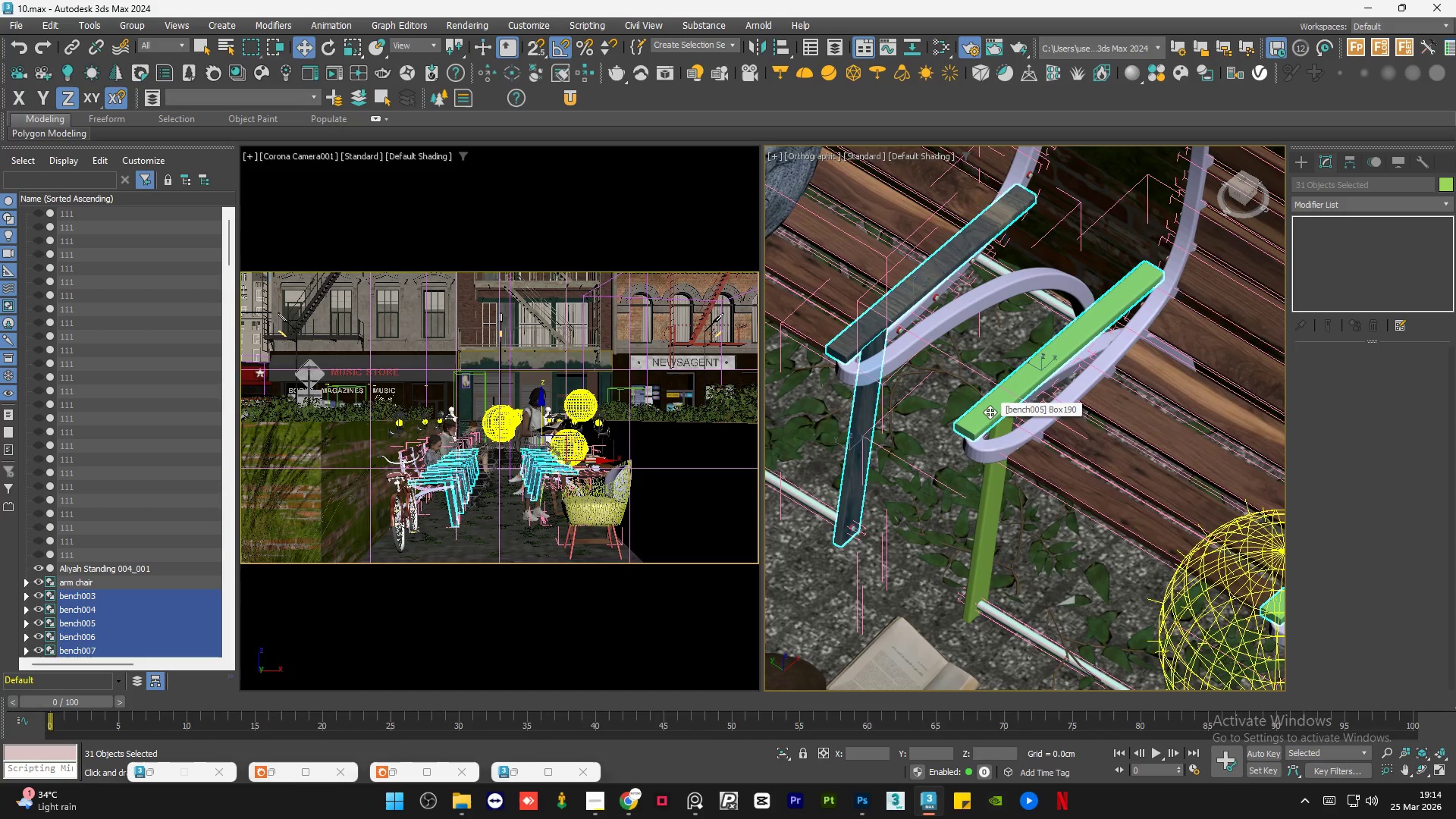 
key(Control+ControlLeft)
 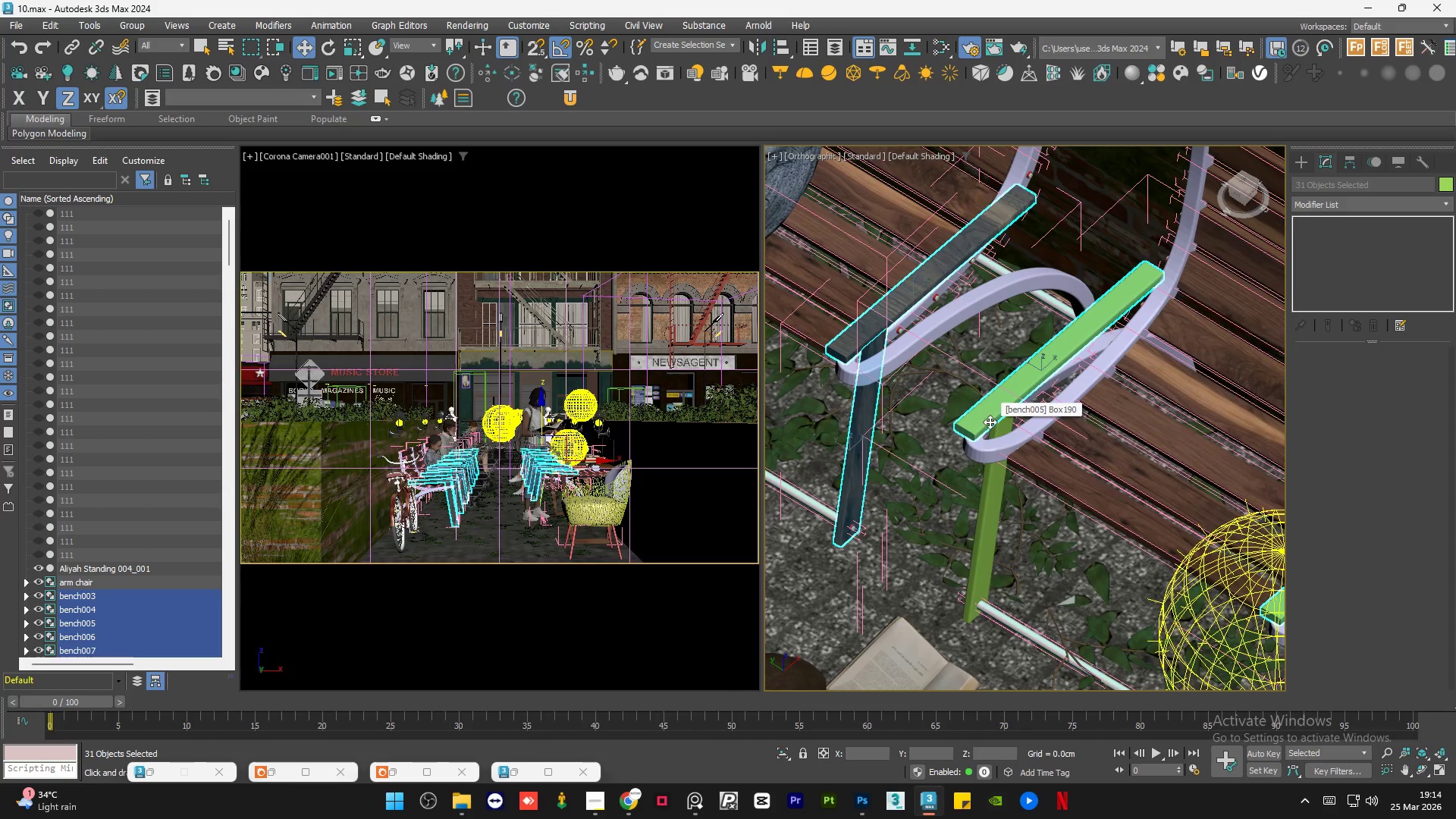 
key(Control+ControlLeft)
 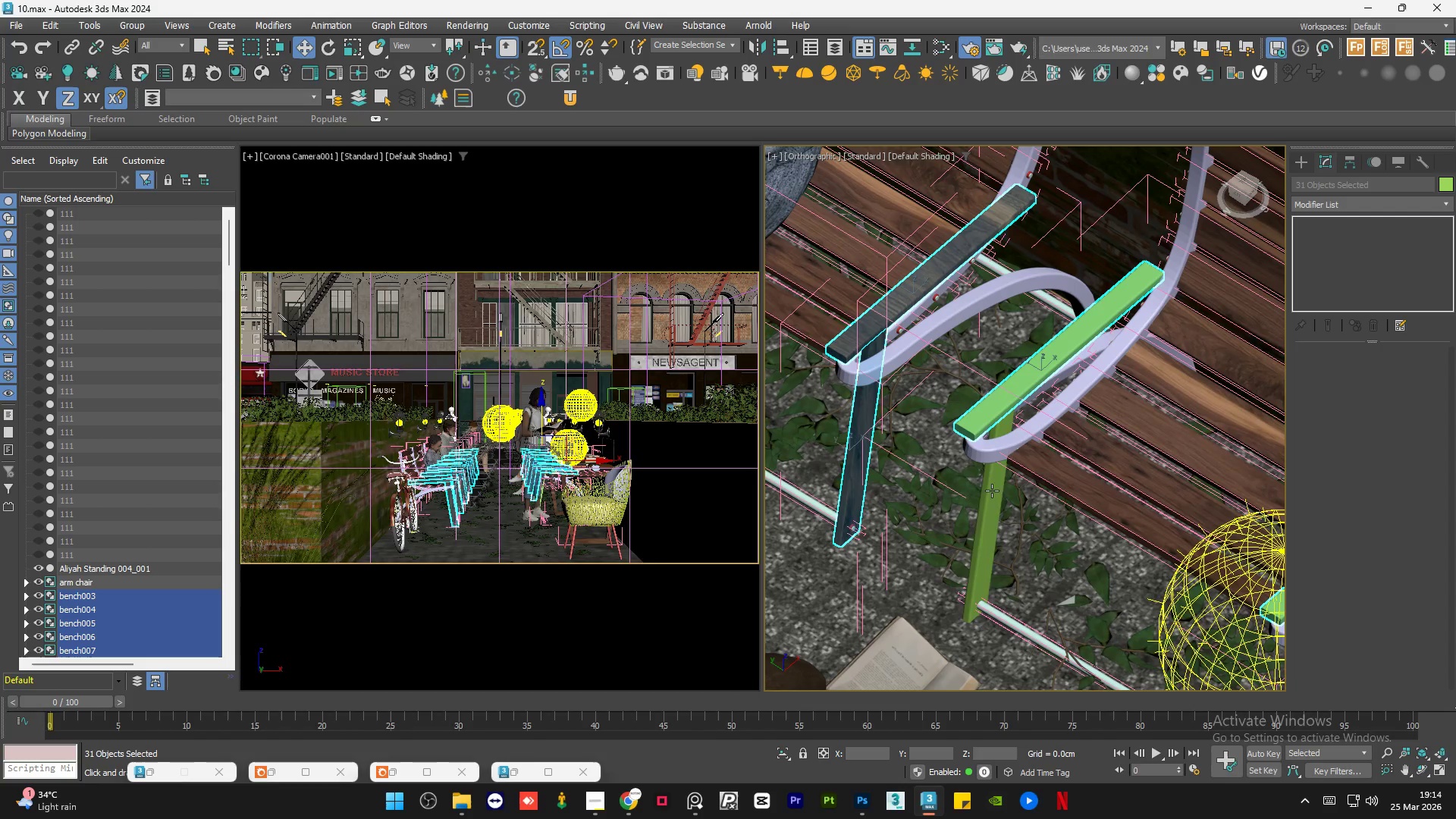 
hold_key(key=ControlLeft, duration=0.5)
left_click([992, 492])
 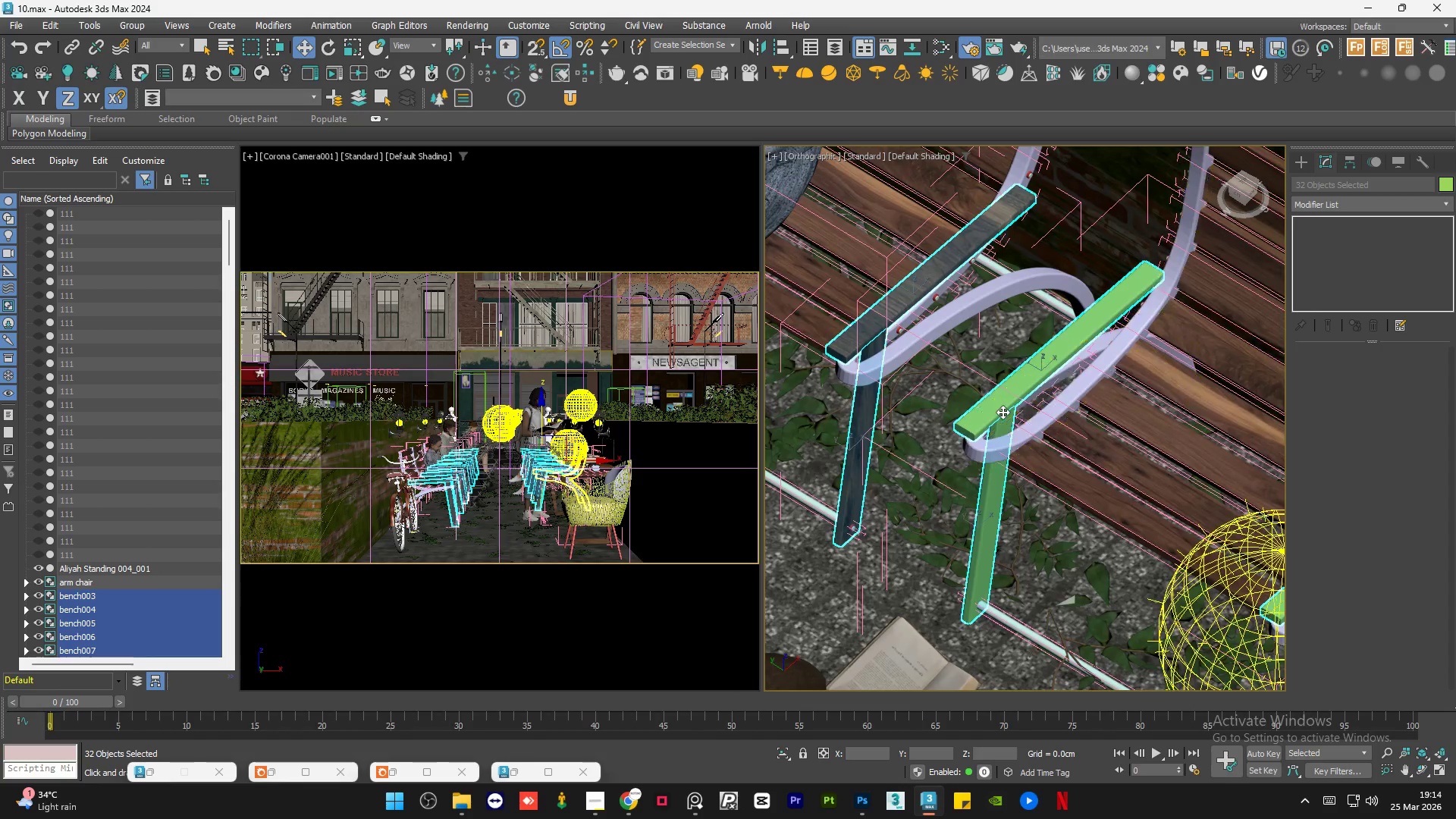 
key(Alt+AltLeft)
 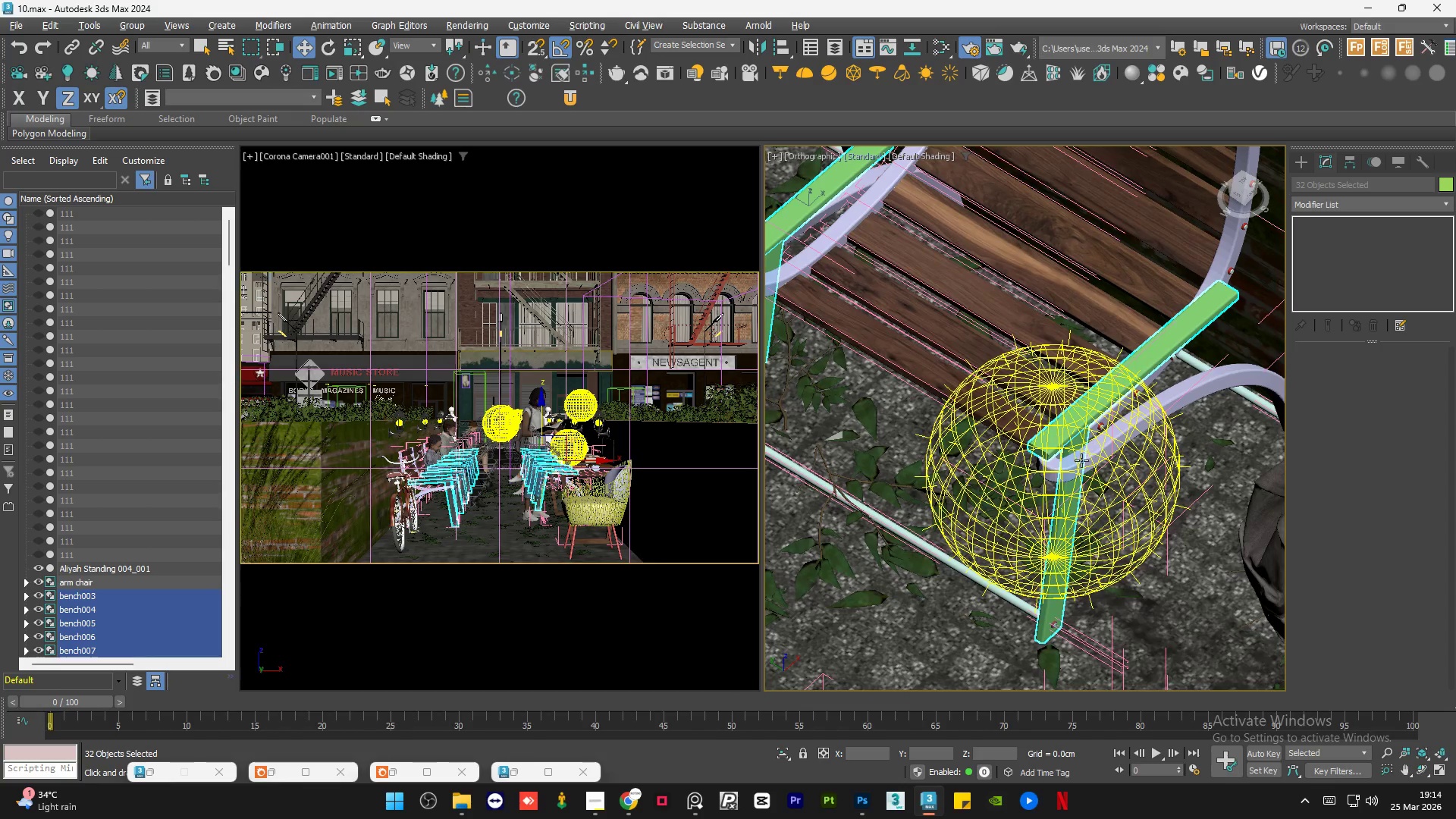 
scroll: coordinate [1085, 464], scroll_direction: none, amount: 0.0
 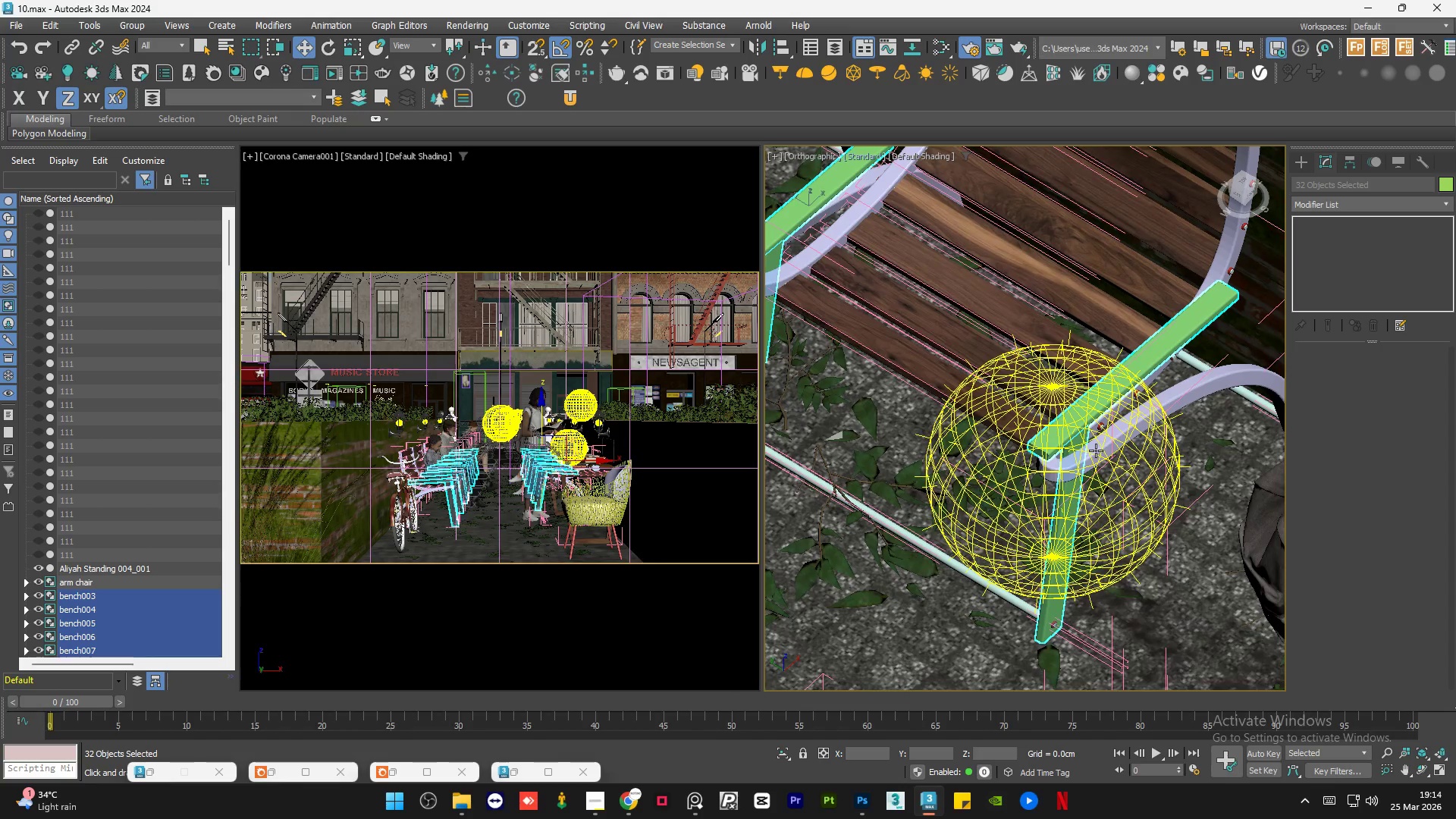 
hold_key(key=AltLeft, duration=1.01)
 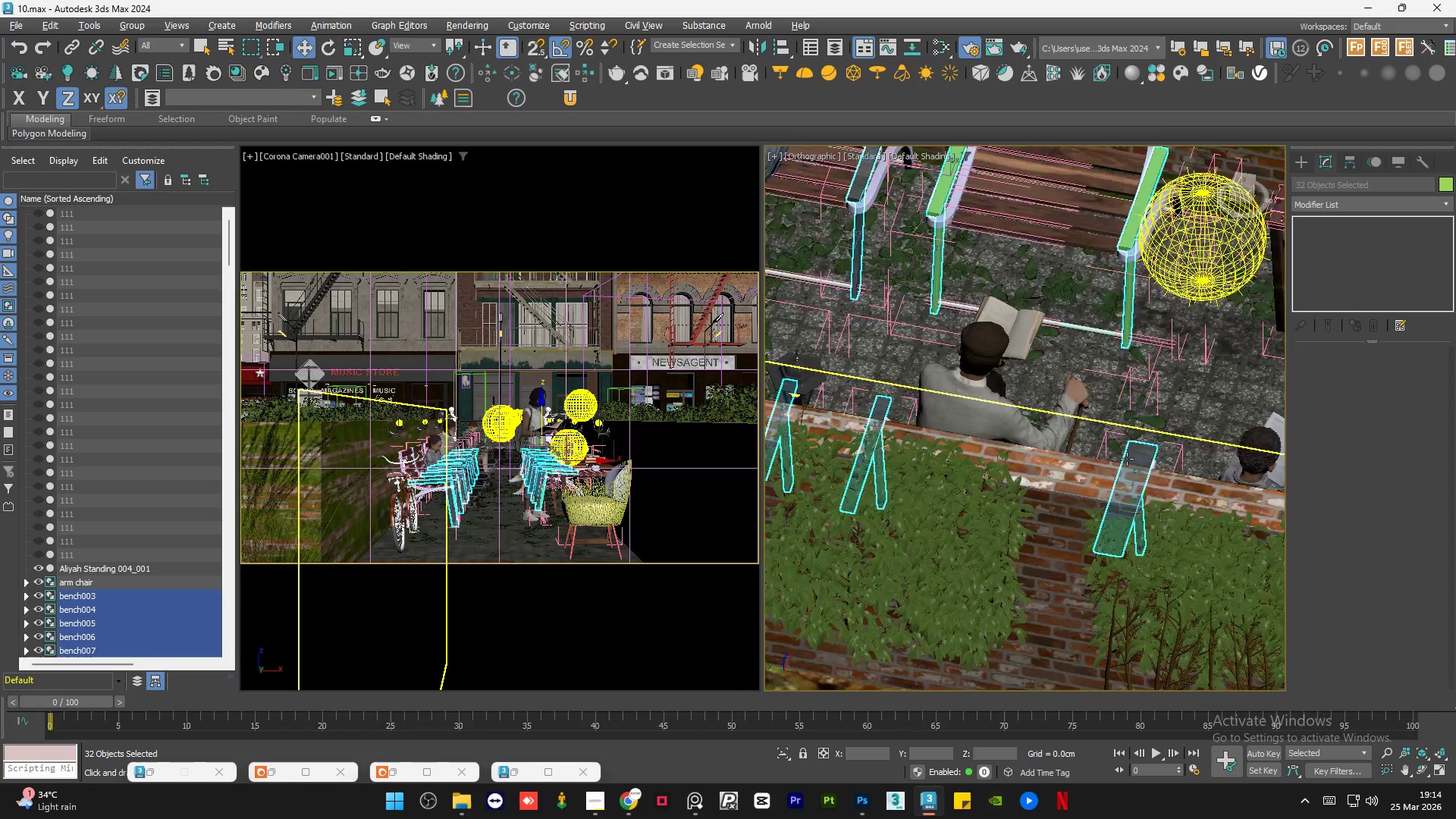 
scroll: coordinate [1129, 457], scroll_direction: down, amount: 5.0
 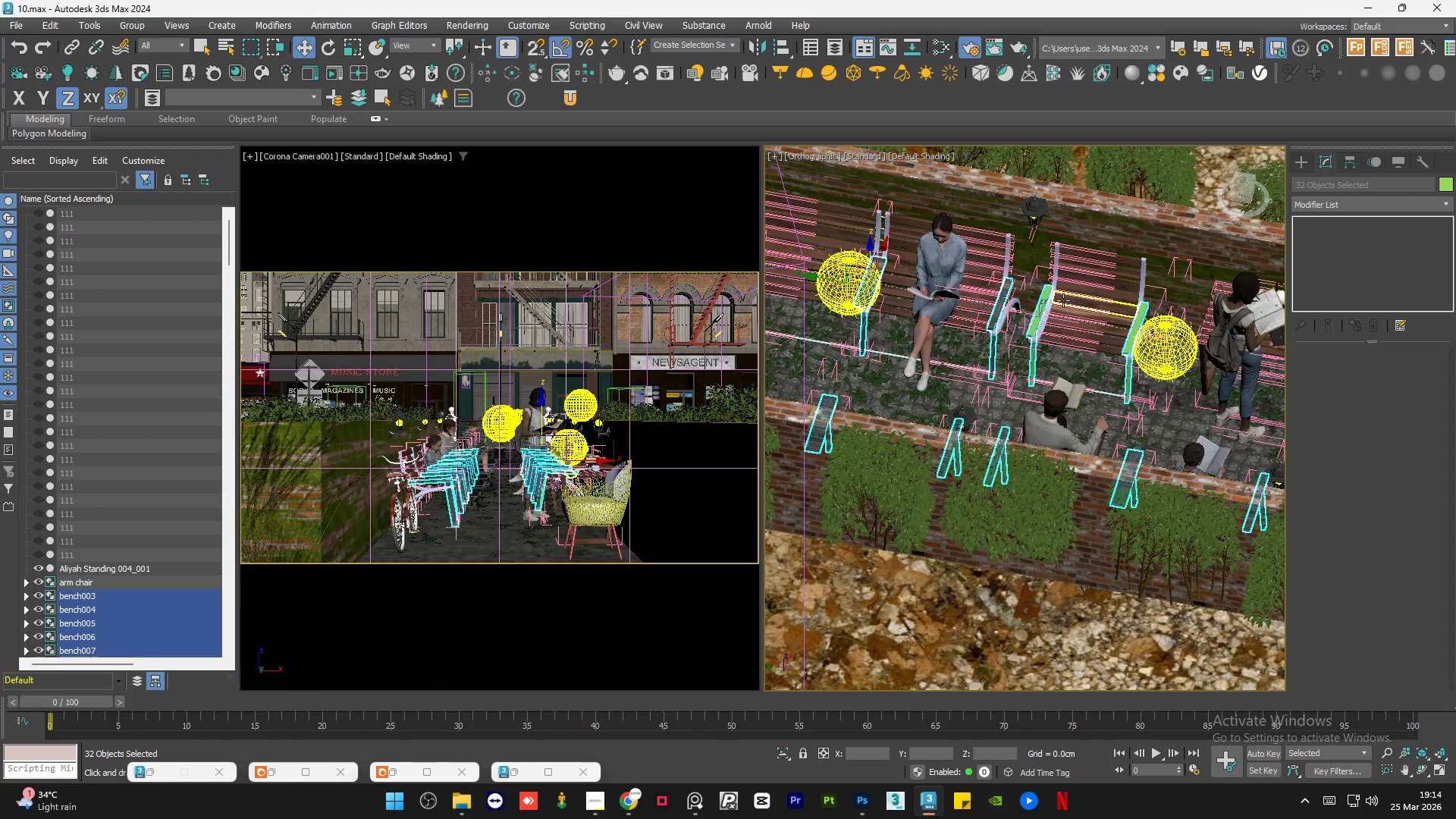 
scroll: coordinate [1063, 300], scroll_direction: up, amount: 4.0
 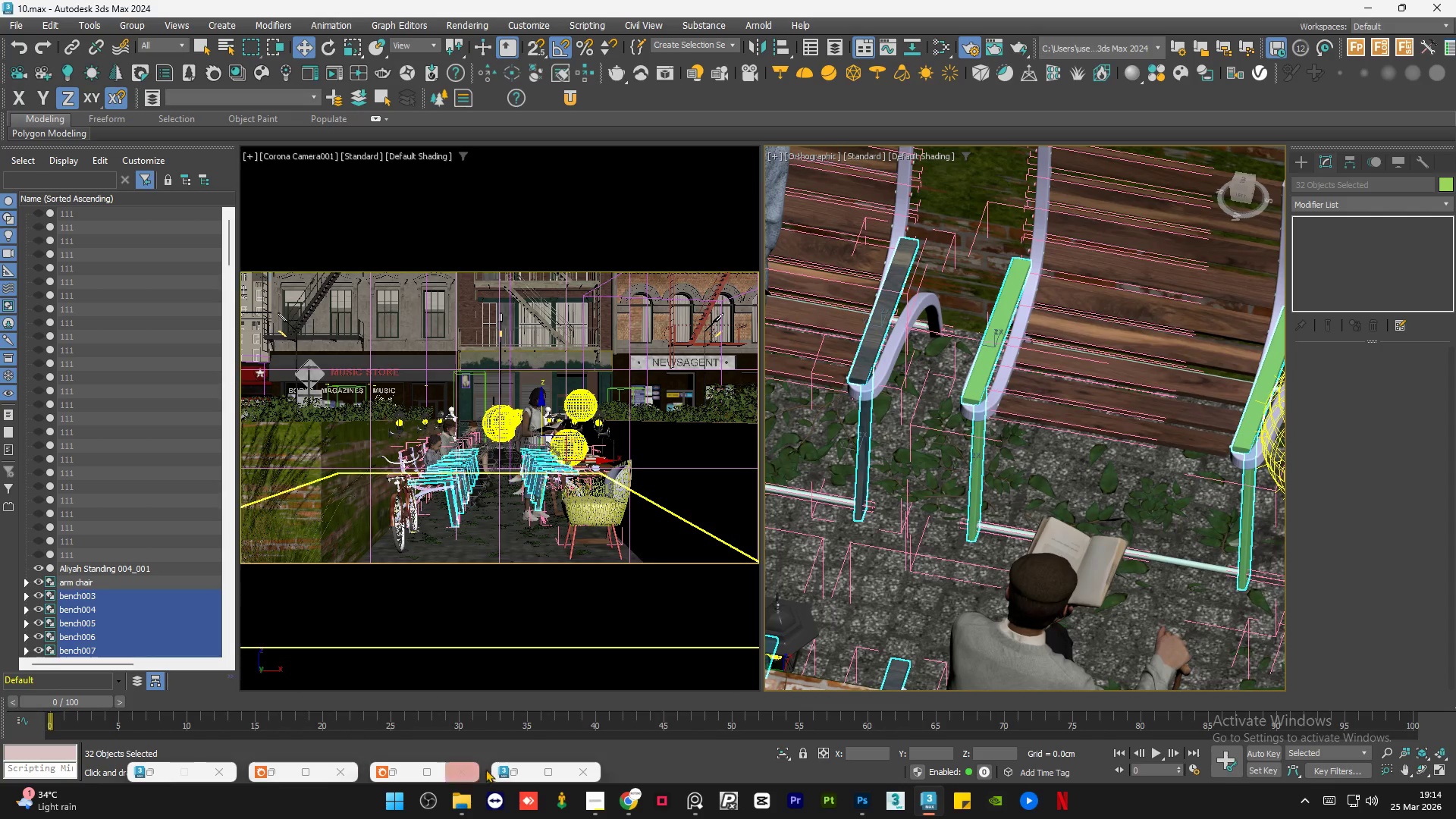 
left_click([518, 767])
 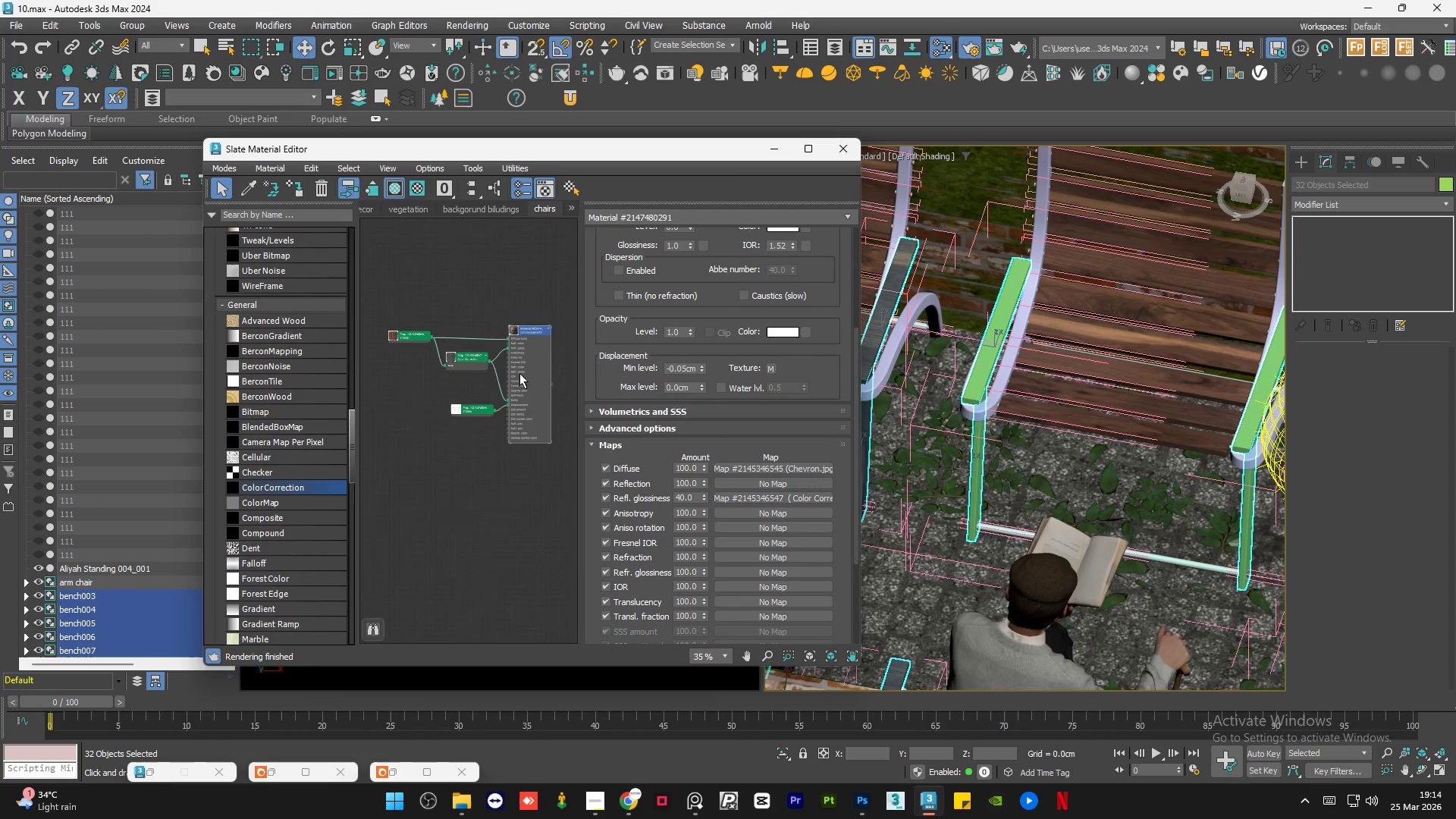 
left_click([526, 373])
 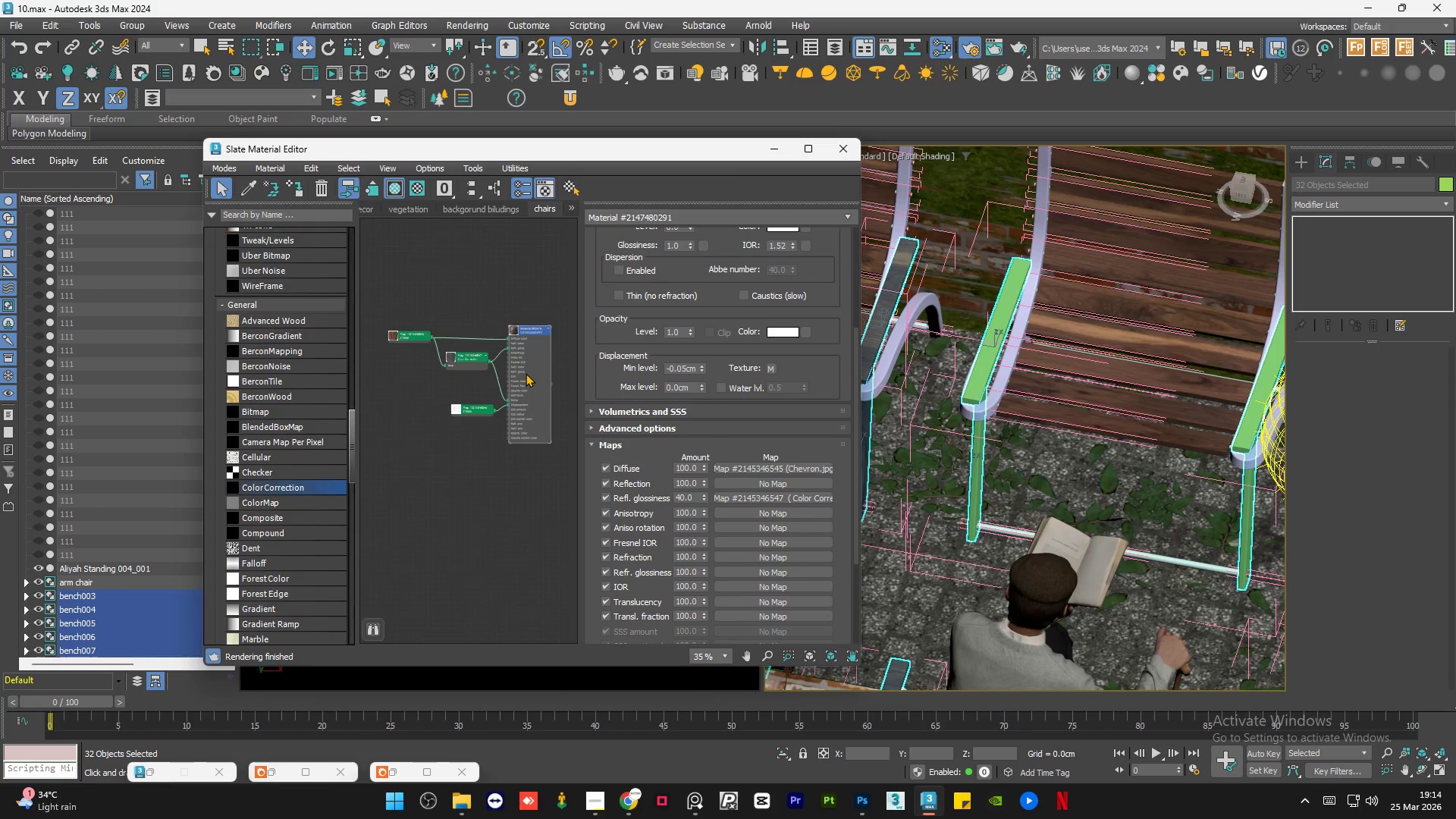 
key(A)
 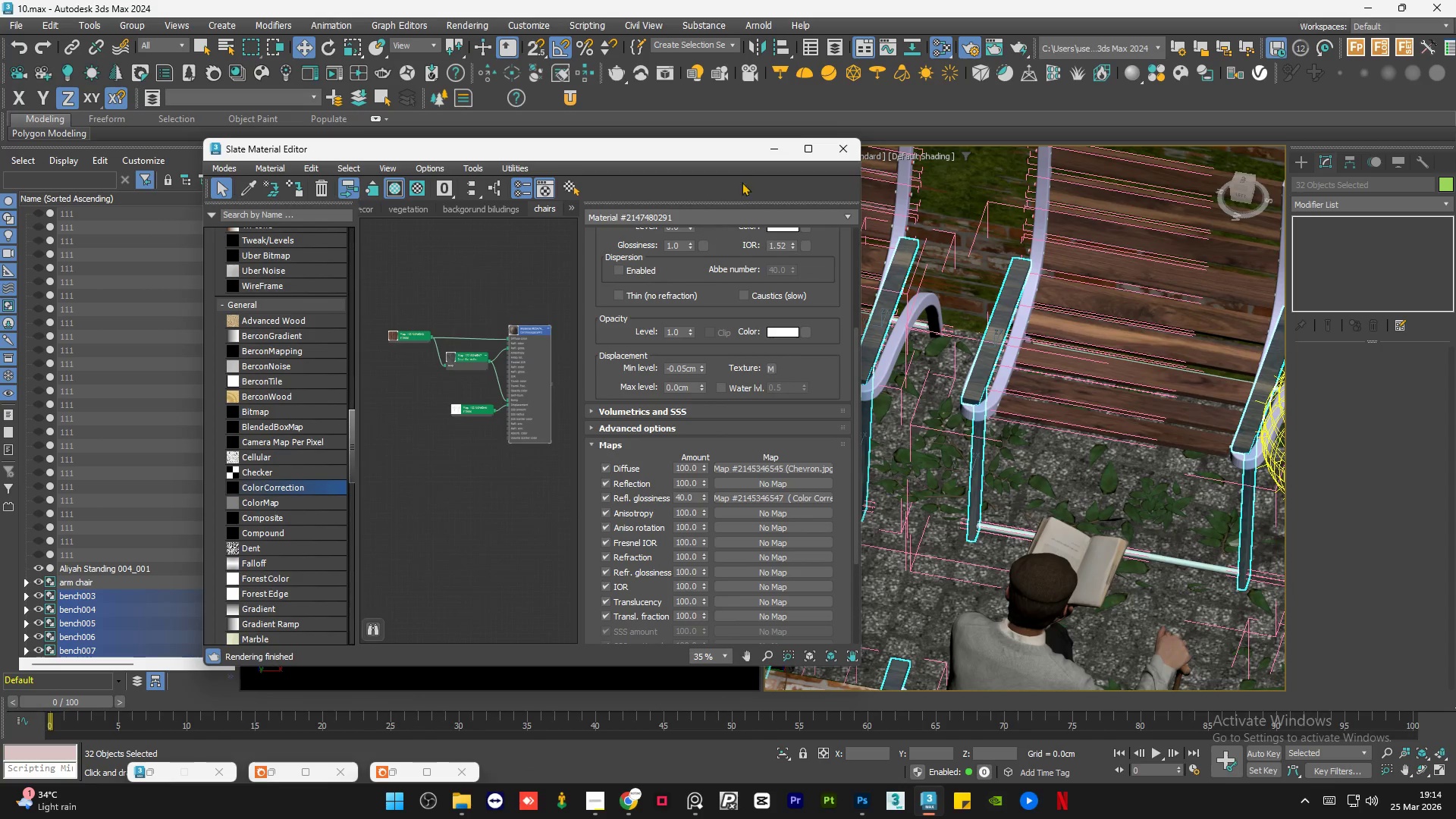 
left_click([773, 150])
 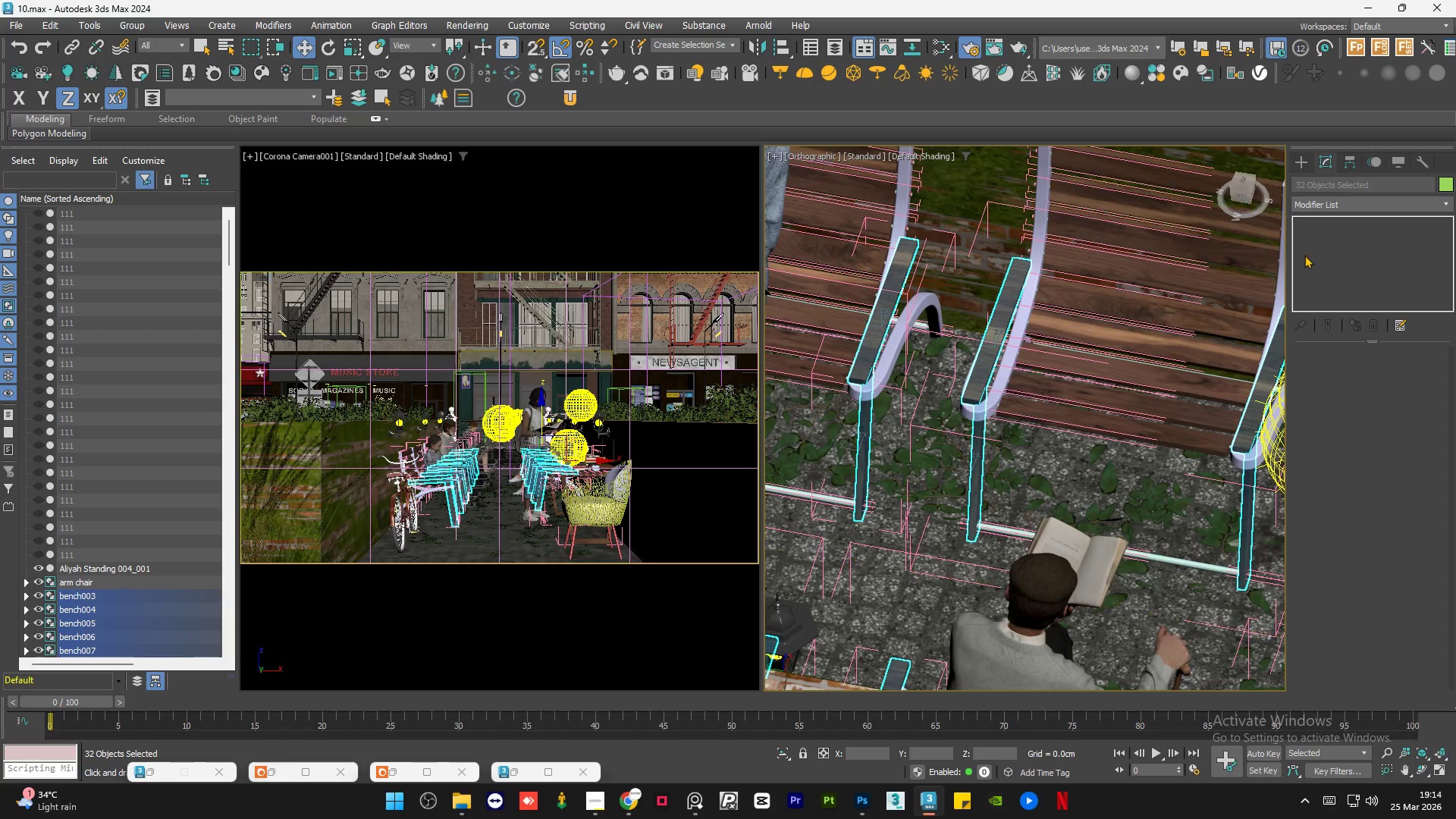 
right_click([1353, 254])
 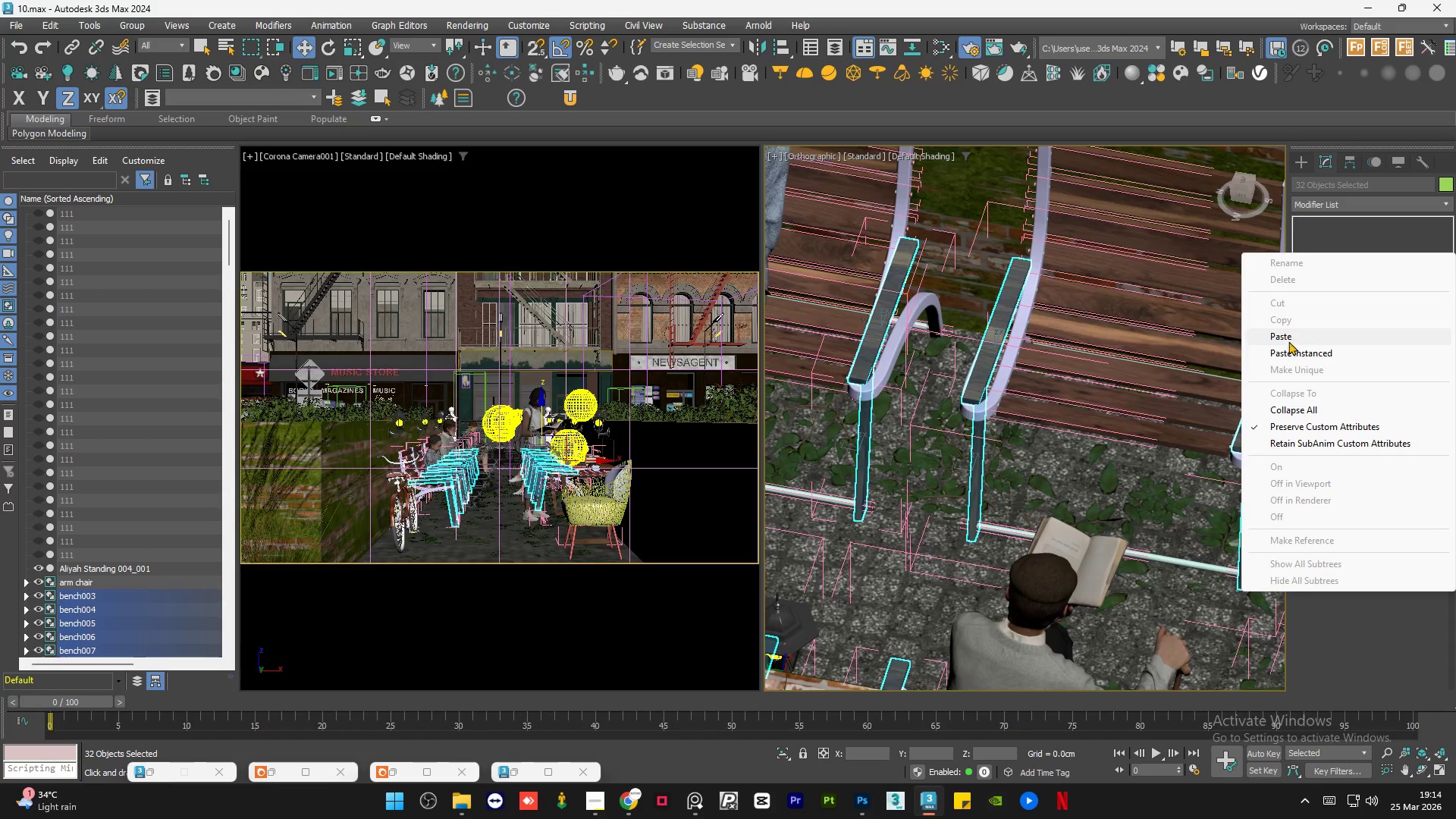 
left_click([1292, 337])
 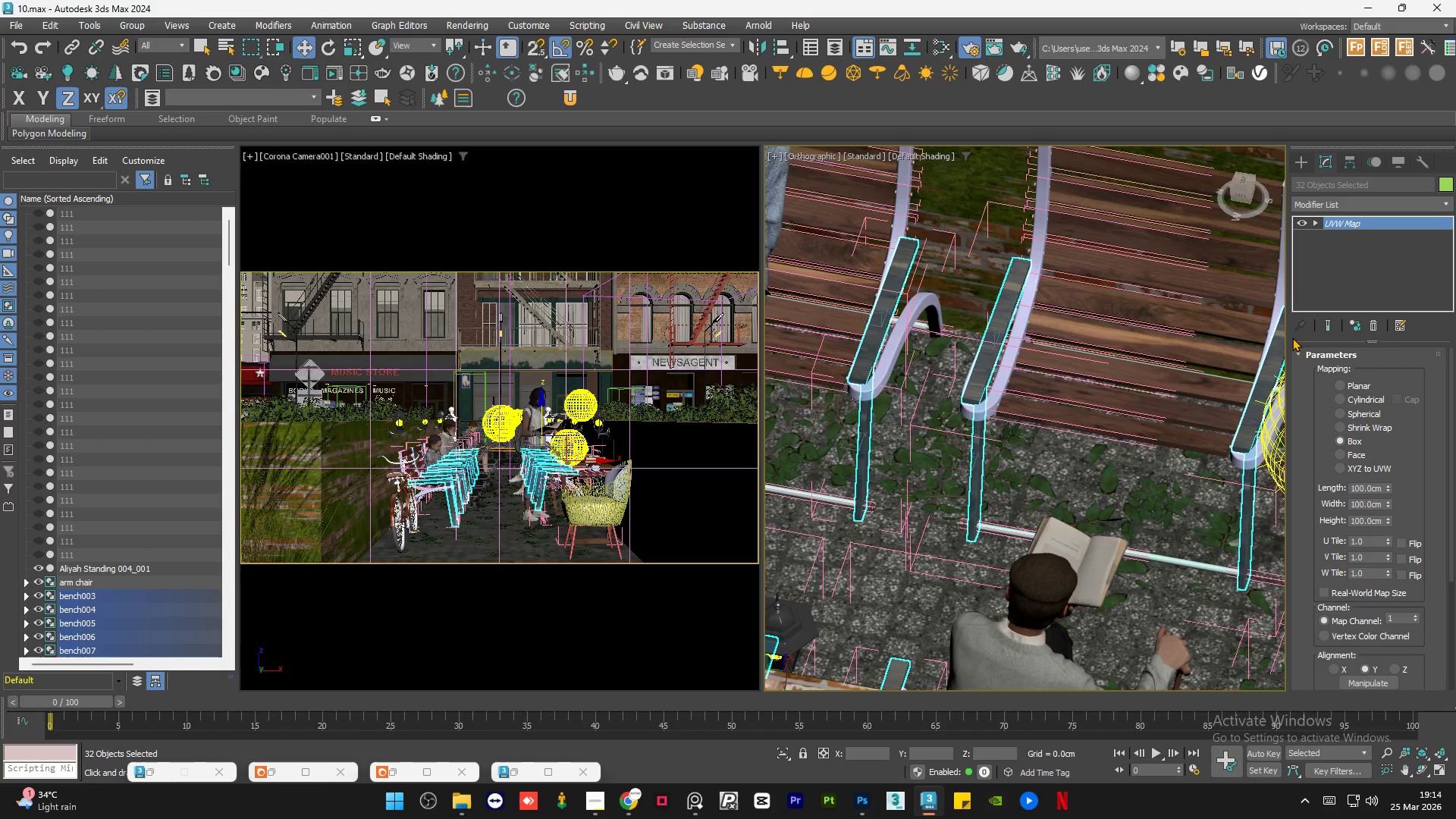 
scroll: coordinate [974, 398], scroll_direction: up, amount: 4.0
 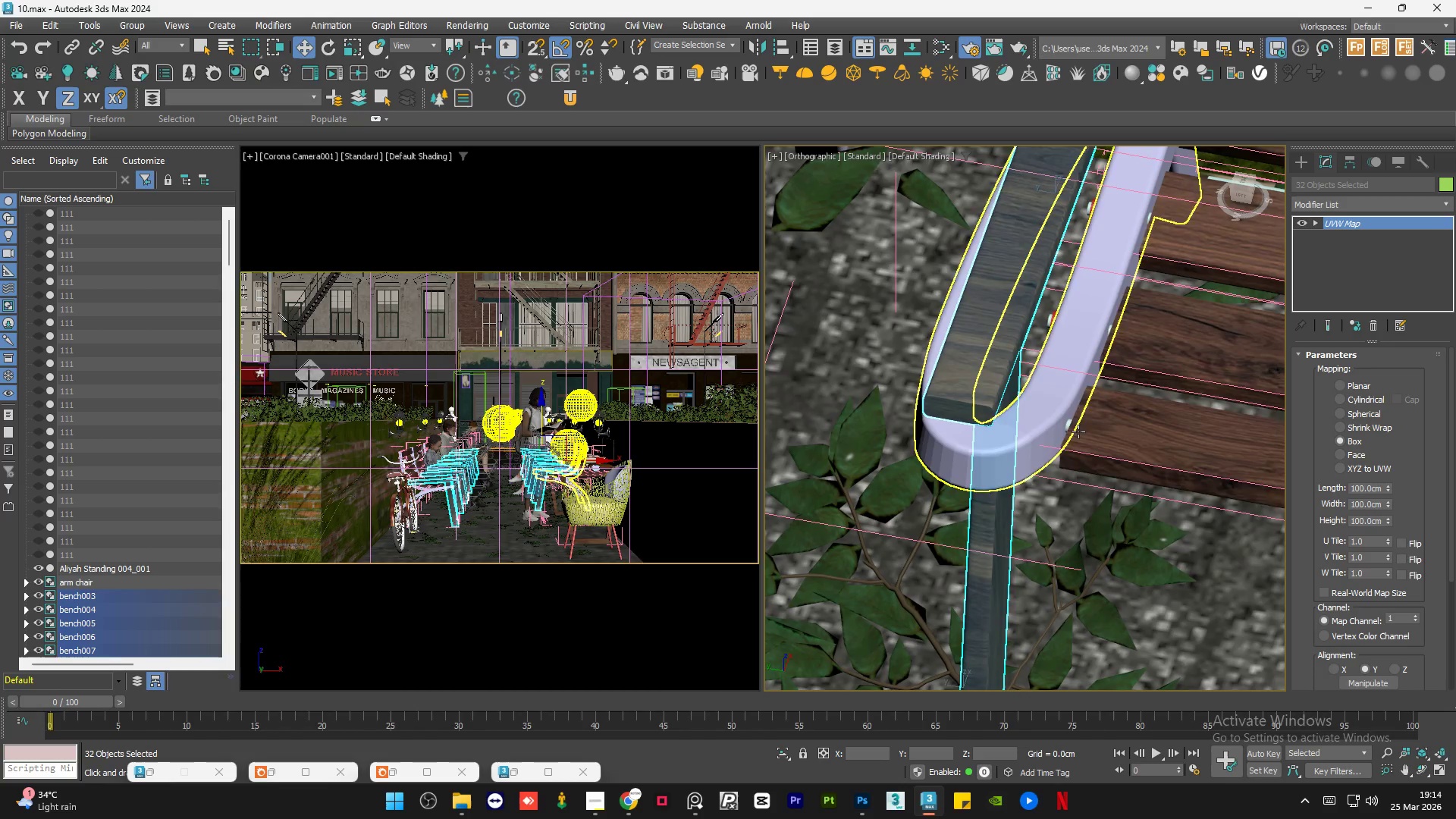 
scroll: coordinate [1282, 510], scroll_direction: down, amount: 1.0
 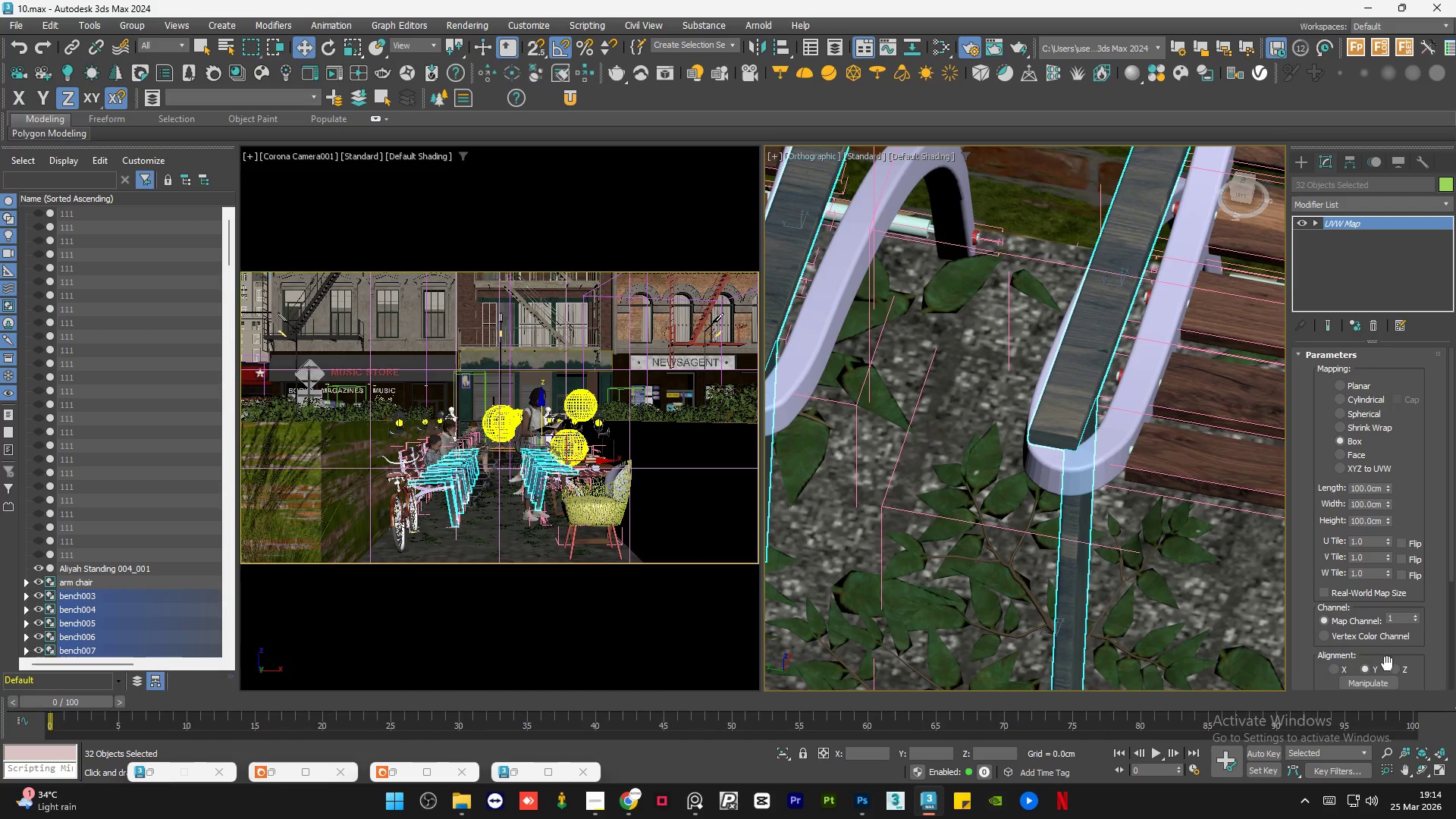 
left_click([1396, 664])
 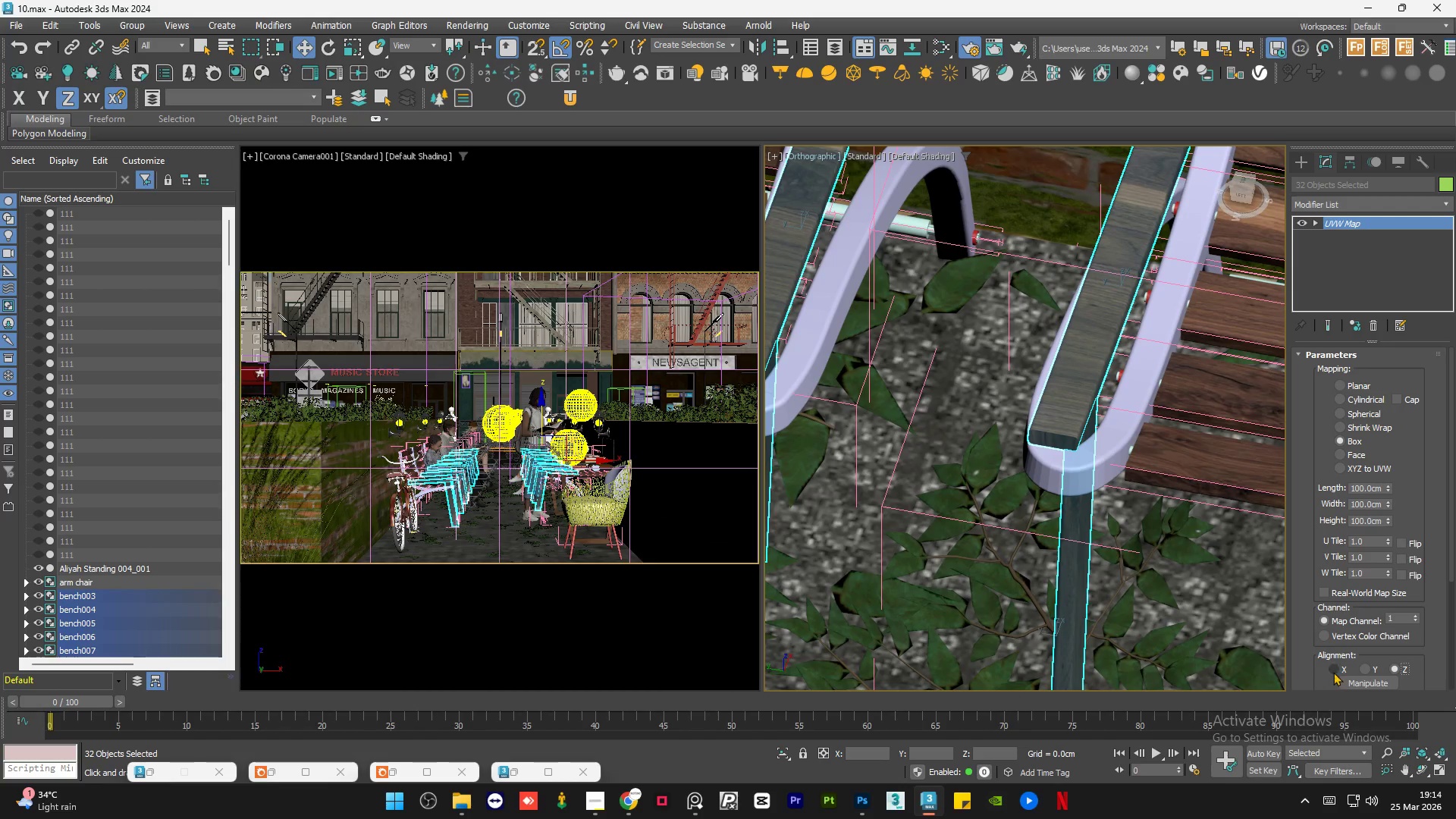 
left_click([1335, 668])
 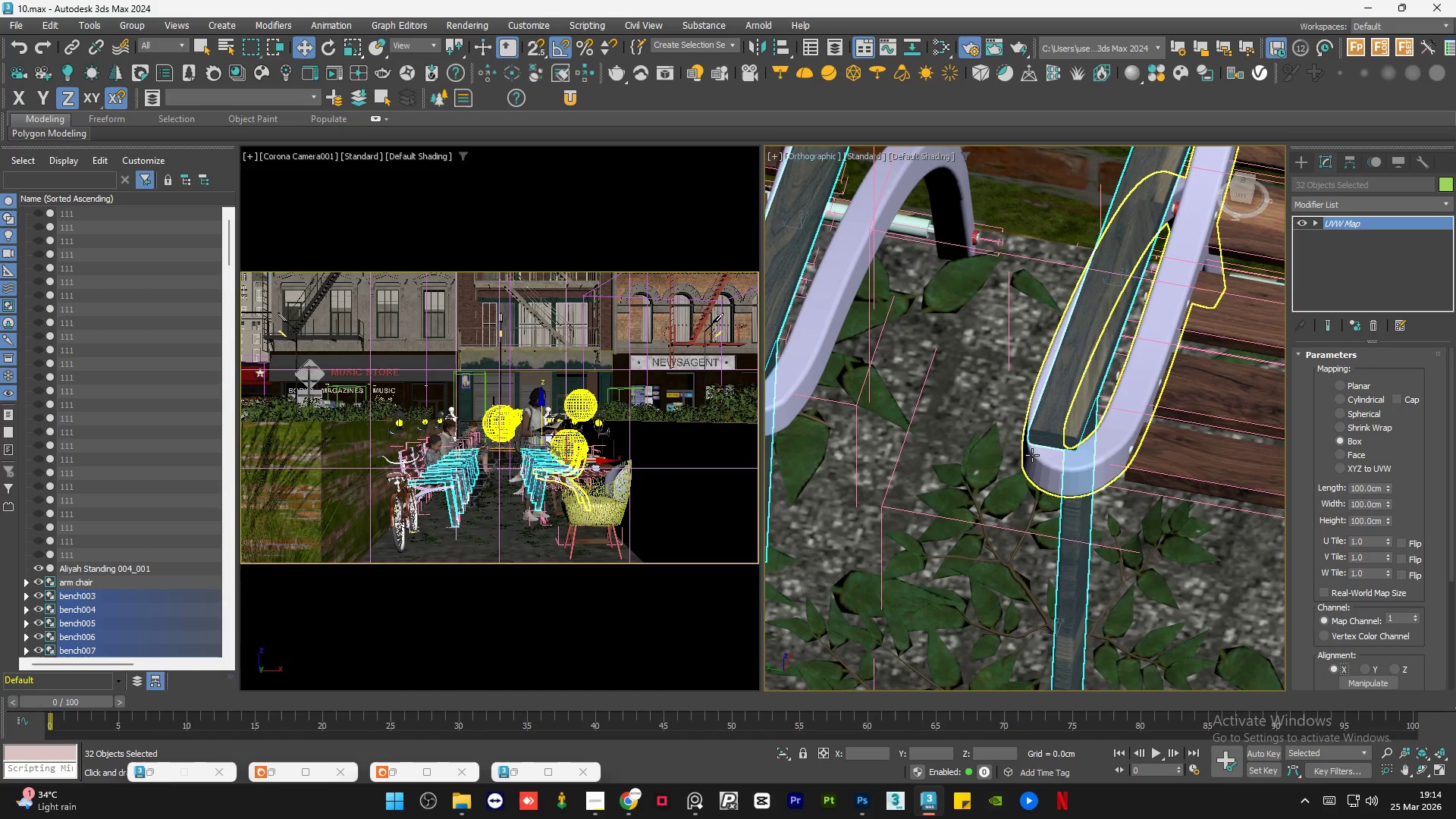 
scroll: coordinate [1031, 457], scroll_direction: down, amount: 2.0
 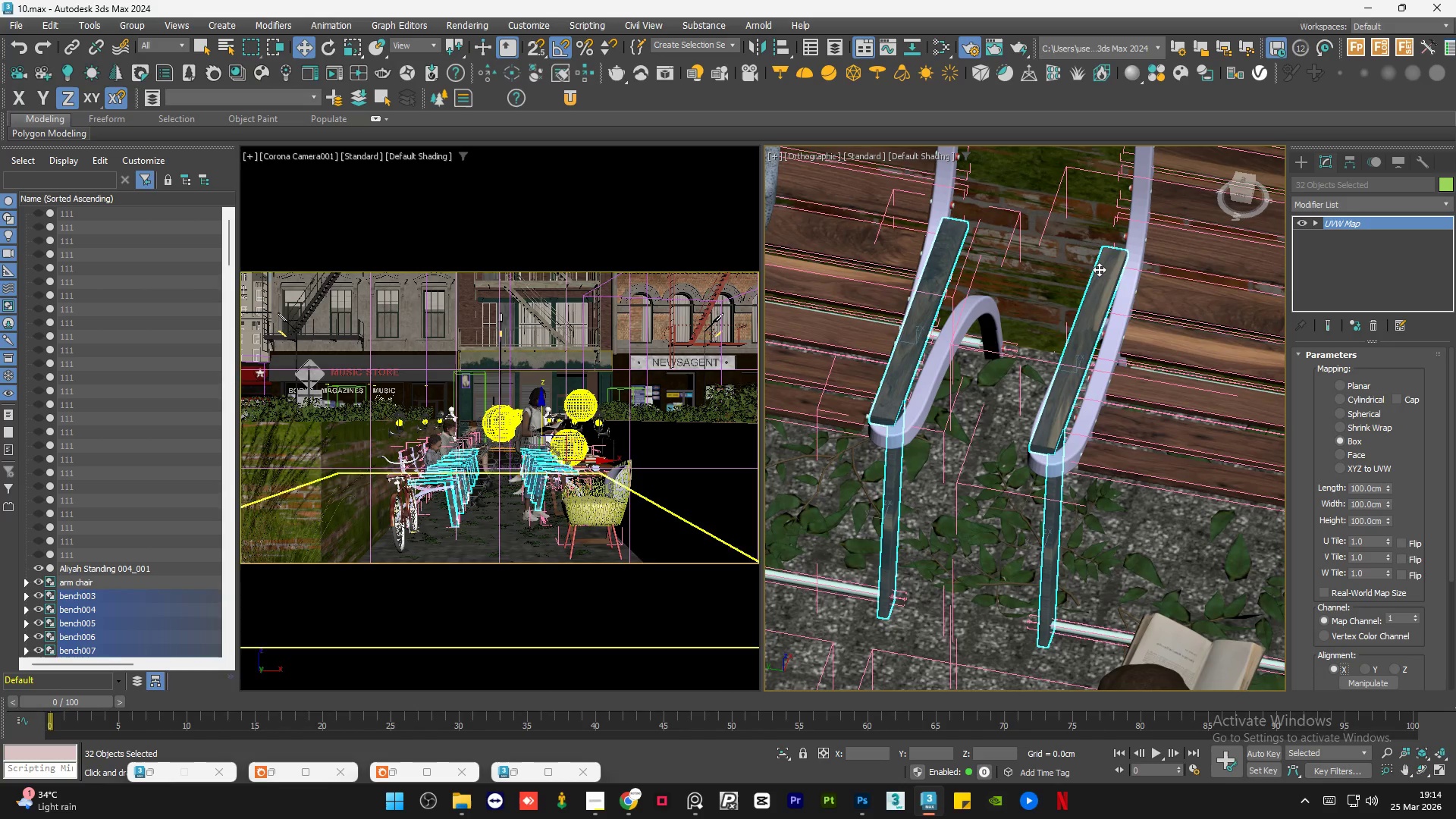 
scroll: coordinate [1094, 355], scroll_direction: up, amount: 4.0
 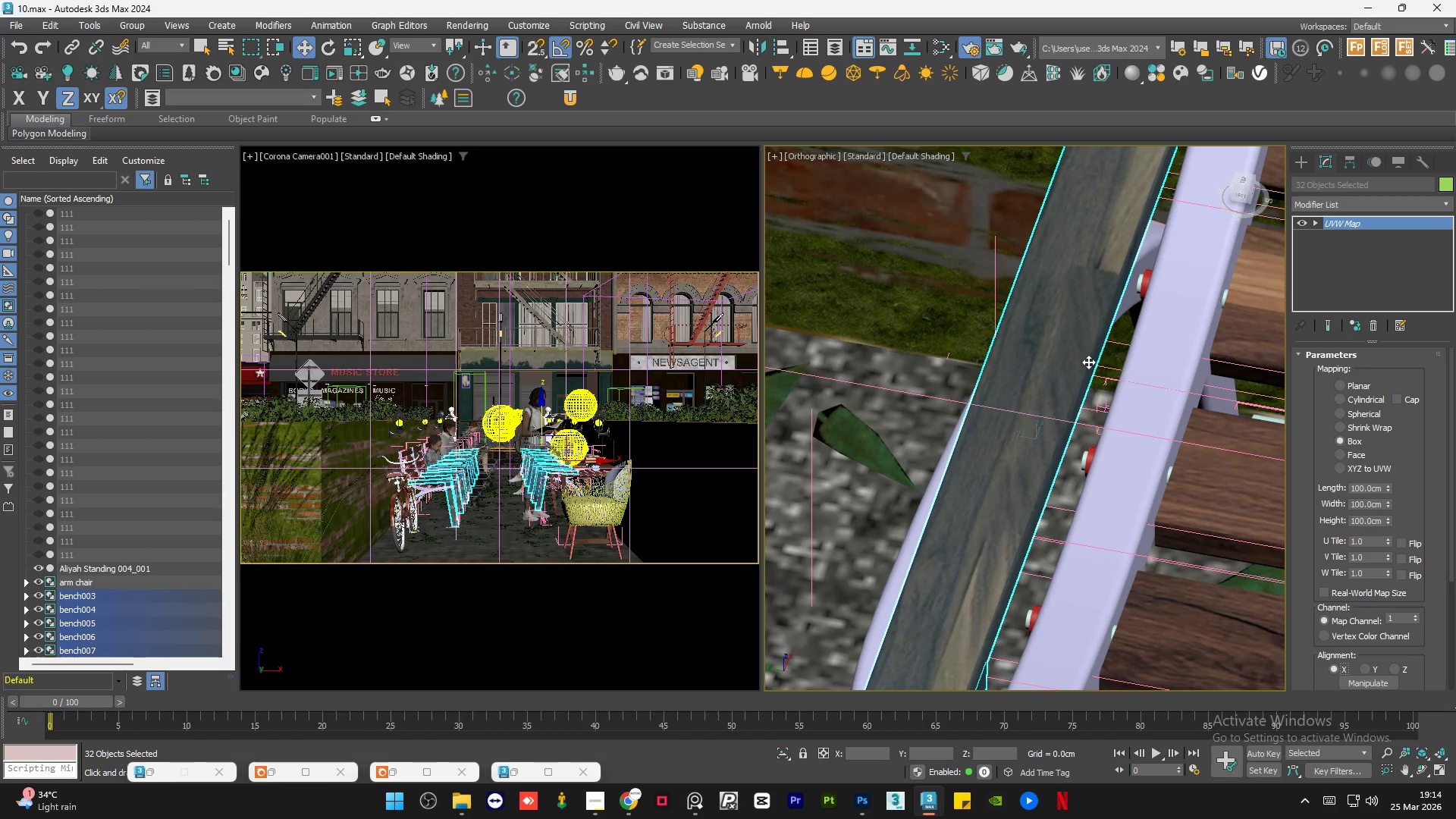 
scroll: coordinate [1076, 400], scroll_direction: down, amount: 5.0
 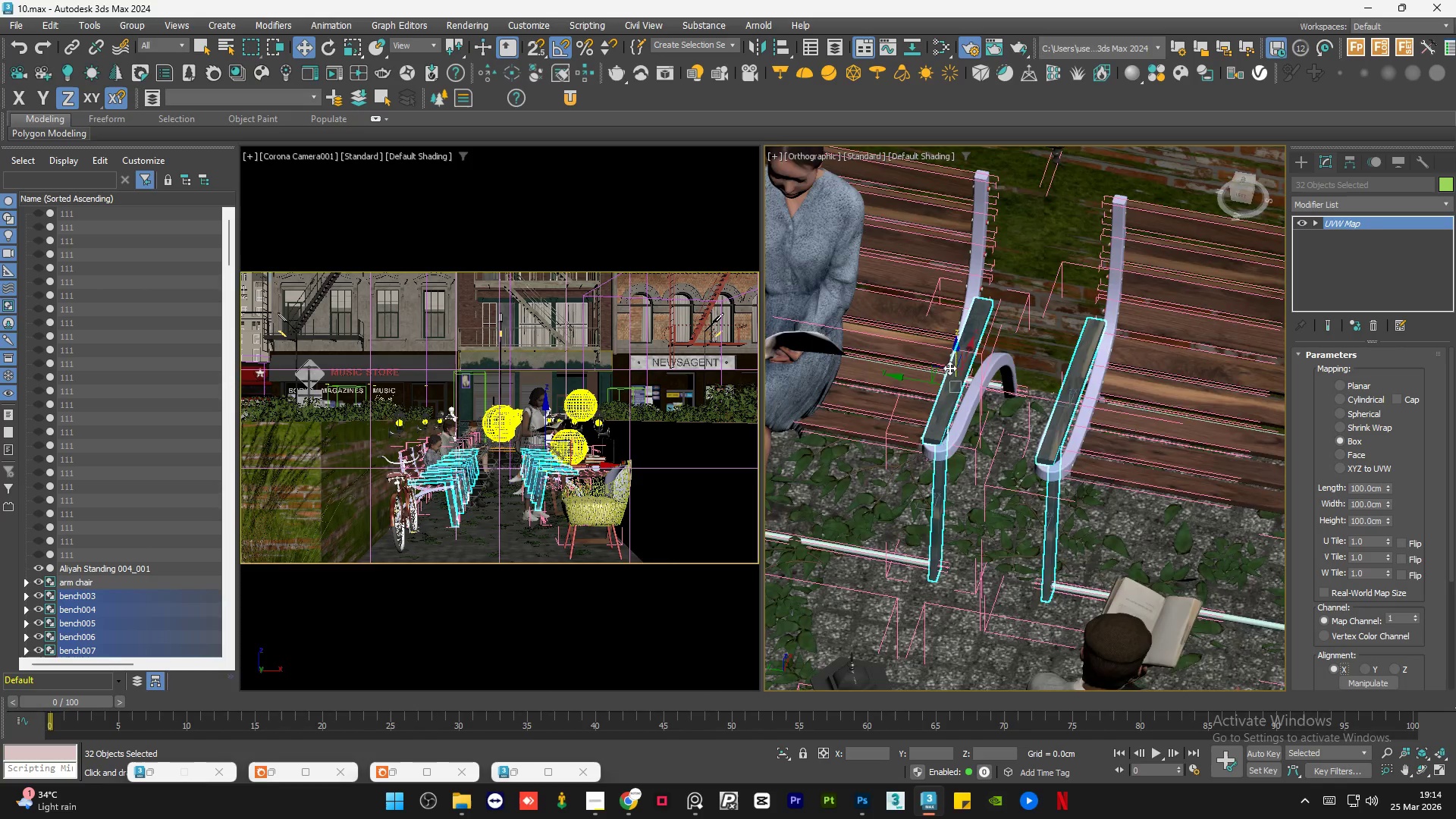 
scroll: coordinate [949, 368], scroll_direction: up, amount: 4.0
 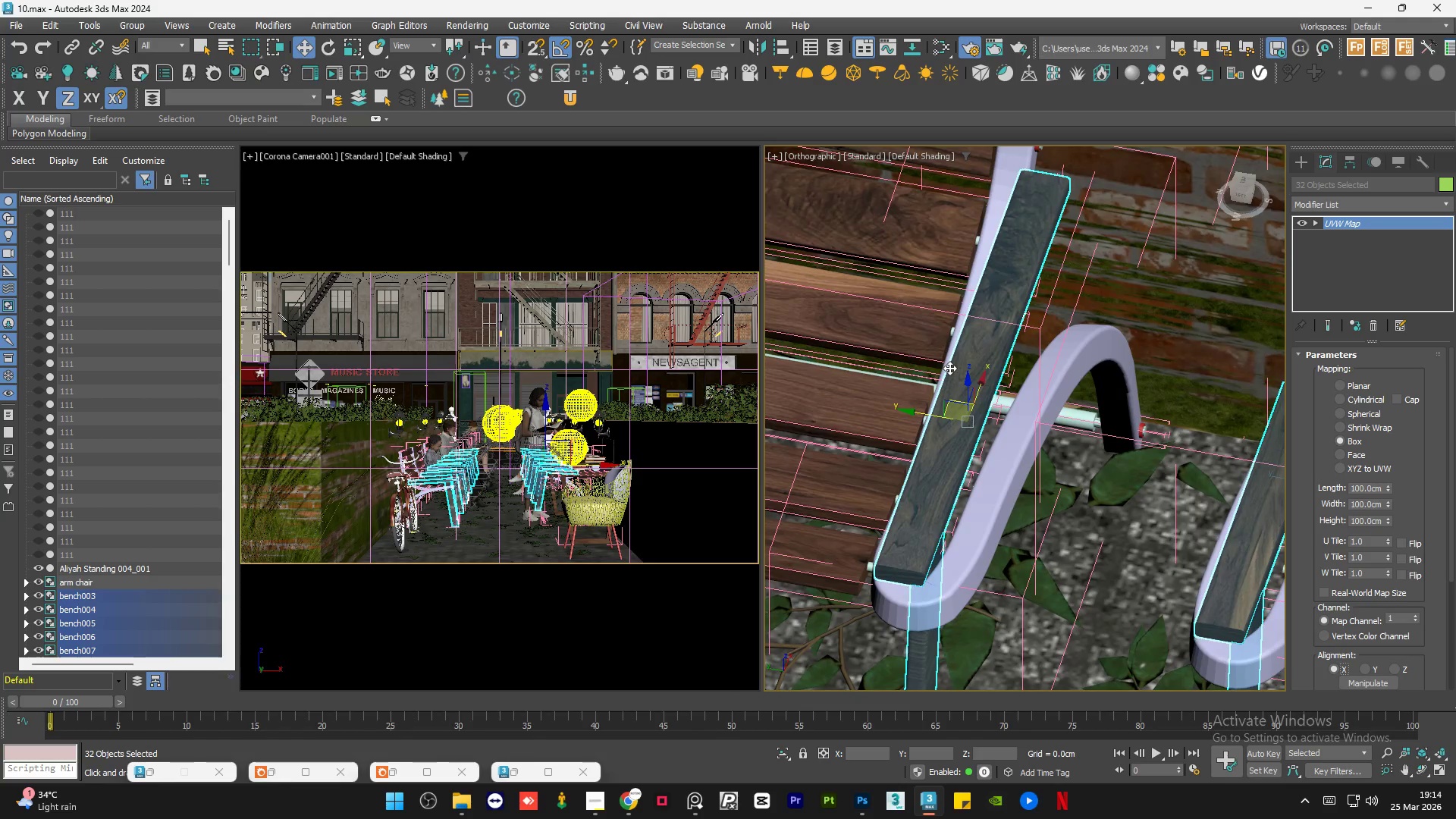 
hold_key(key=AltLeft, duration=0.72)
 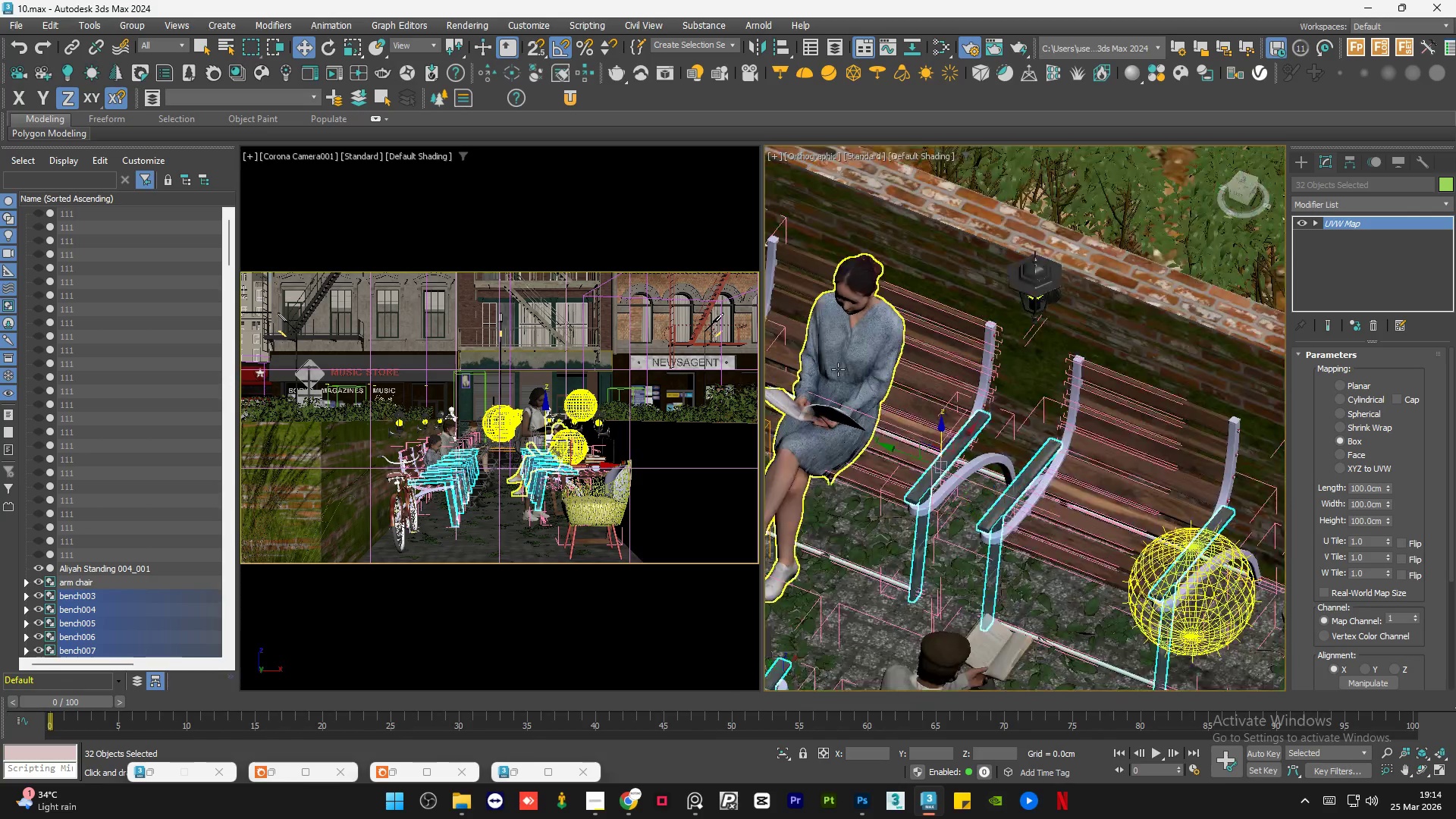 
scroll: coordinate [943, 370], scroll_direction: down, amount: 4.0
 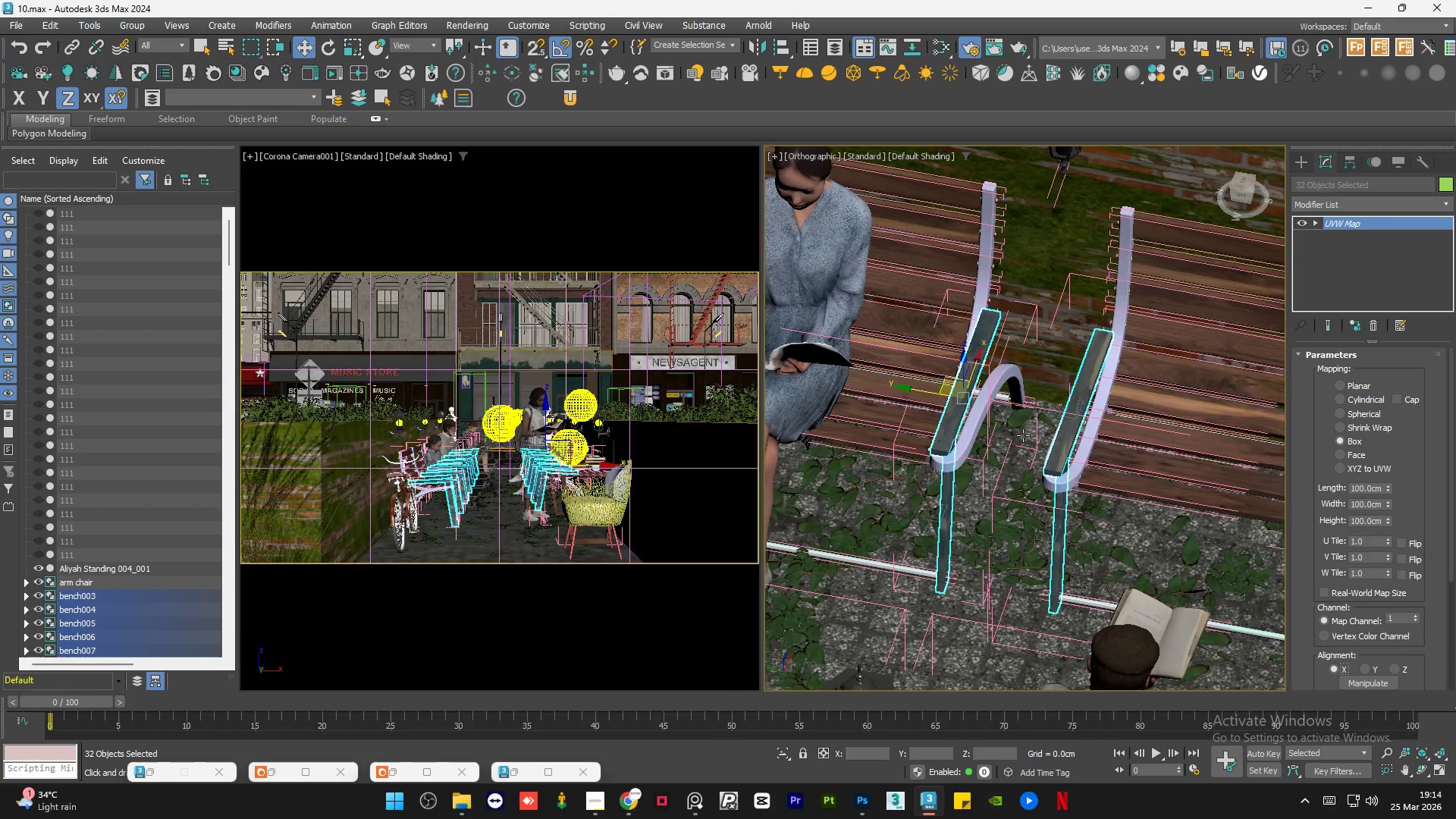 
hold_key(key=AltLeft, duration=0.72)
 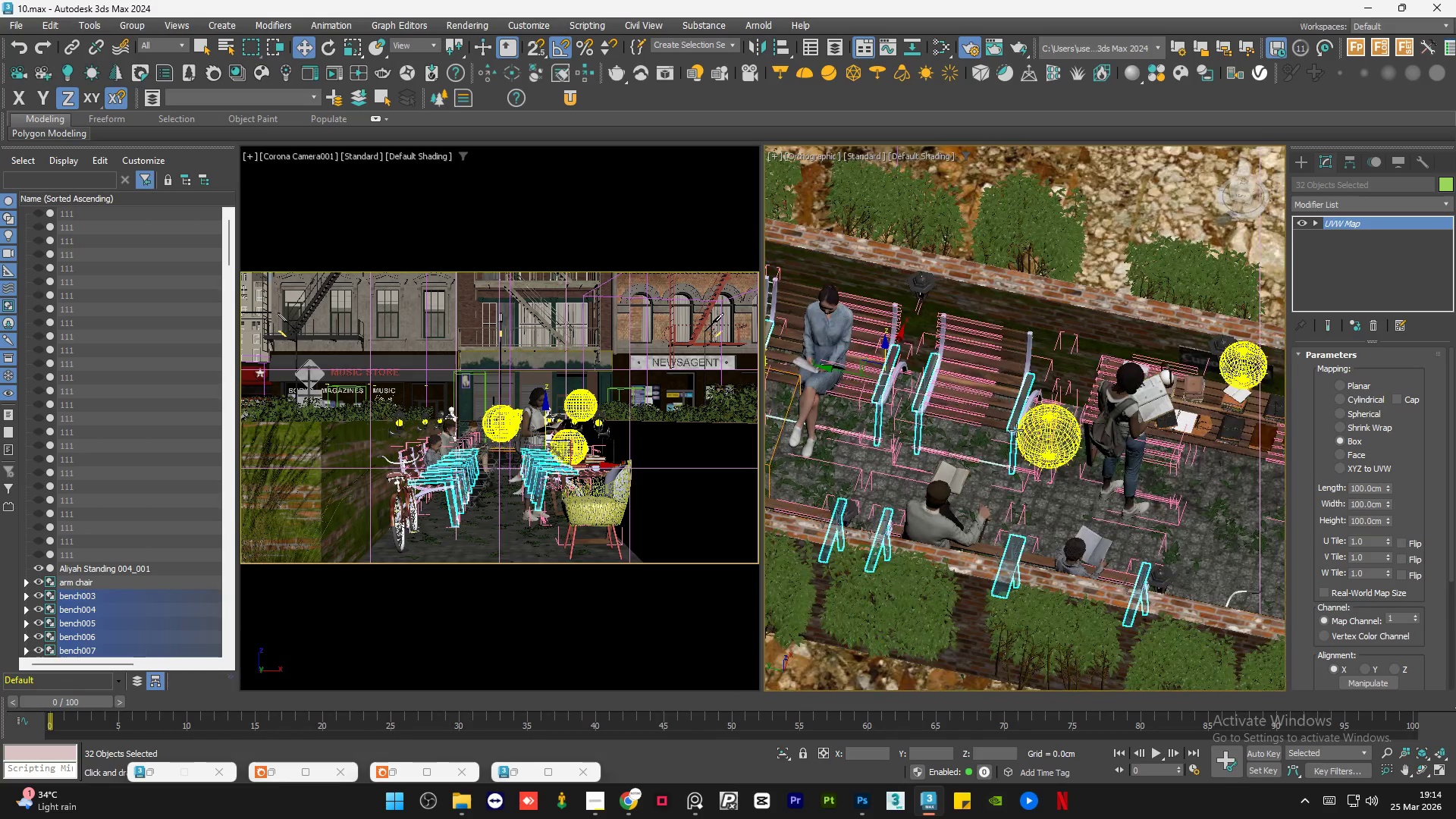 
scroll: coordinate [848, 369], scroll_direction: down, amount: 3.0
 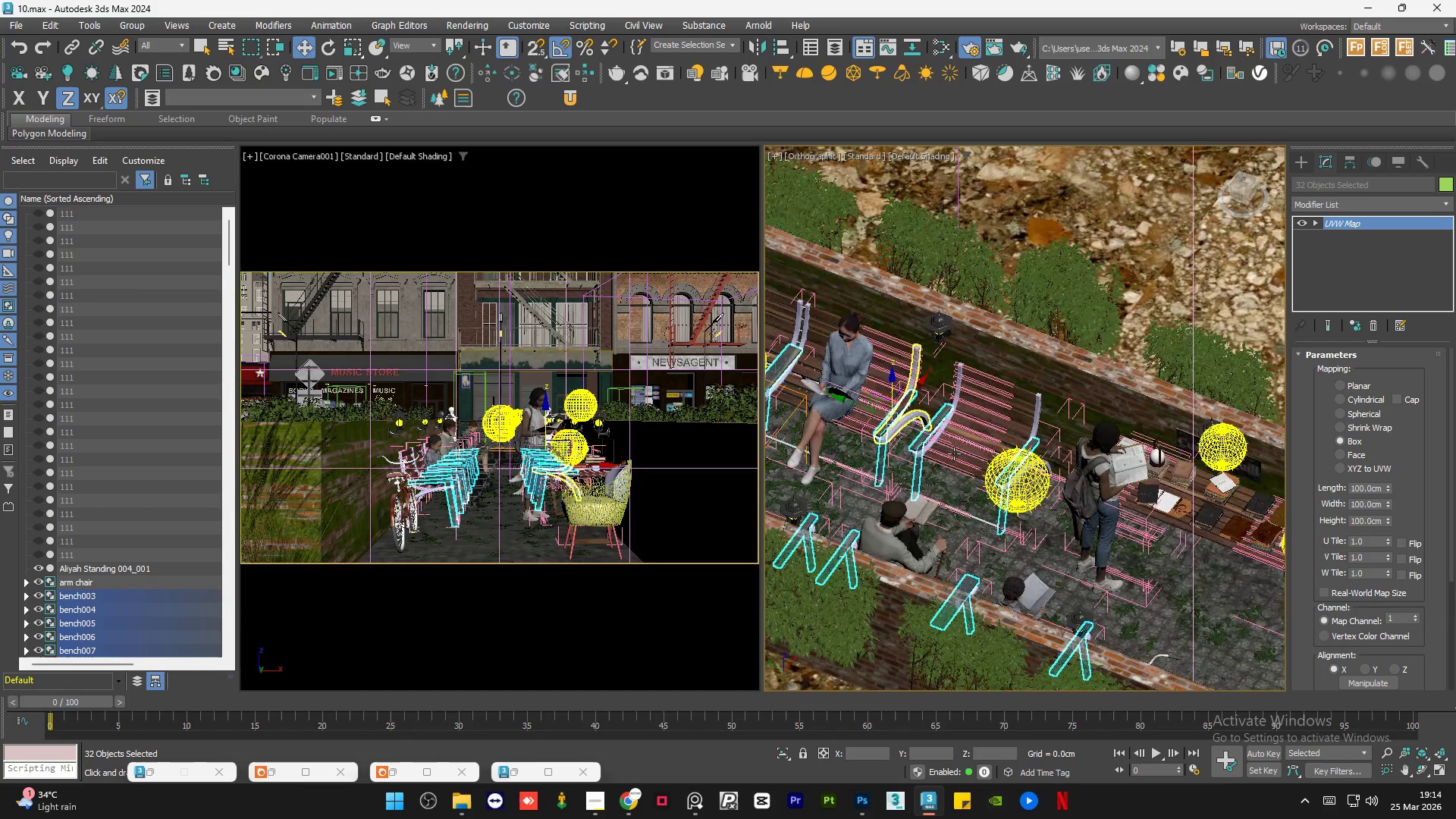 
scroll: coordinate [1006, 425], scroll_direction: up, amount: 7.0
 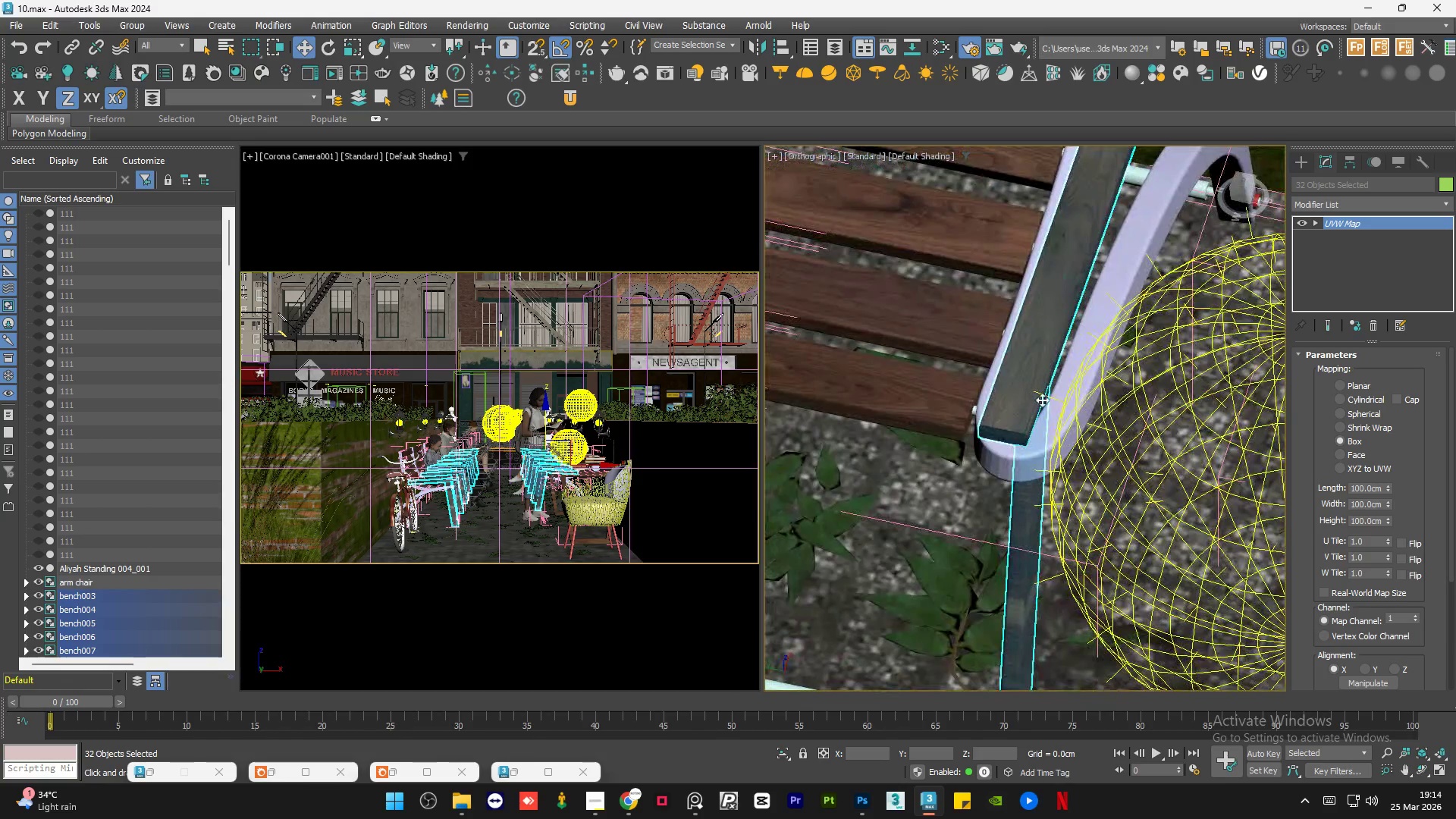 
scroll: coordinate [1135, 416], scroll_direction: down, amount: 2.0
 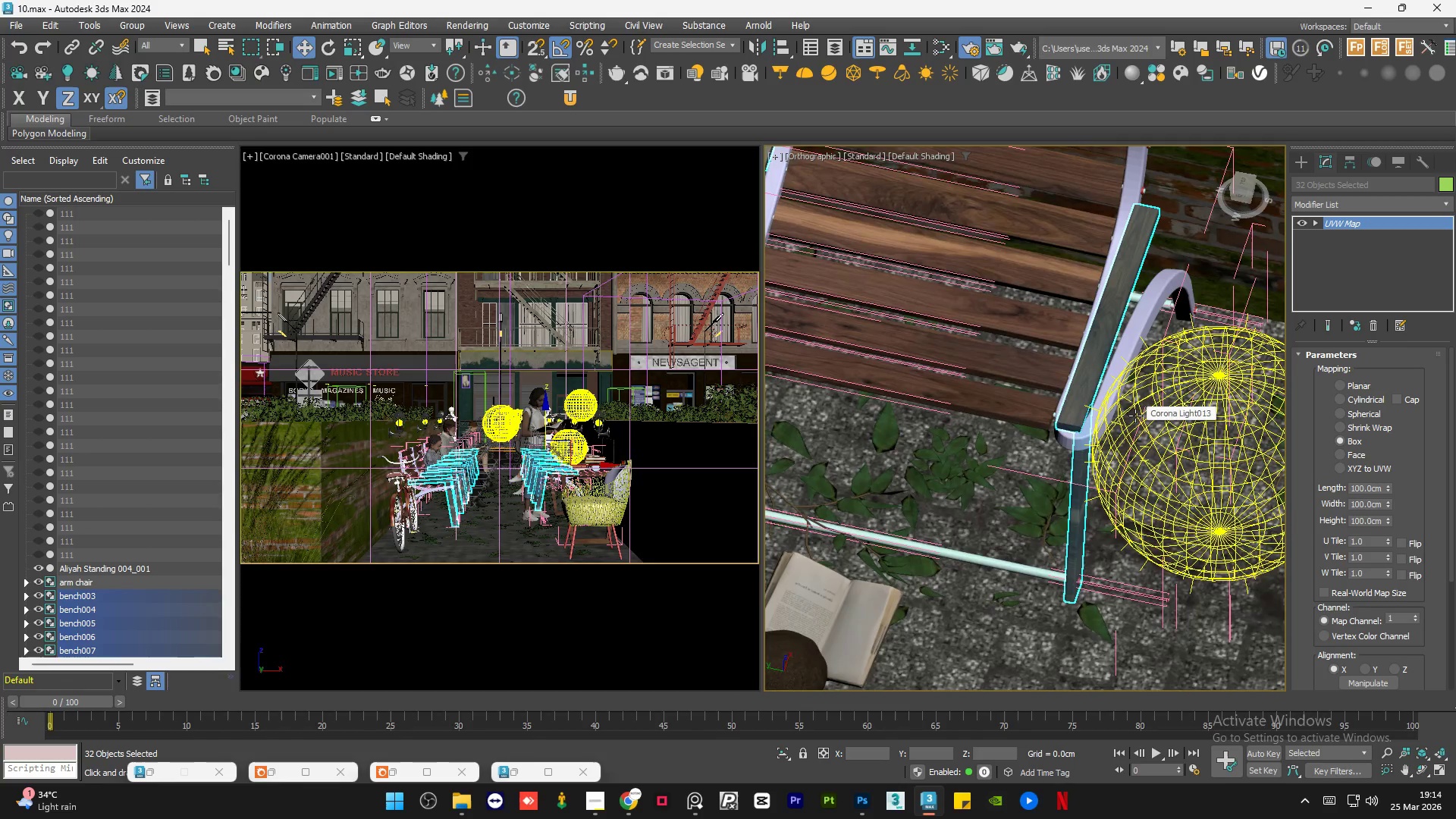 
scroll: coordinate [1100, 506], scroll_direction: up, amount: 4.0
 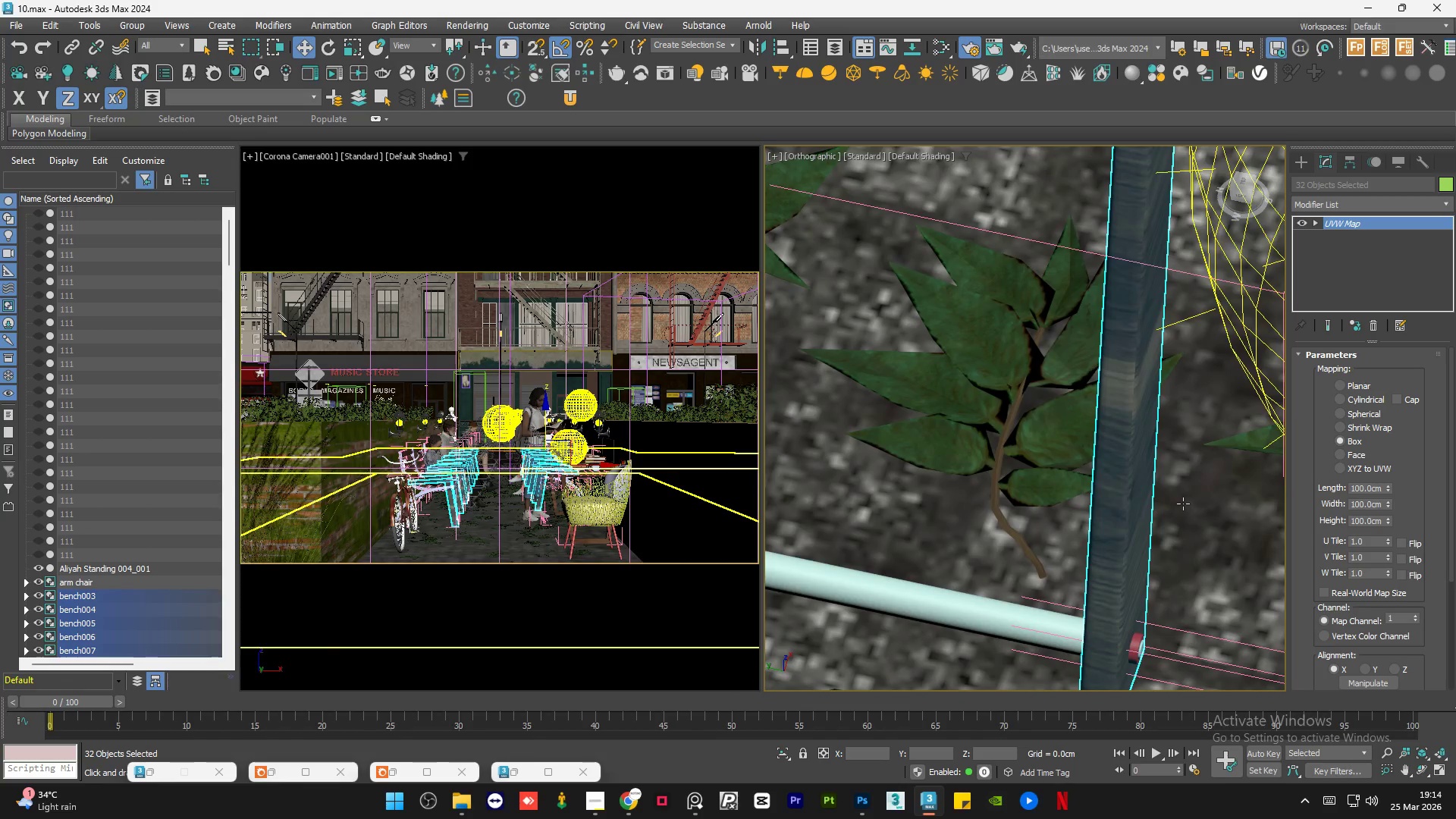 
scroll: coordinate [1183, 504], scroll_direction: down, amount: 5.0
 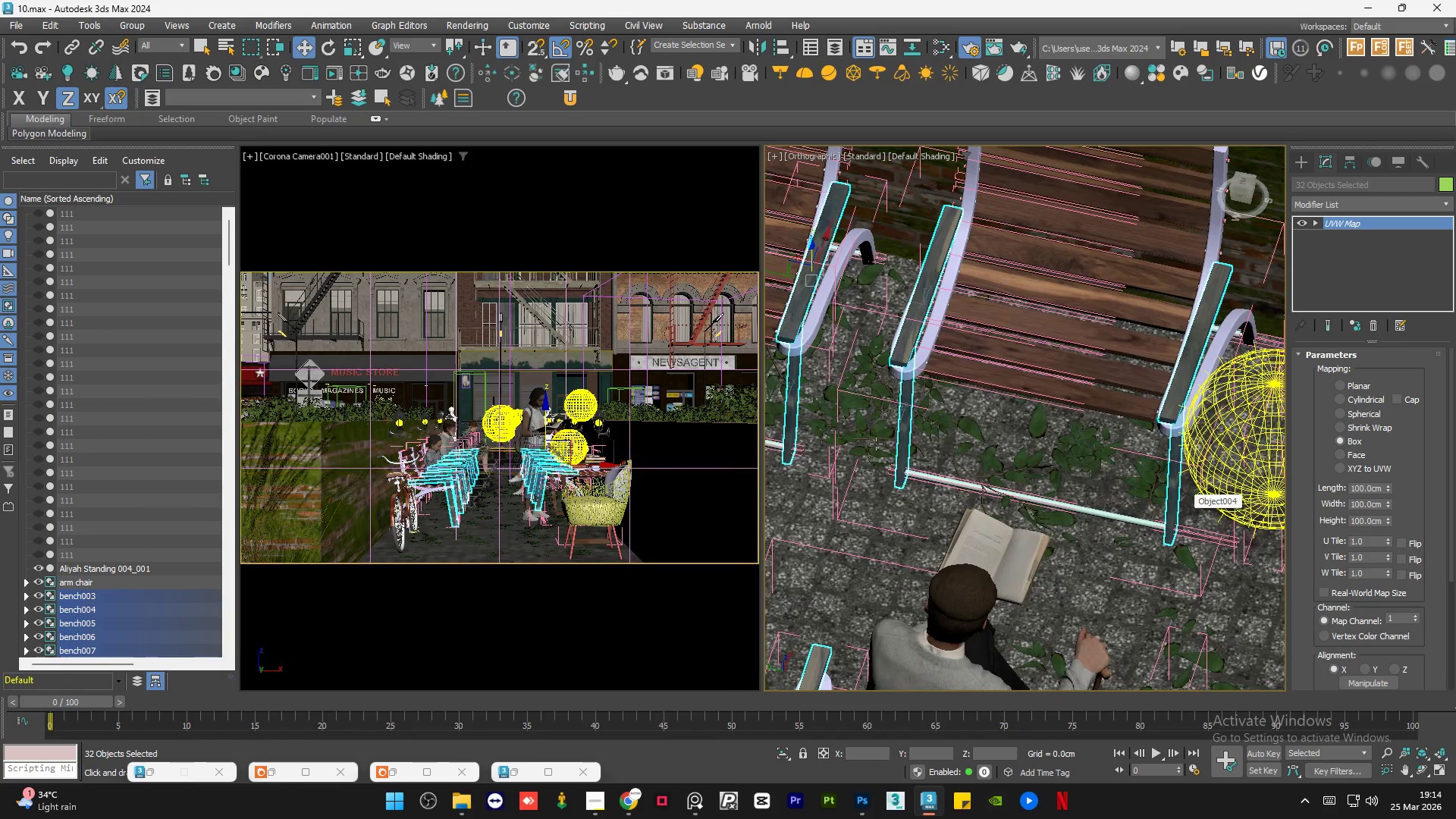 
scroll: coordinate [1003, 444], scroll_direction: none, amount: 0.0
 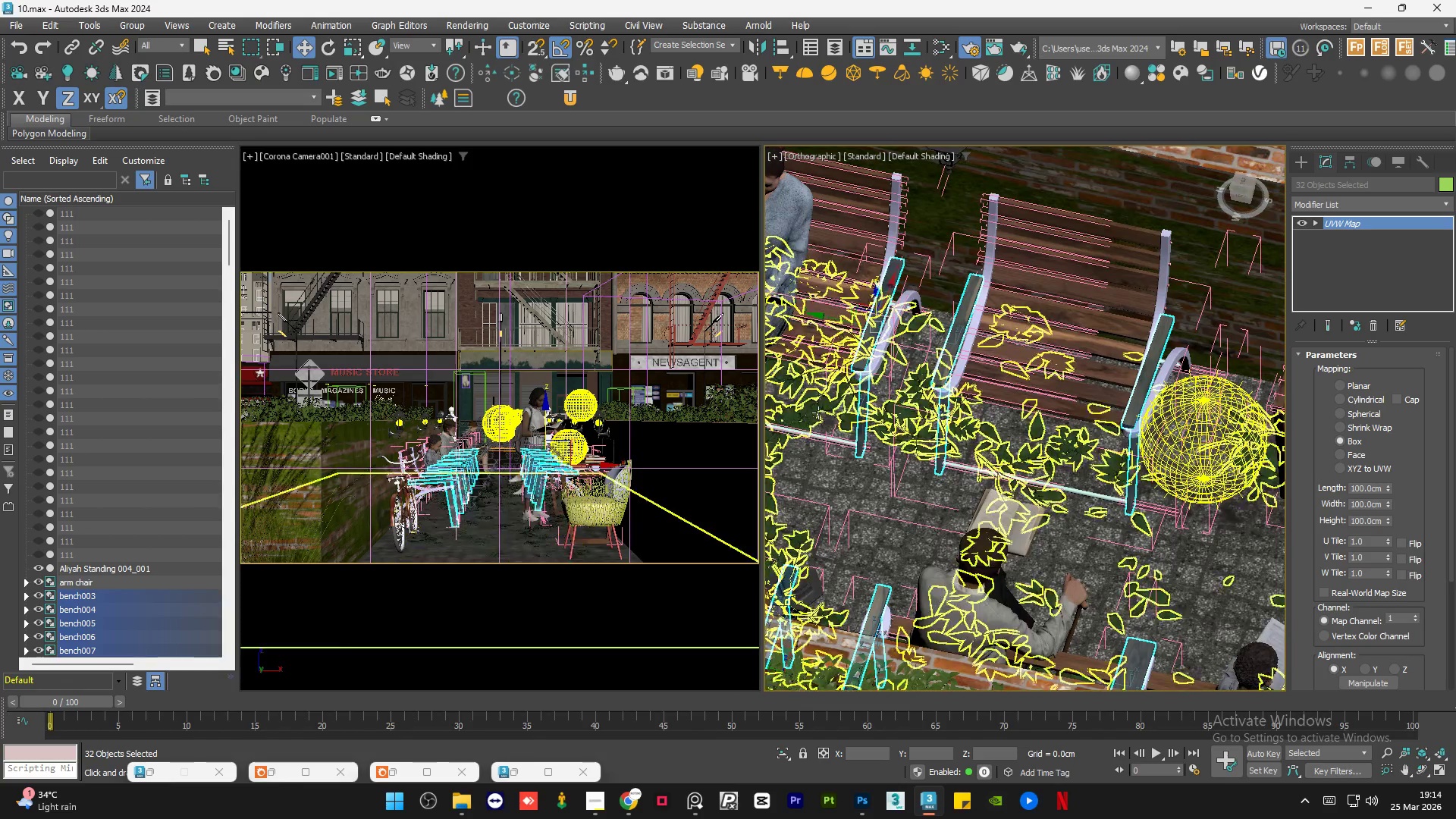 
scroll: coordinate [871, 441], scroll_direction: up, amount: 6.0
 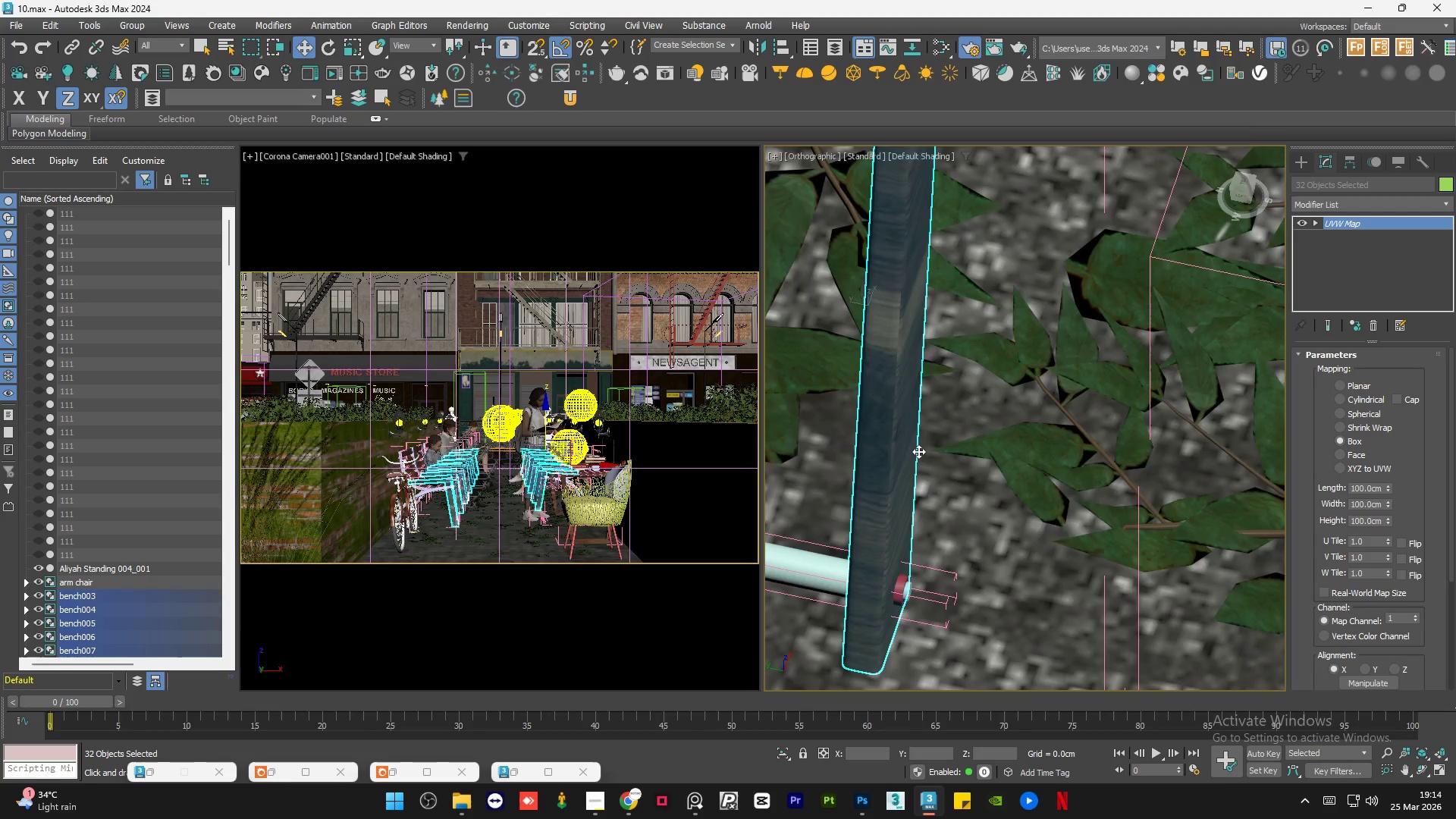 
hold_key(key=AltLeft, duration=0.73)
 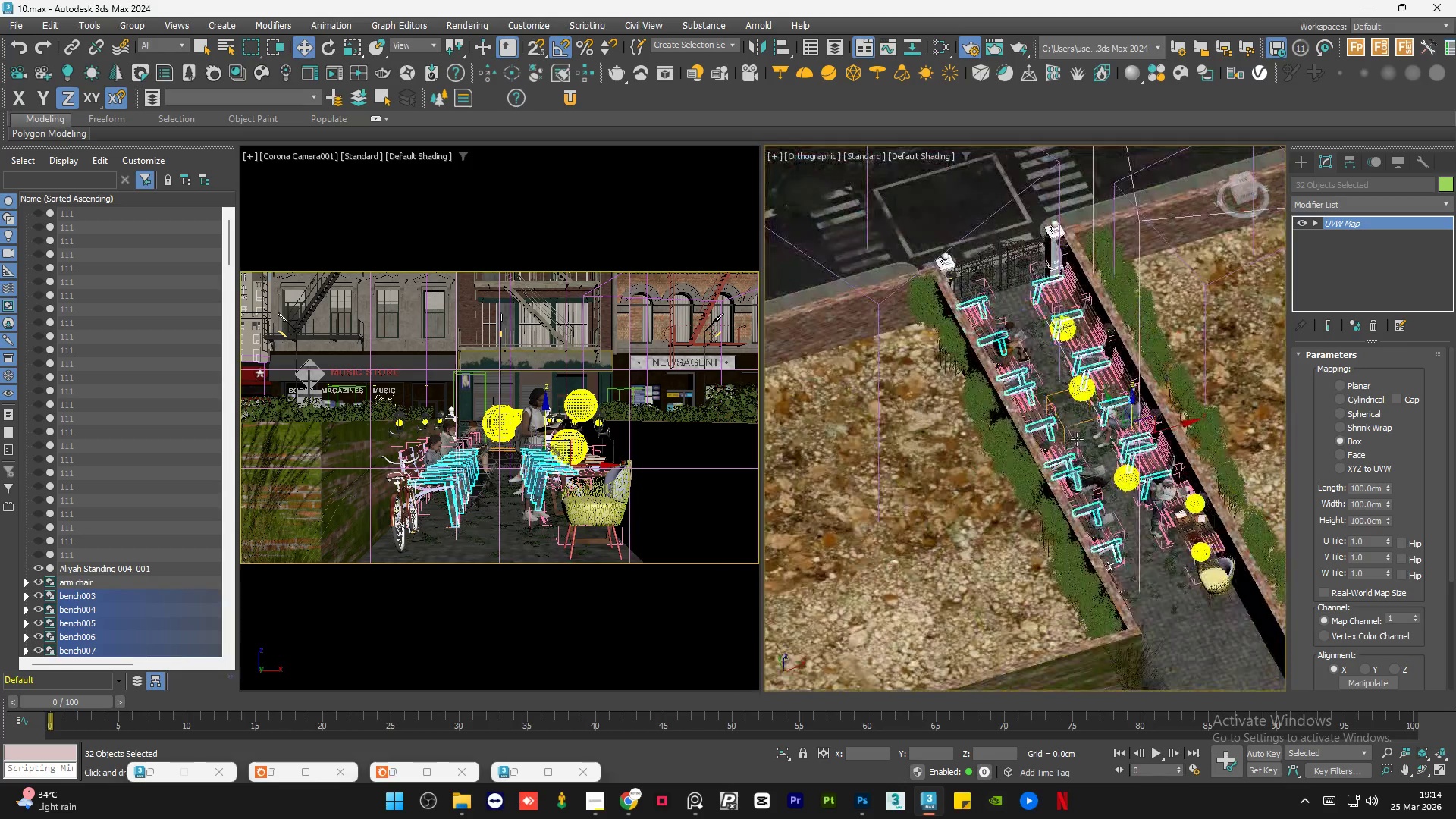 
scroll: coordinate [1123, 438], scroll_direction: down, amount: 8.0
 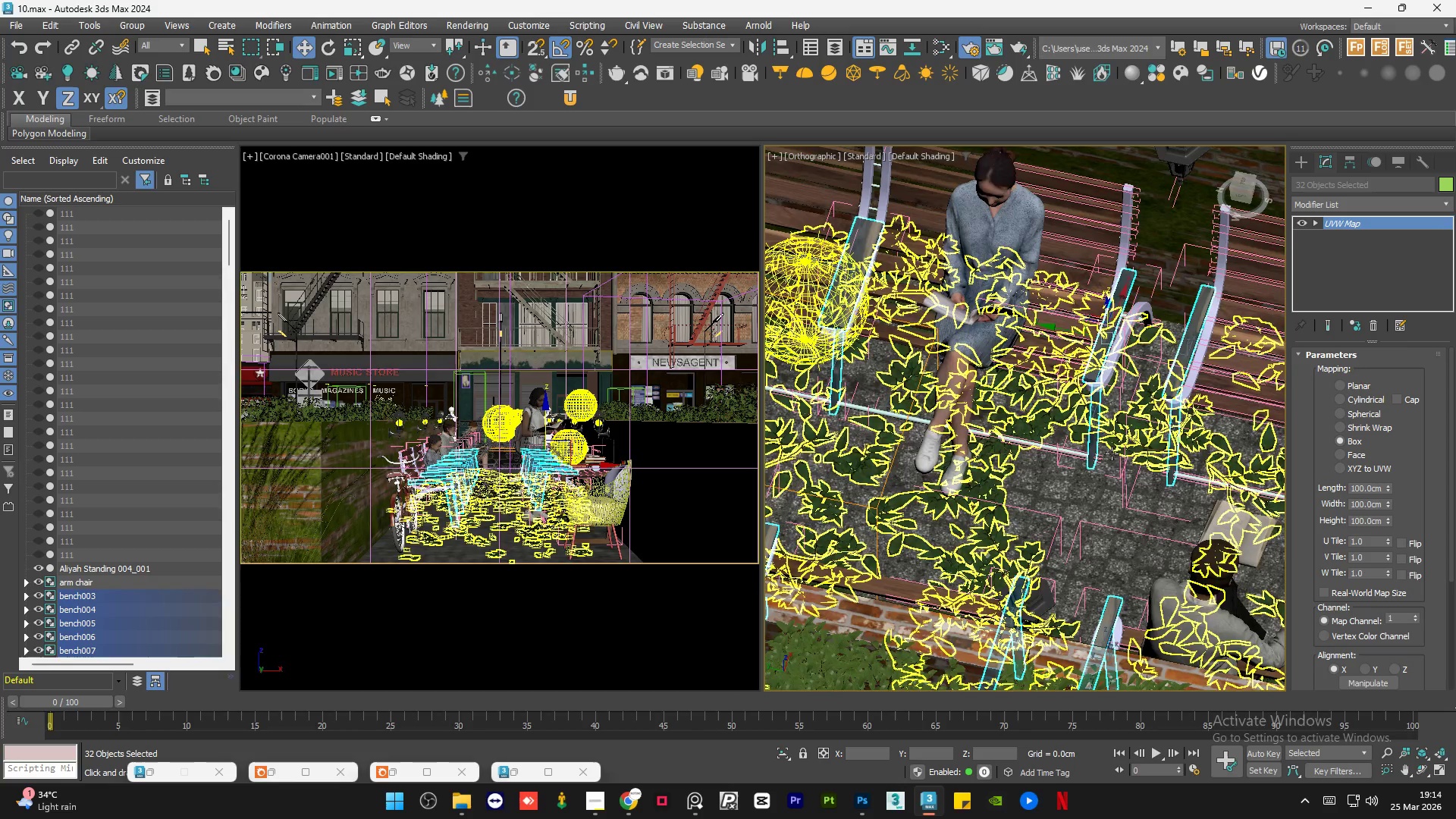 
hold_key(key=AltLeft, duration=0.92)
 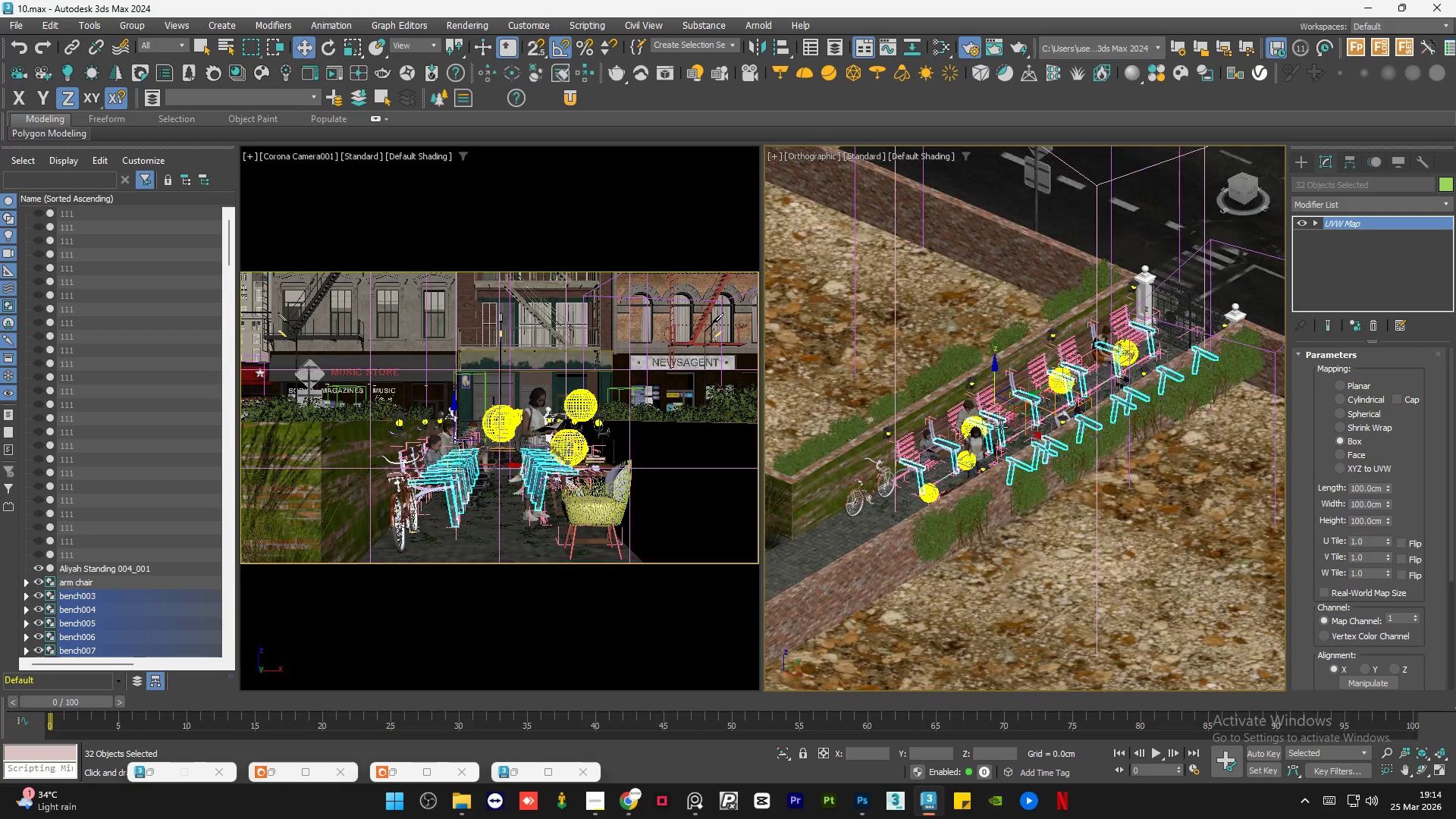 
scroll: coordinate [1178, 381], scroll_direction: down, amount: 4.0
 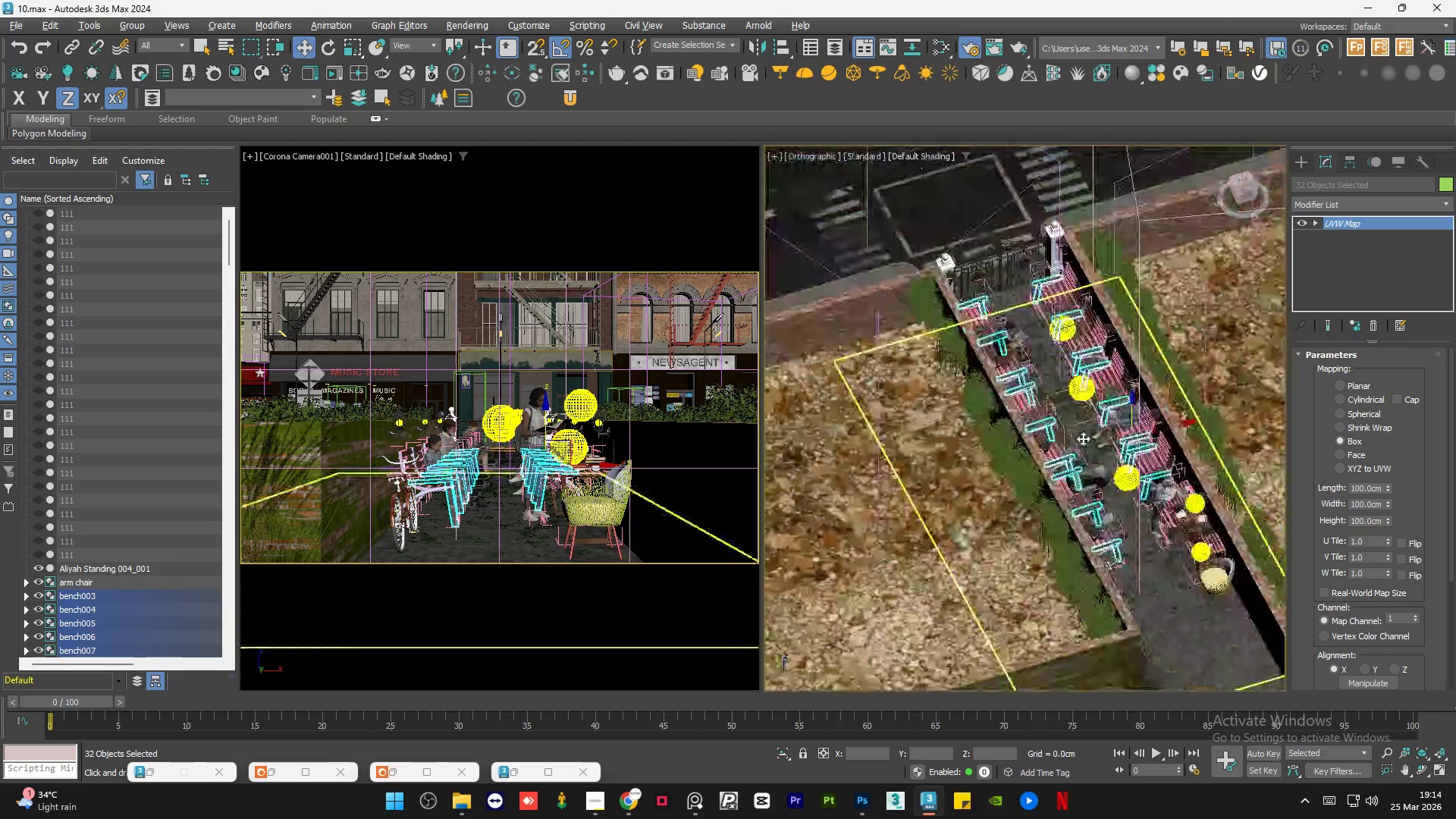 
scroll: coordinate [1024, 468], scroll_direction: up, amount: 16.0
 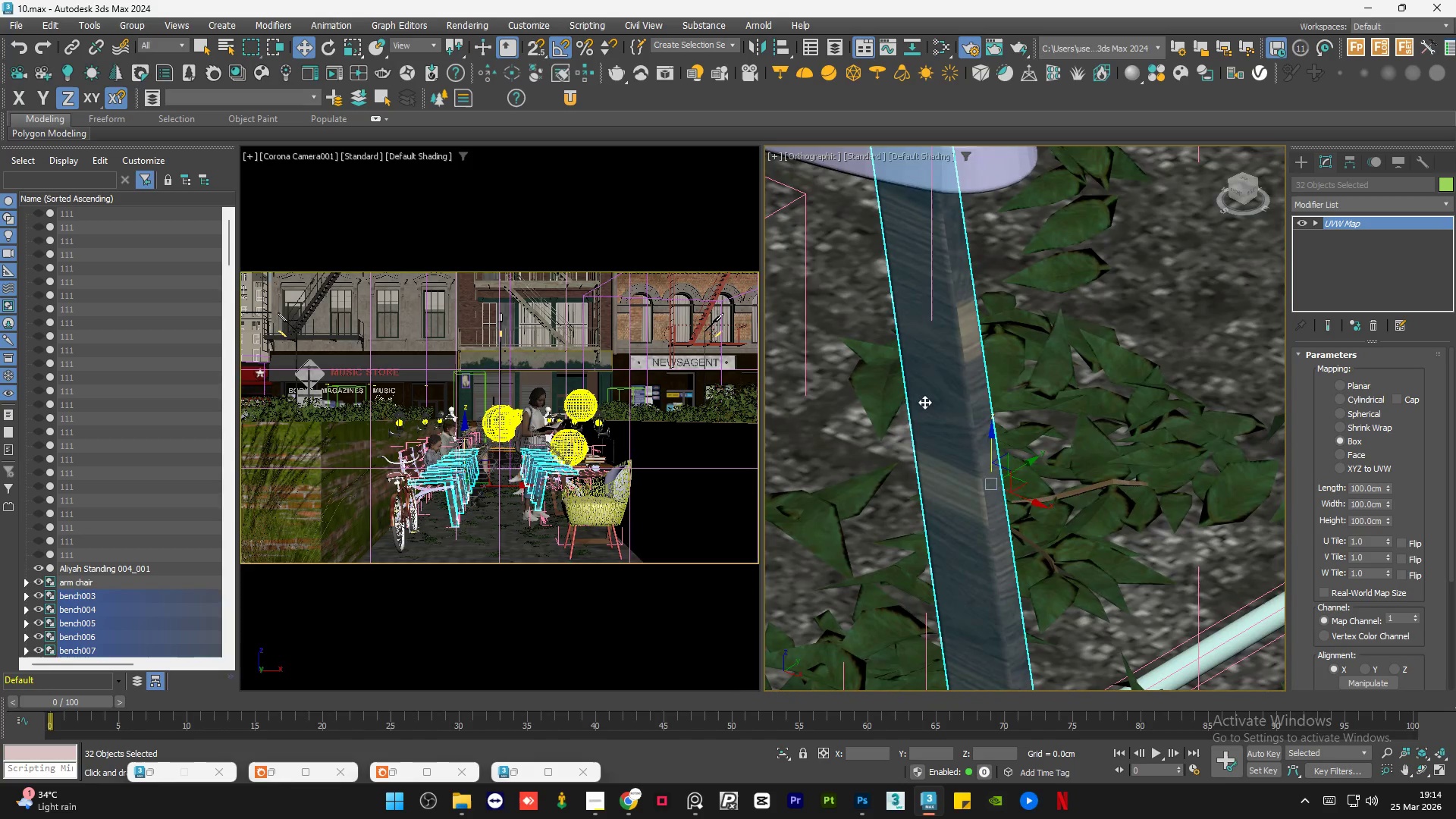 
hold_key(key=AltLeft, duration=1.03)
 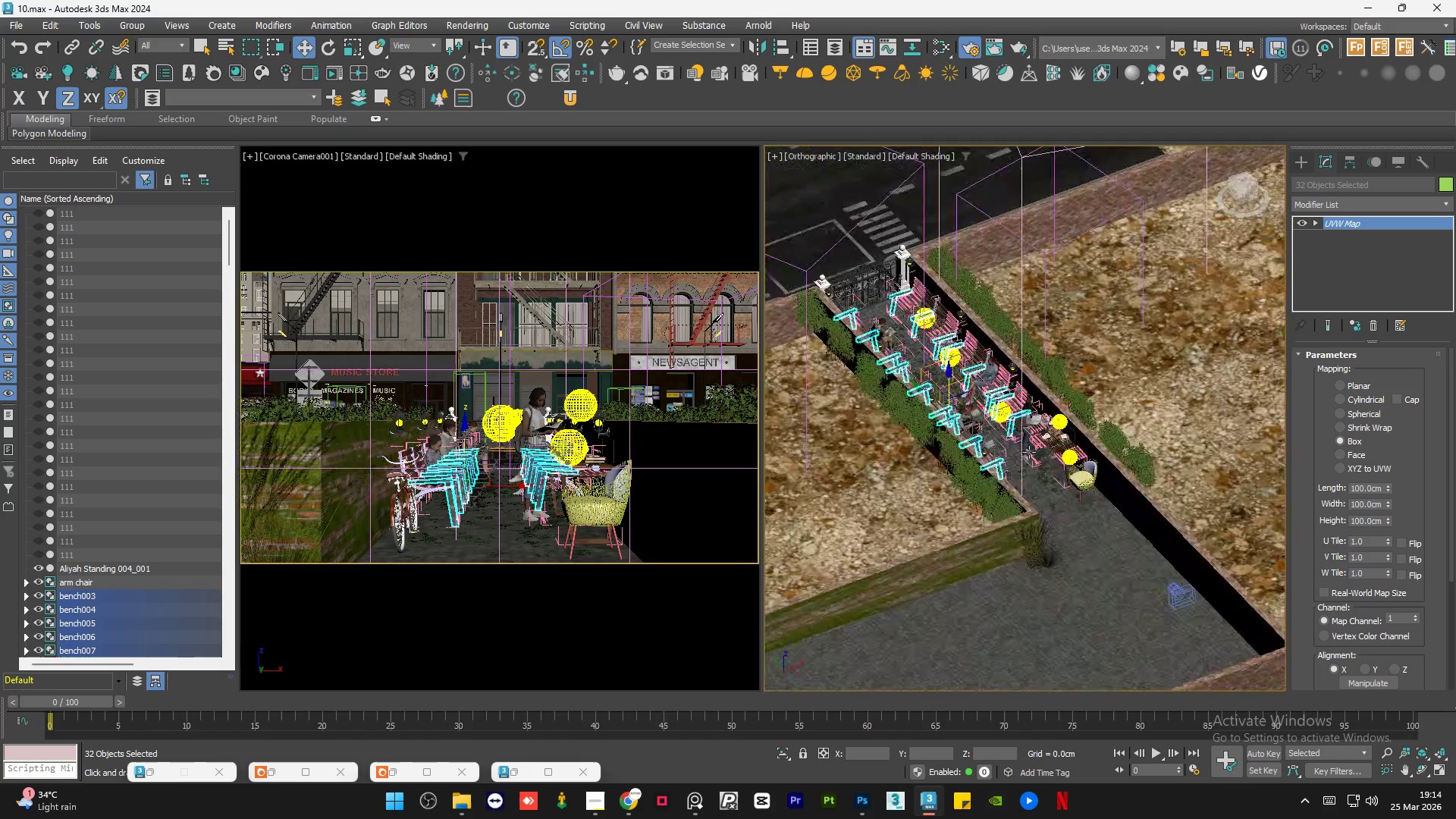 
scroll: coordinate [862, 363], scroll_direction: down, amount: 8.0
 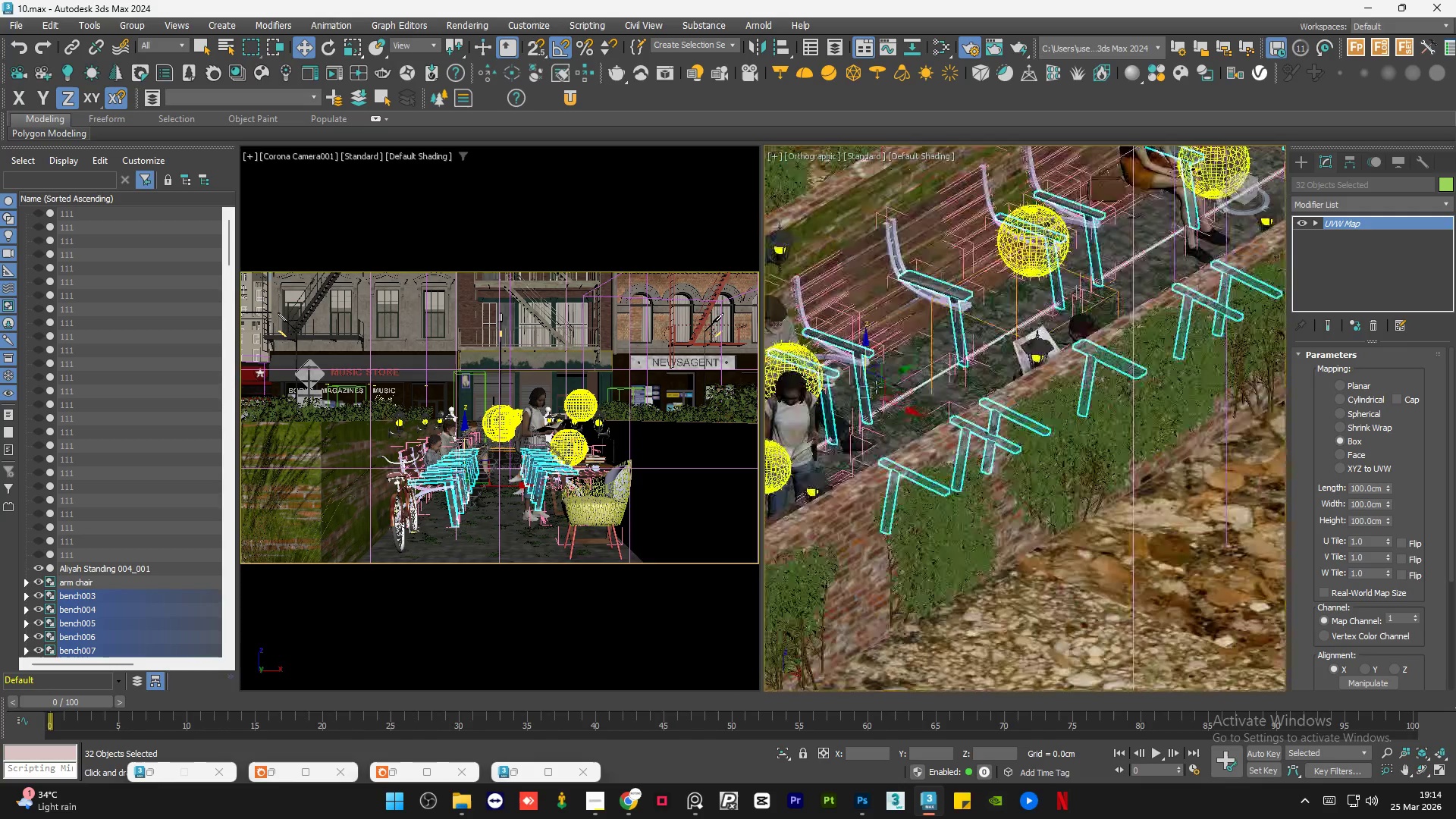 
hold_key(key=AltLeft, duration=0.61)
scroll: coordinate [1035, 456], scroll_direction: down, amount: 1.0
 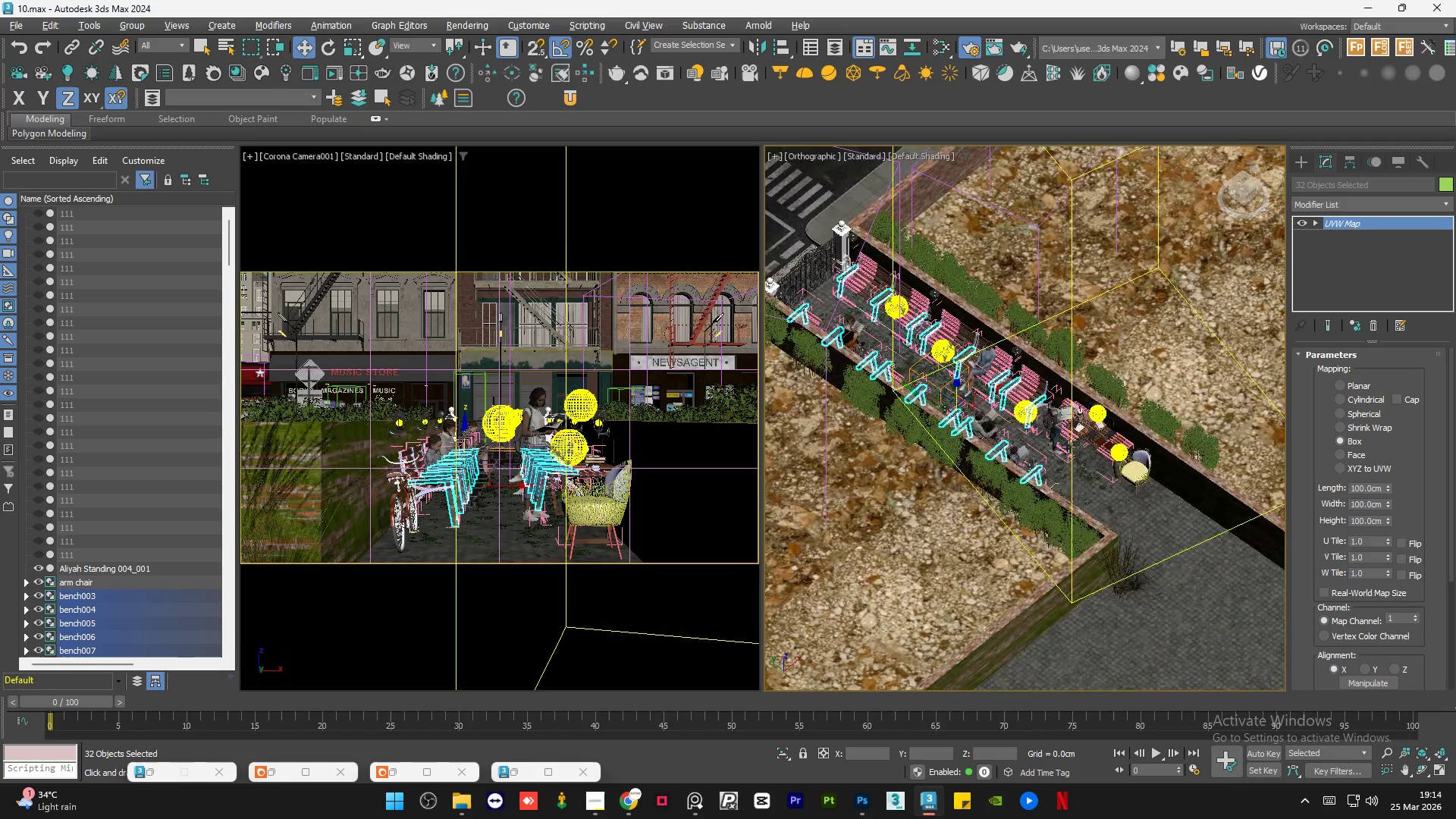 
scroll: coordinate [957, 369], scroll_direction: up, amount: 5.0
 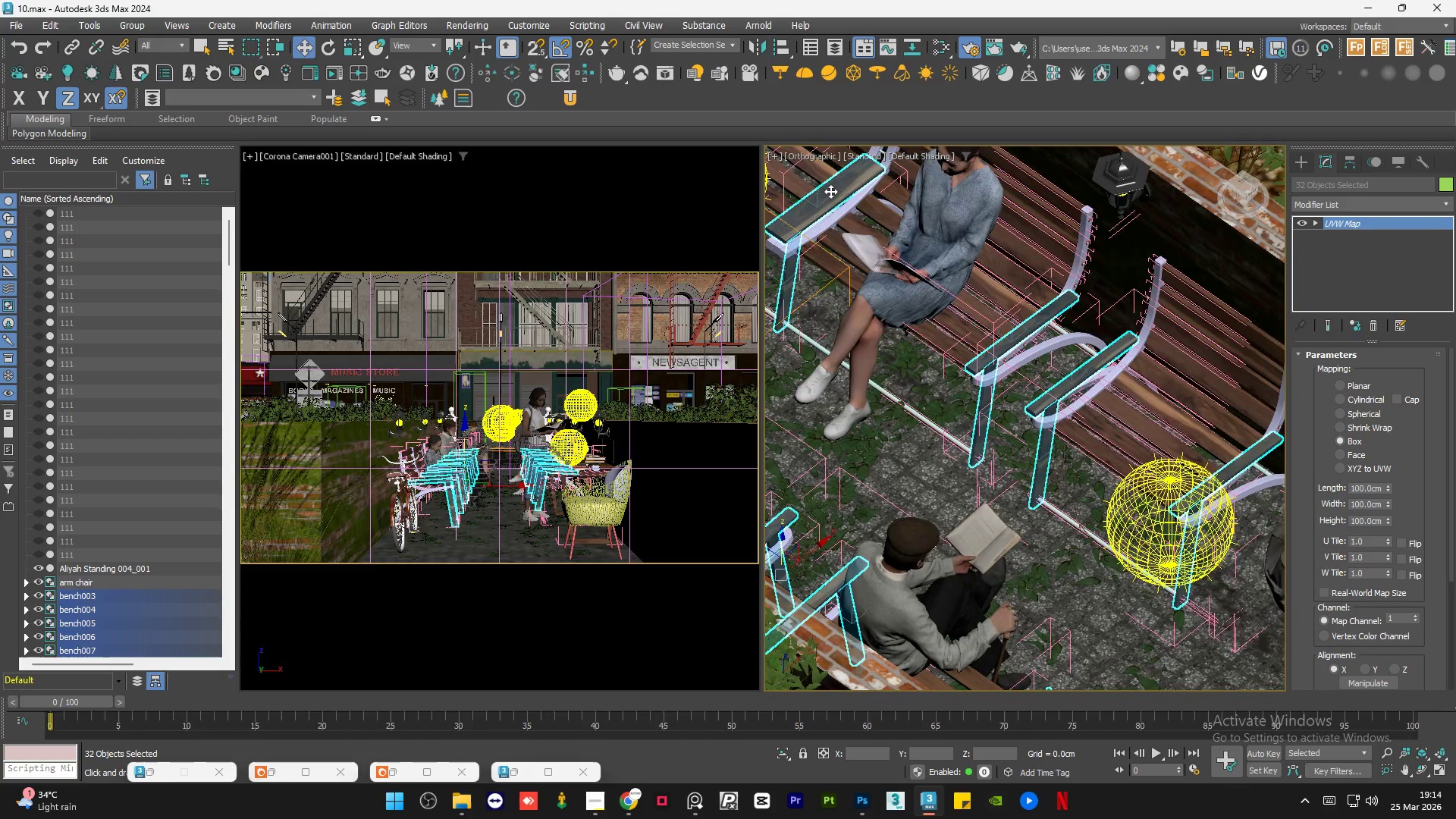 
scroll: coordinate [1100, 431], scroll_direction: down, amount: 3.0
 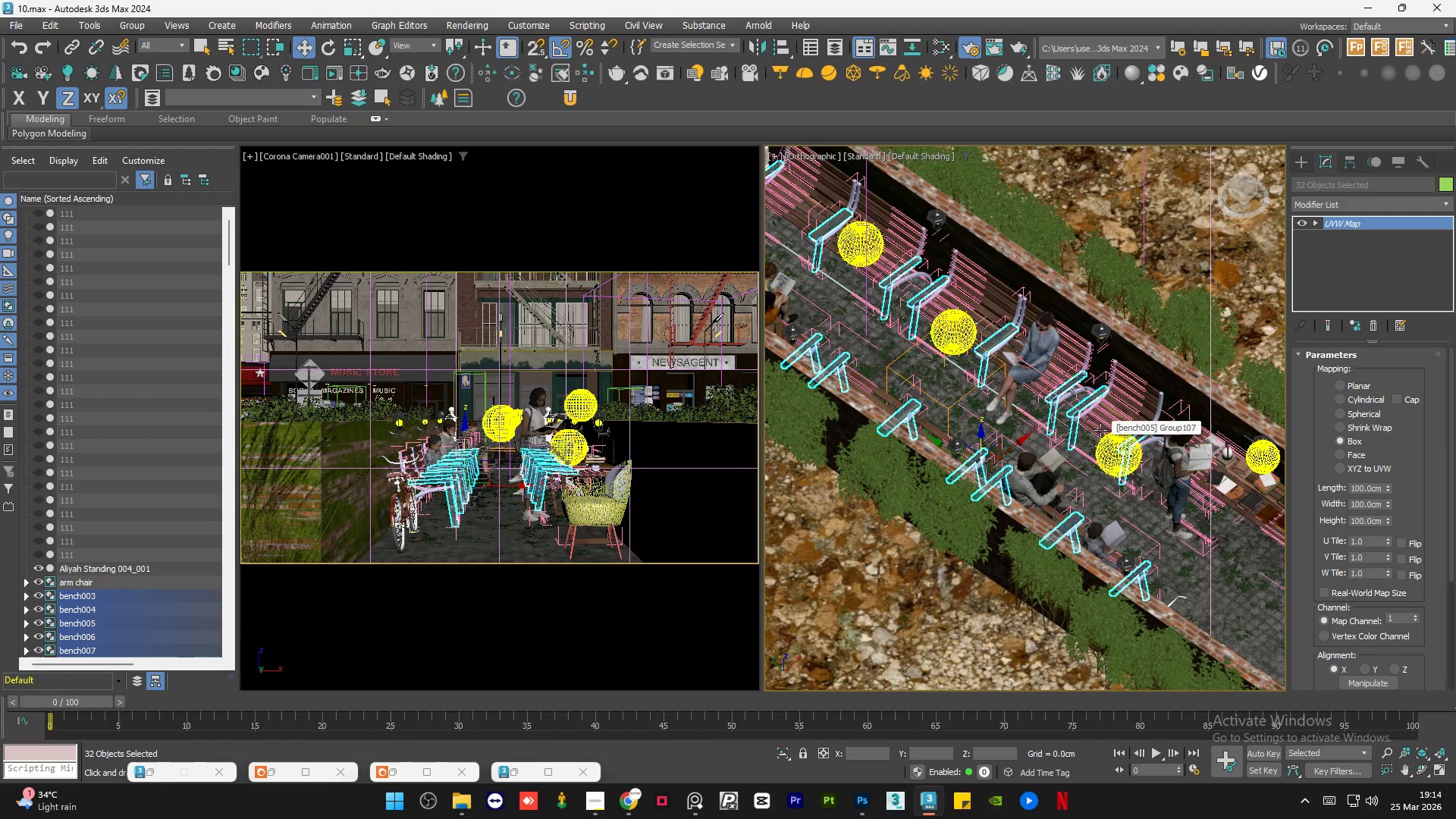 
wait(5.14)
 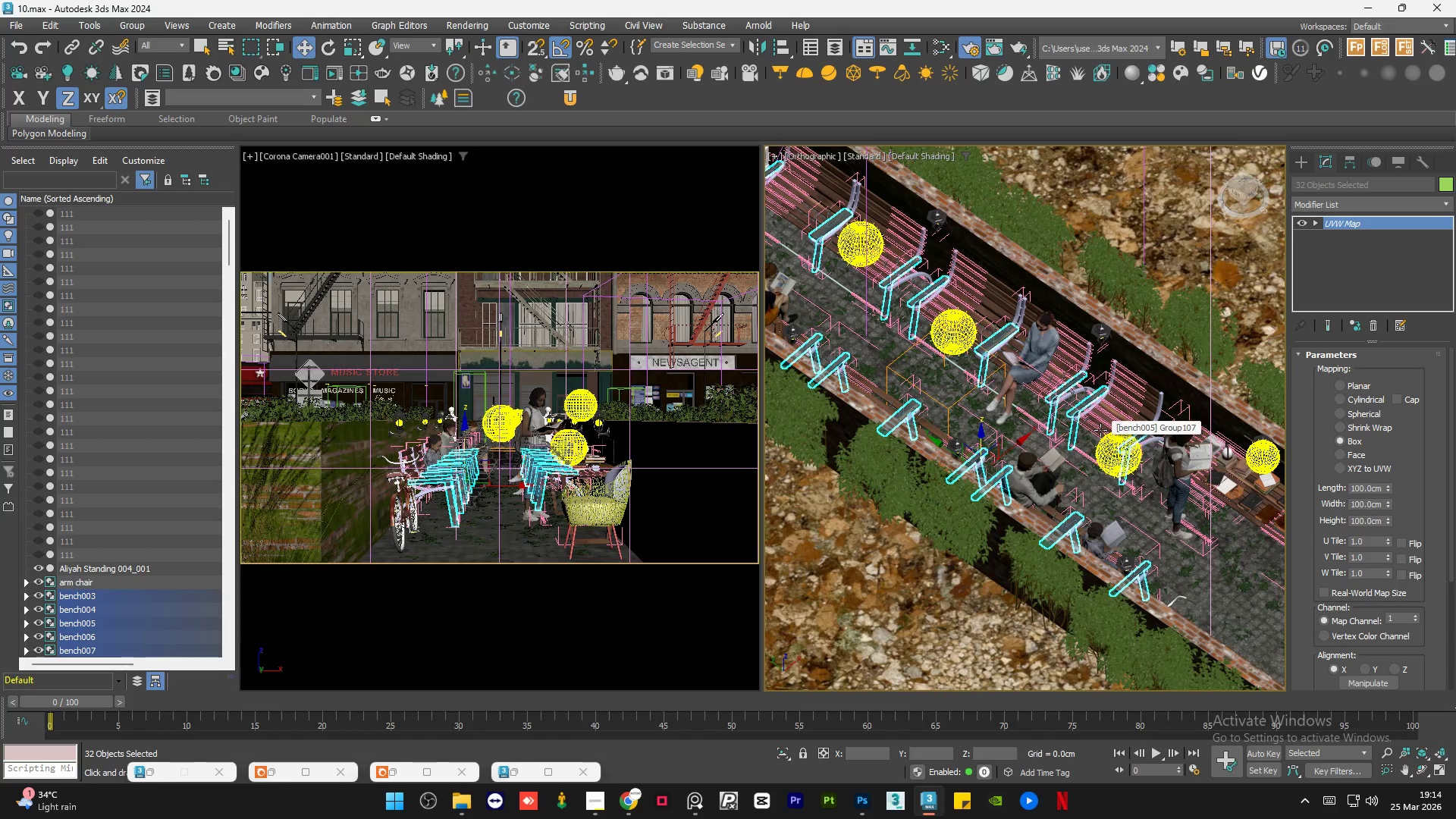 
hold_key(key=AltLeft, duration=0.47)
 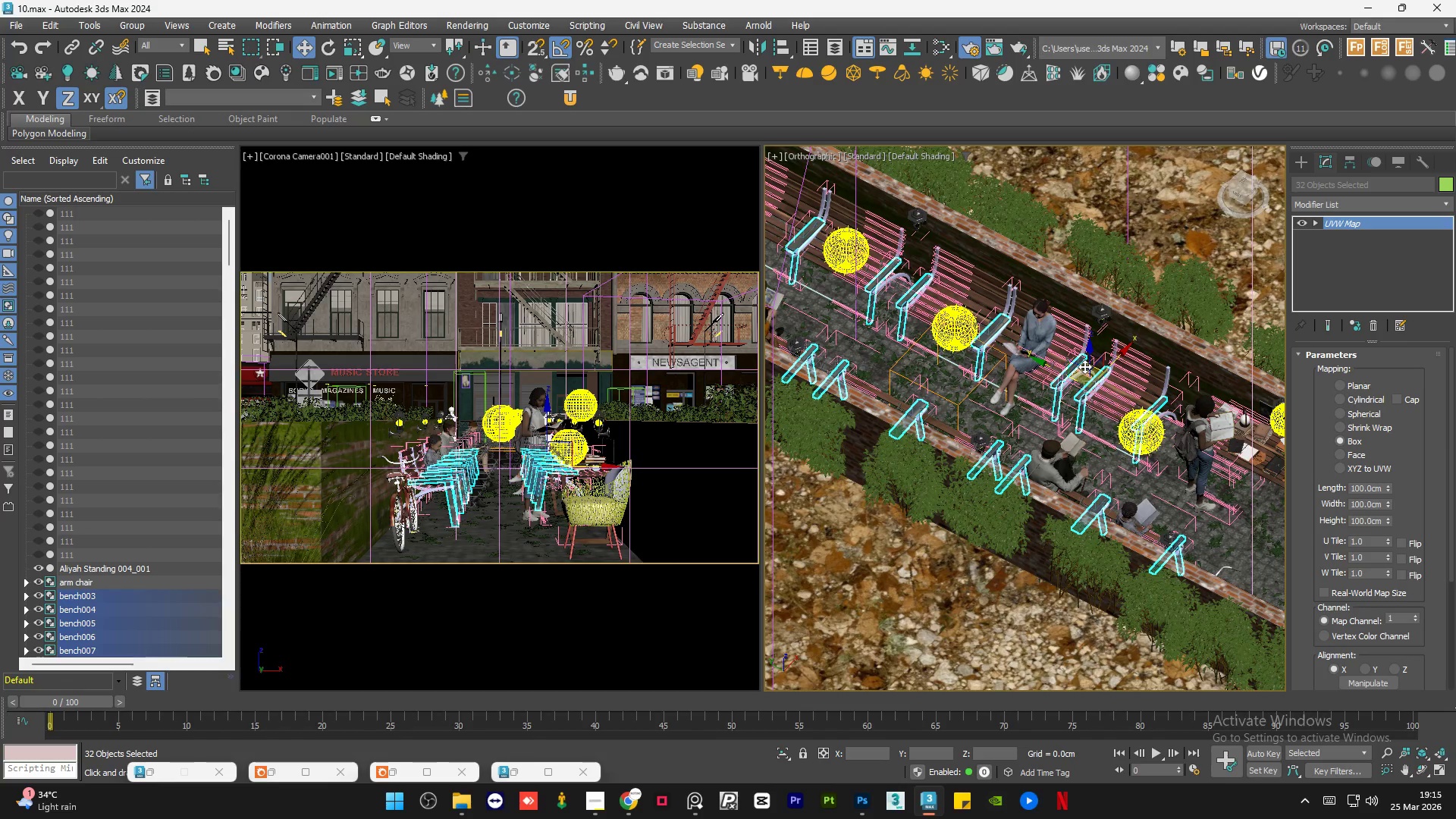 
scroll: coordinate [1016, 372], scroll_direction: up, amount: 10.0
 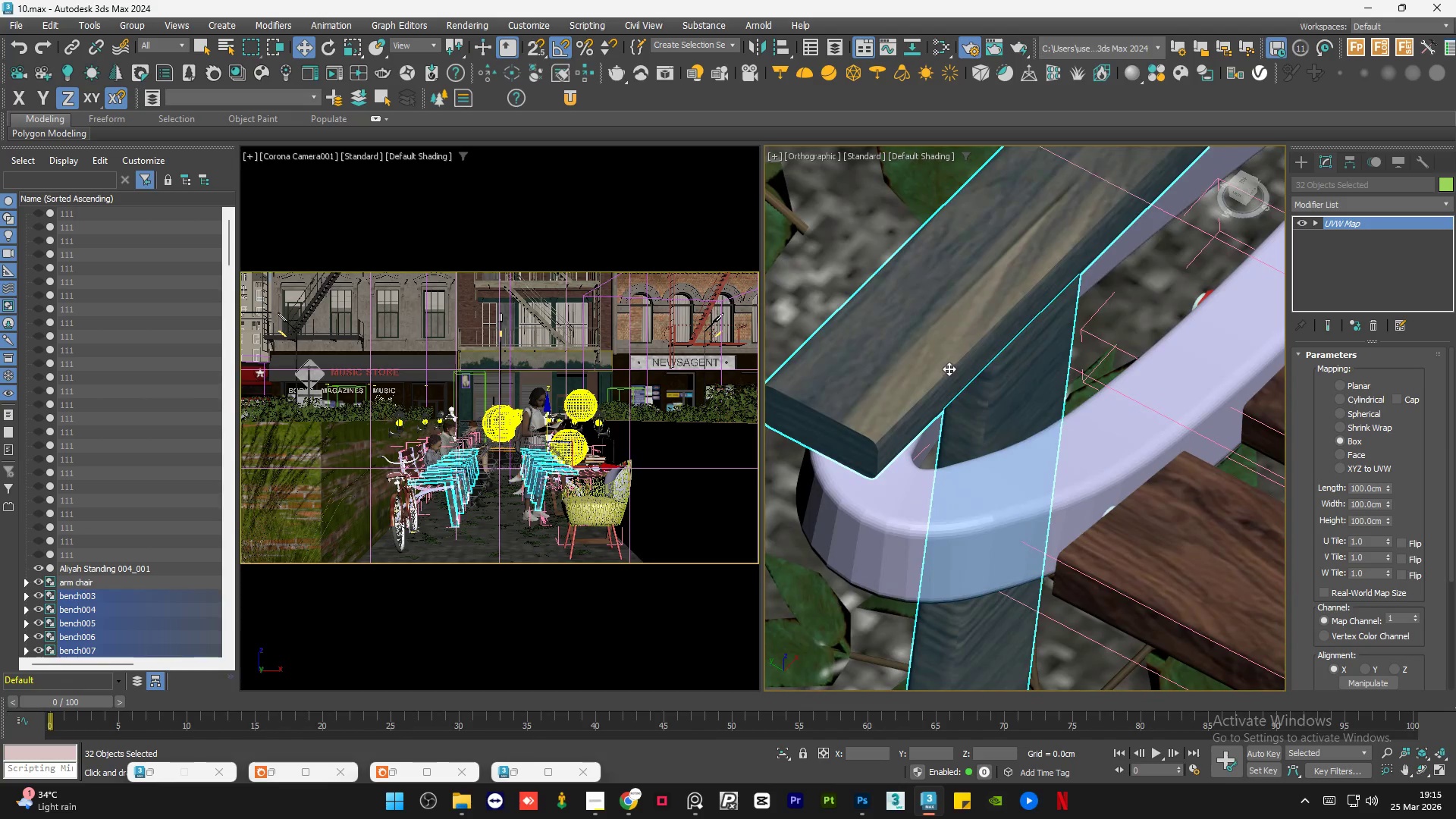 
scroll: coordinate [1000, 303], scroll_direction: none, amount: 0.0
 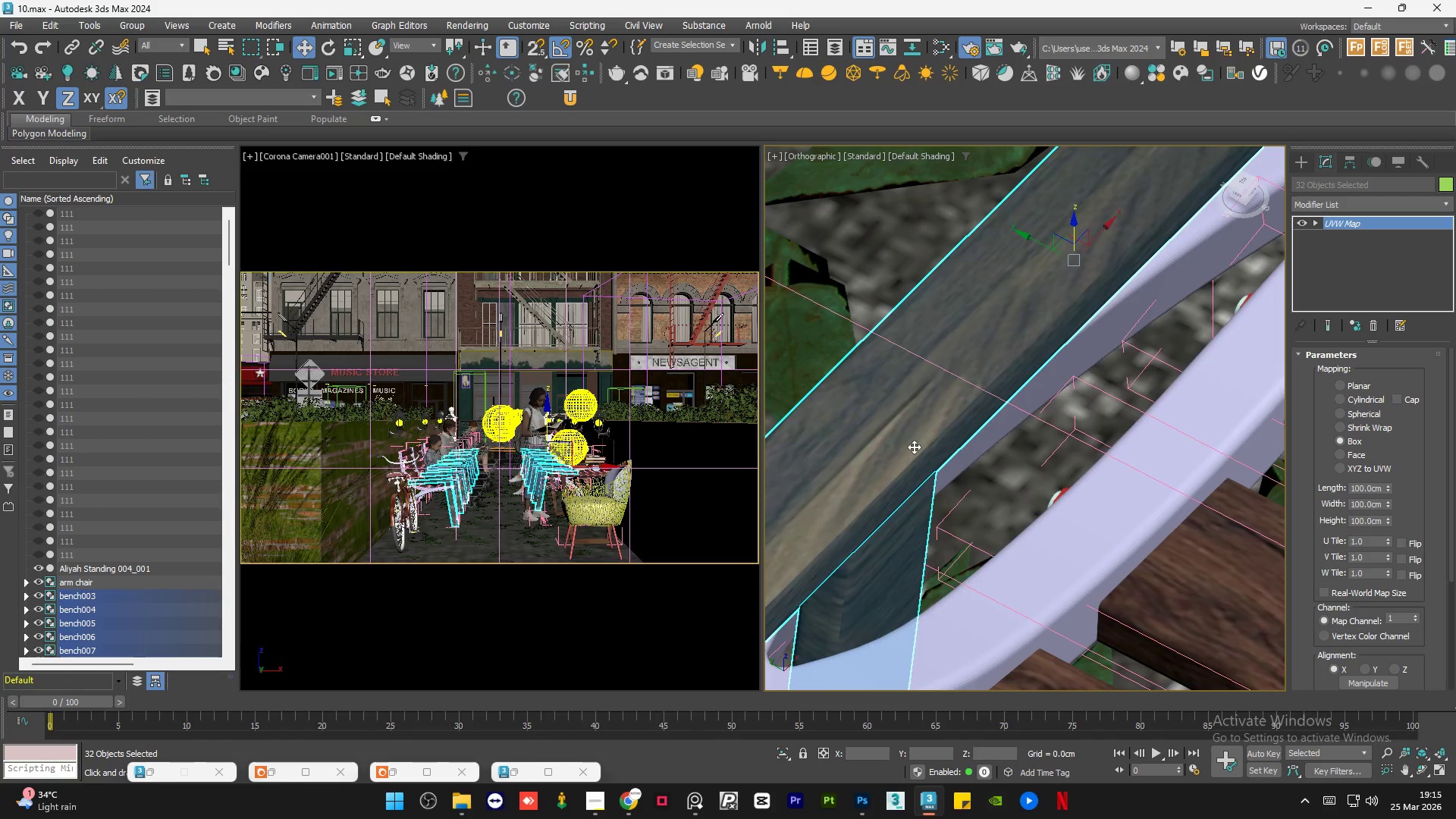 
scroll: coordinate [887, 482], scroll_direction: down, amount: 2.0
 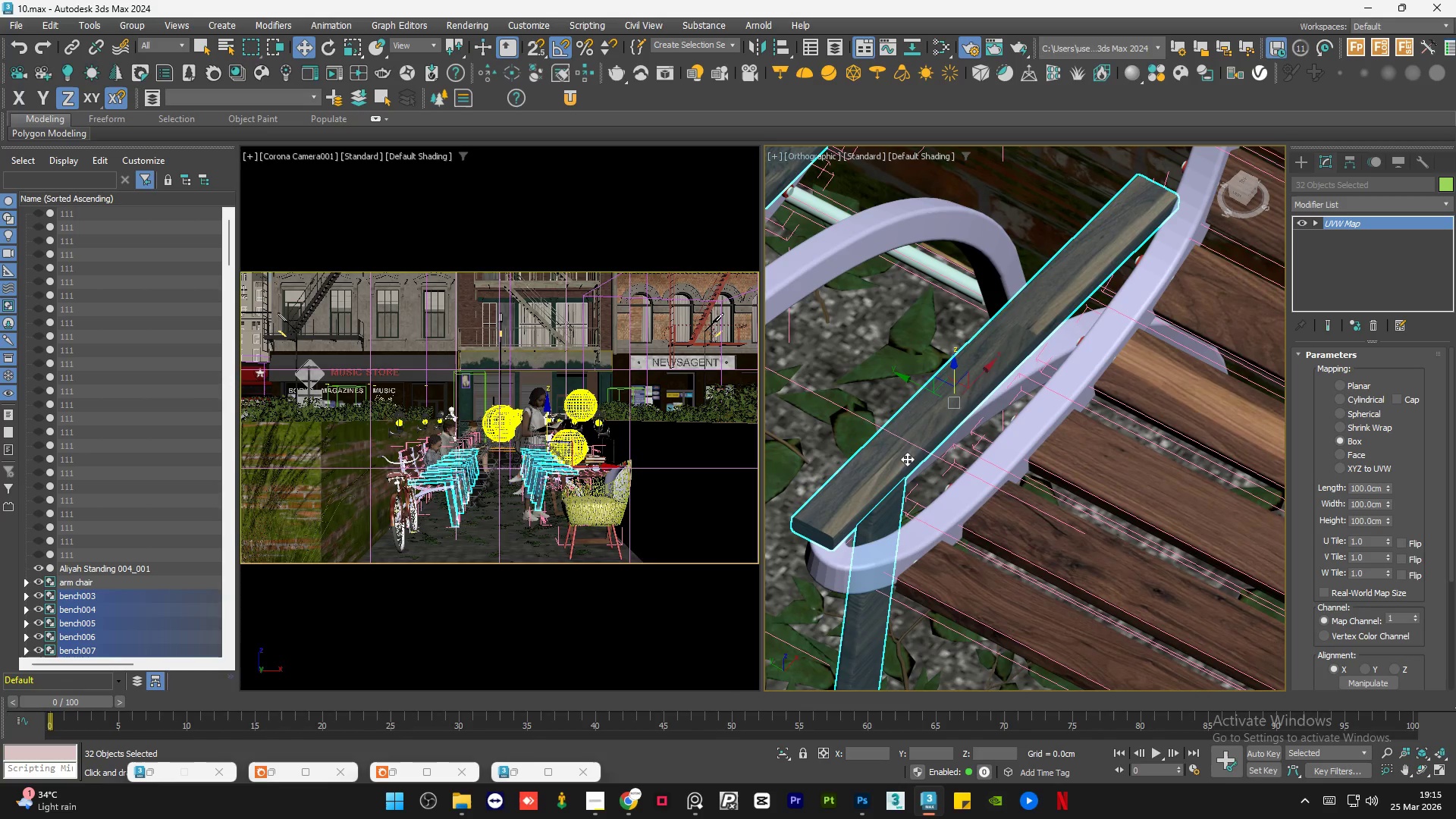 
scroll: coordinate [981, 356], scroll_direction: up, amount: 2.0
 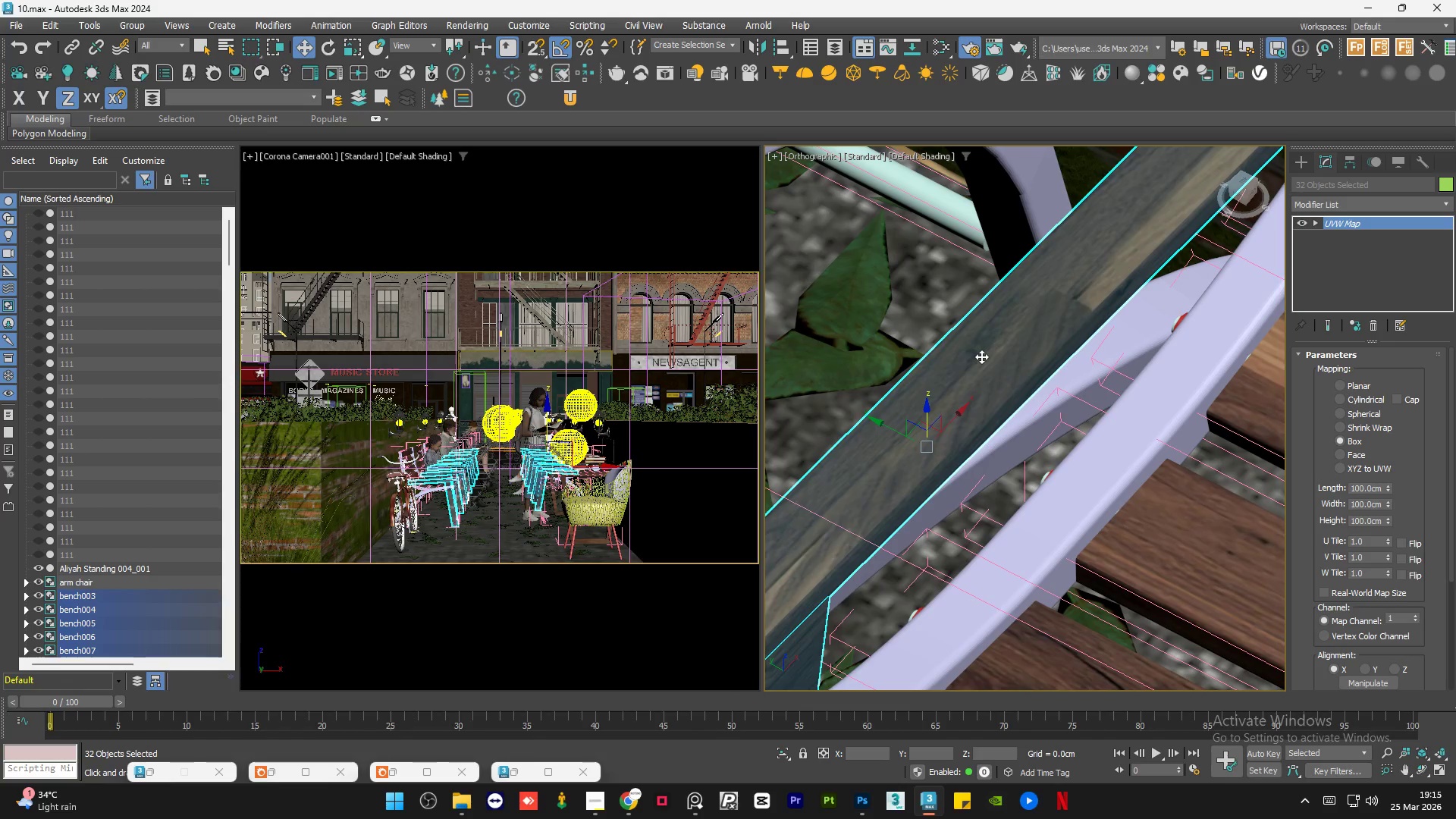 
scroll: coordinate [981, 356], scroll_direction: down, amount: 4.0
 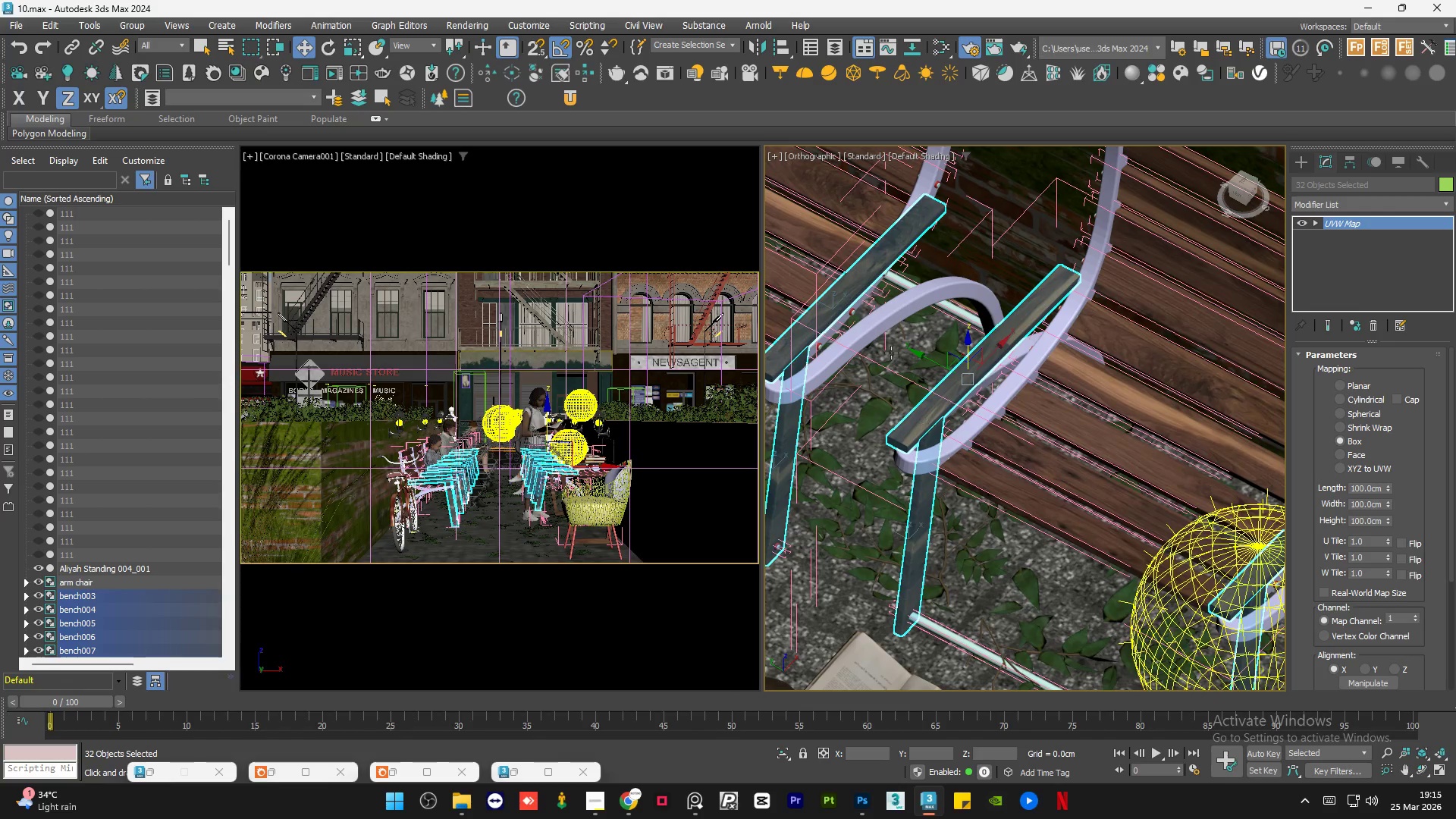 
scroll: coordinate [942, 367], scroll_direction: up, amount: 3.0
 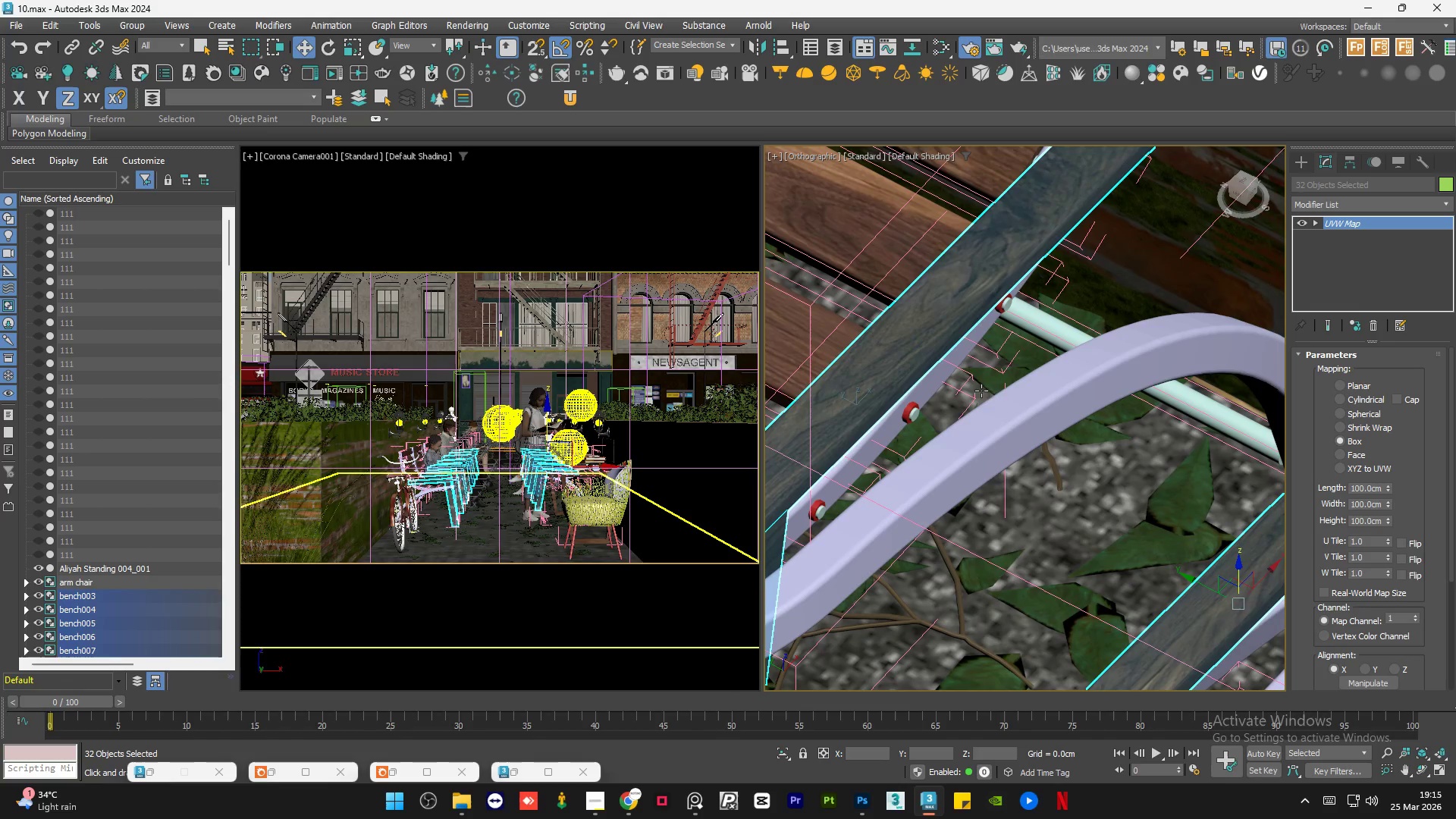 
scroll: coordinate [1037, 444], scroll_direction: down, amount: 1.0
 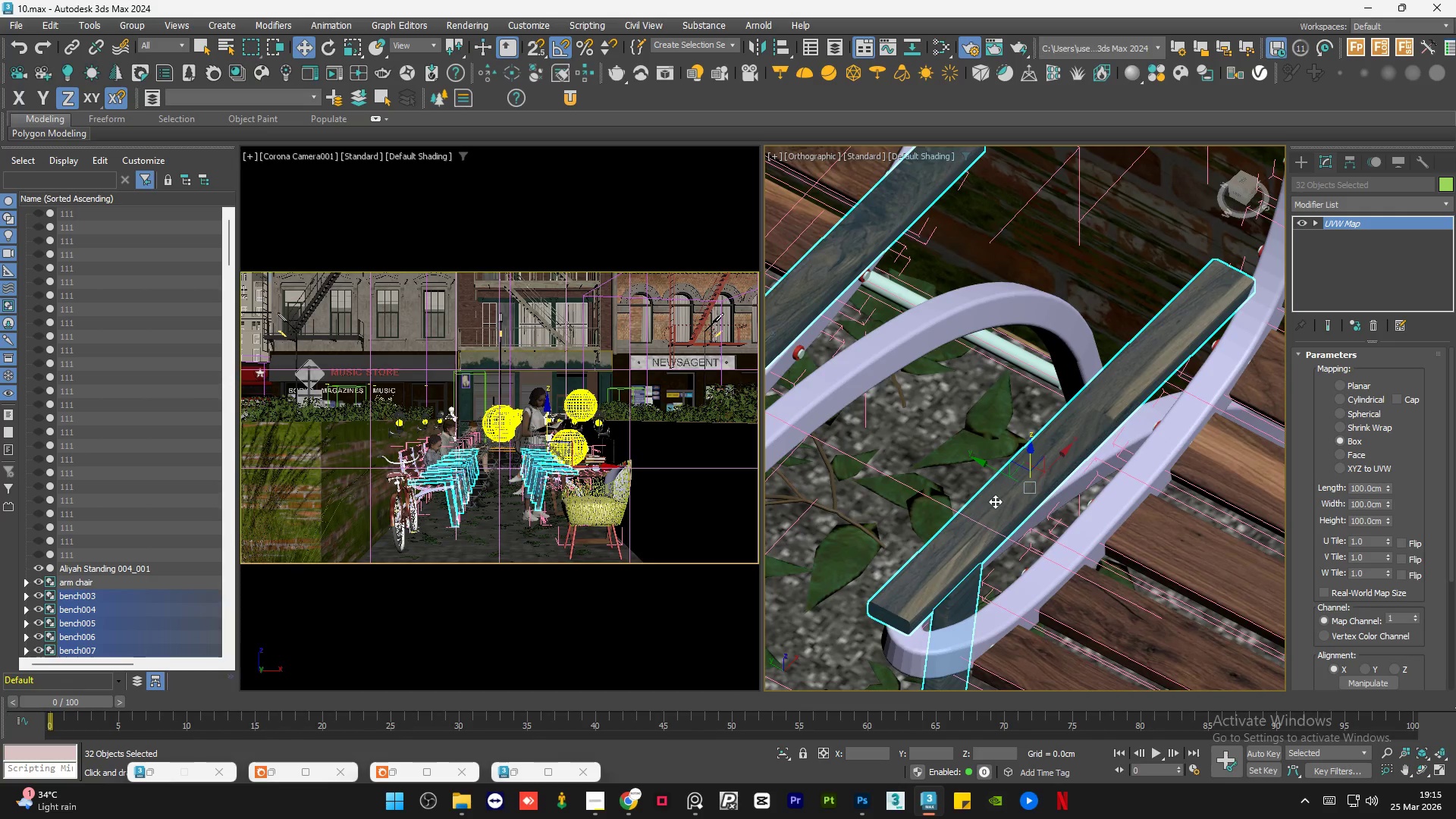 
left_click([995, 501])
 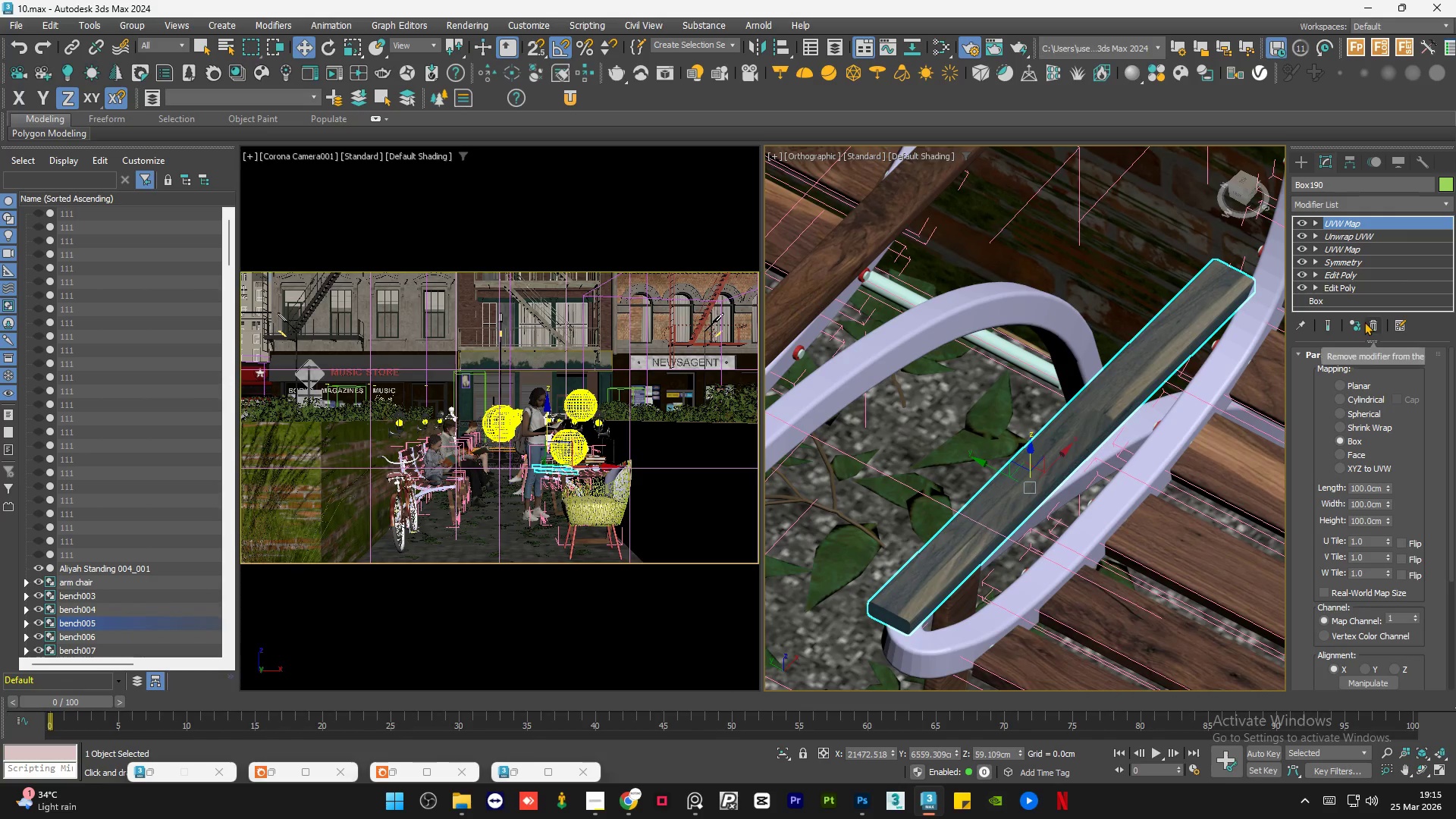 
left_click([1360, 322])
 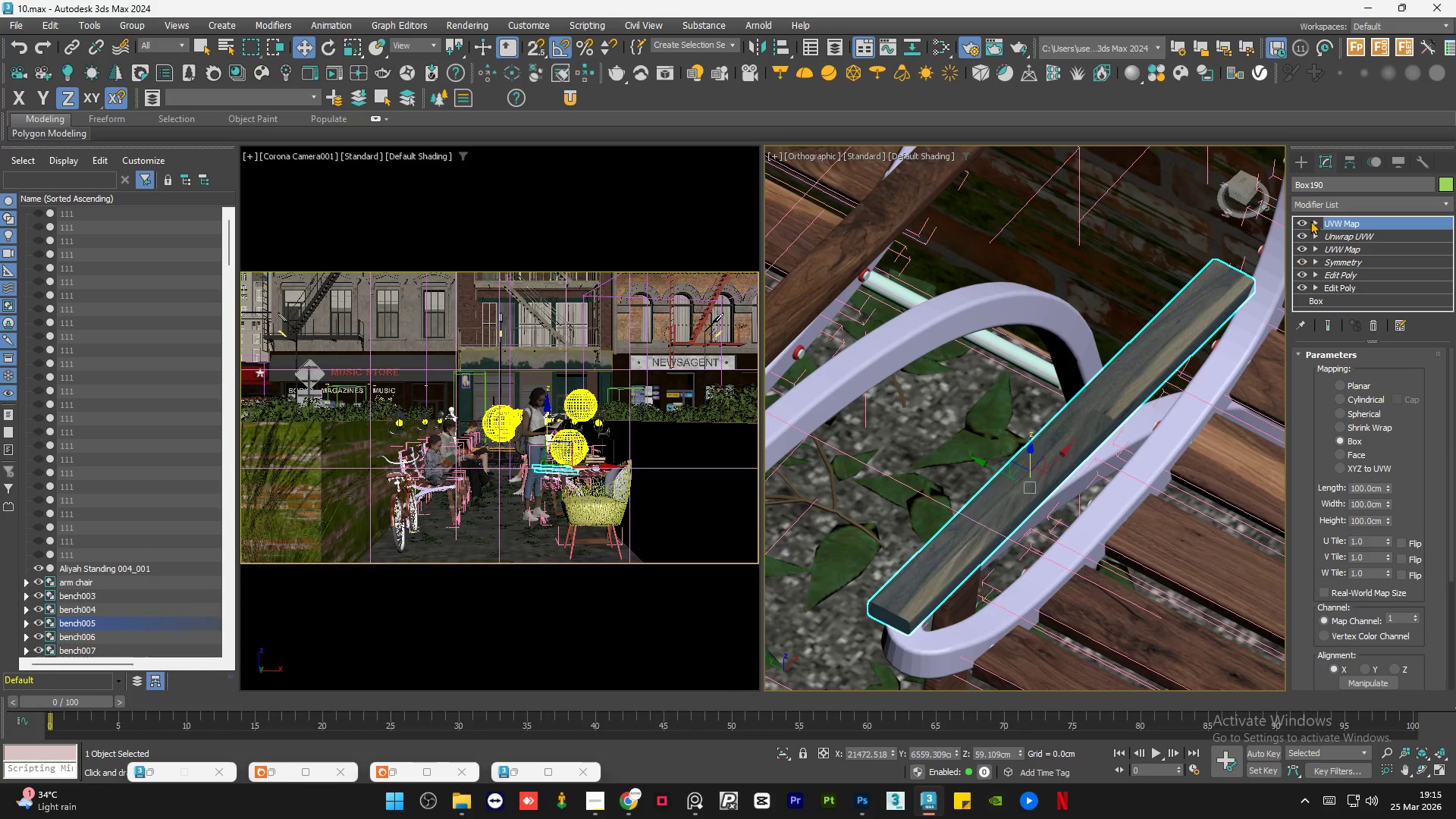 
left_click([1316, 220])
 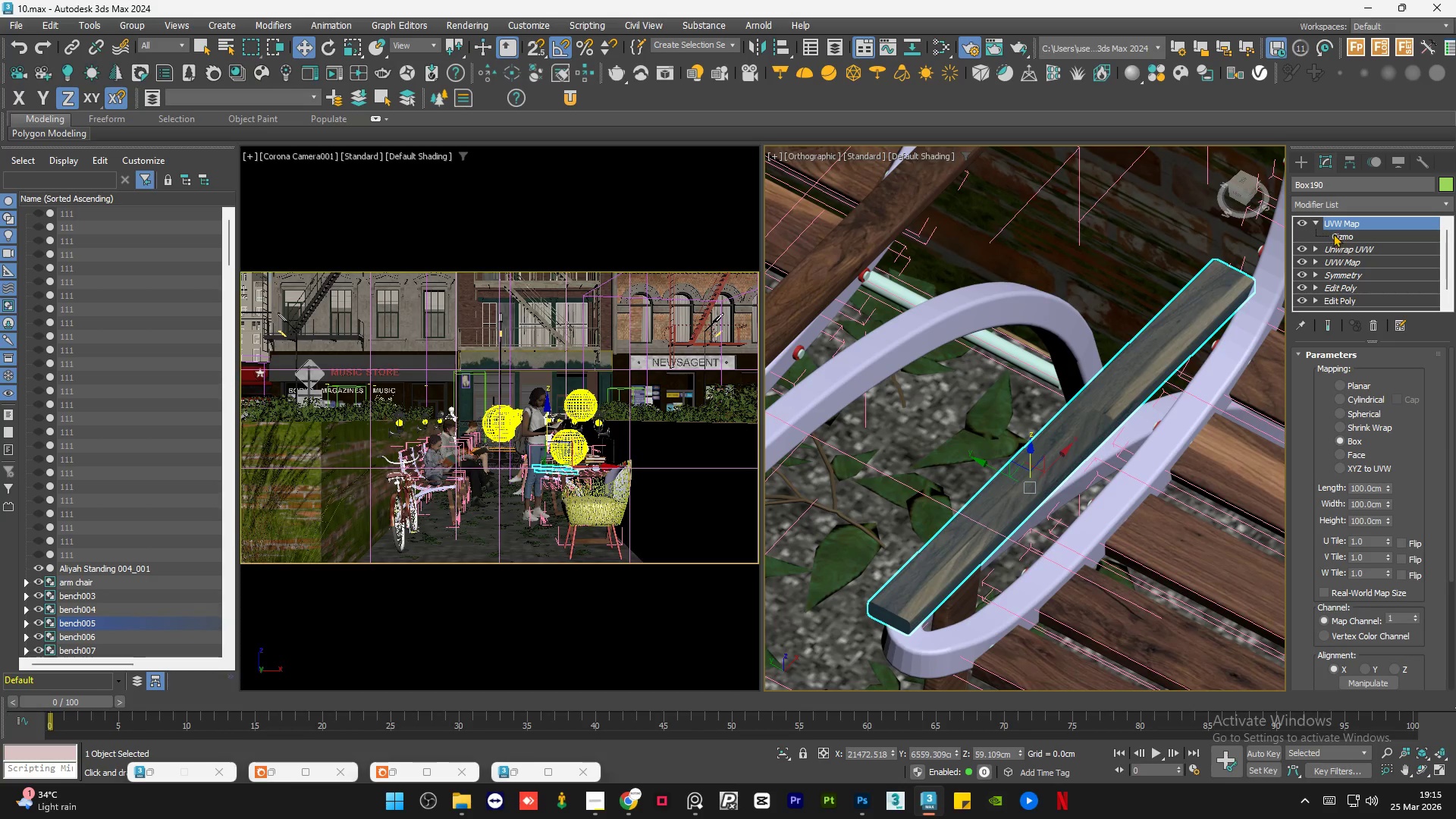 
left_click([1334, 234])
 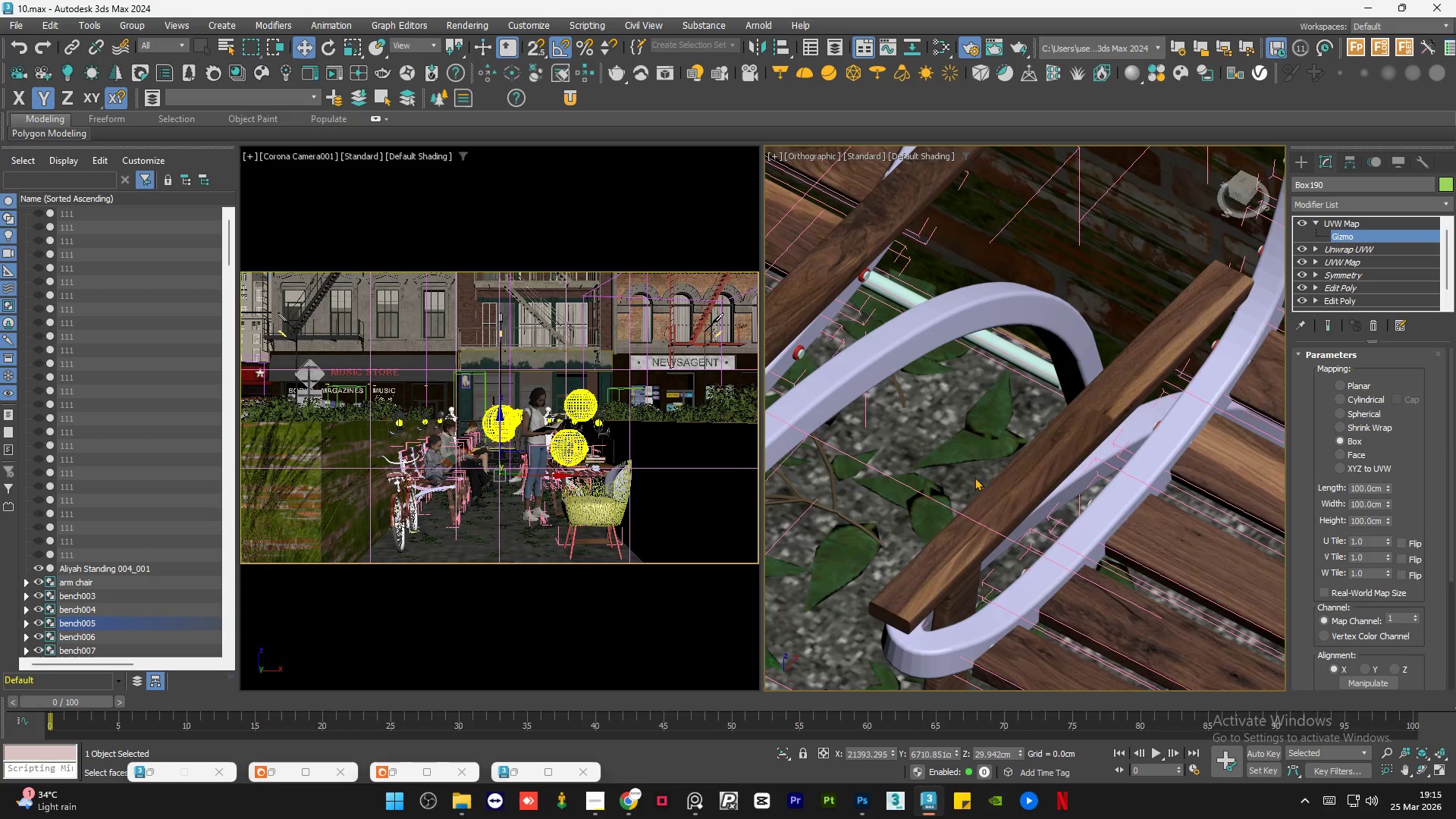 
scroll: coordinate [1041, 538], scroll_direction: down, amount: 7.0
 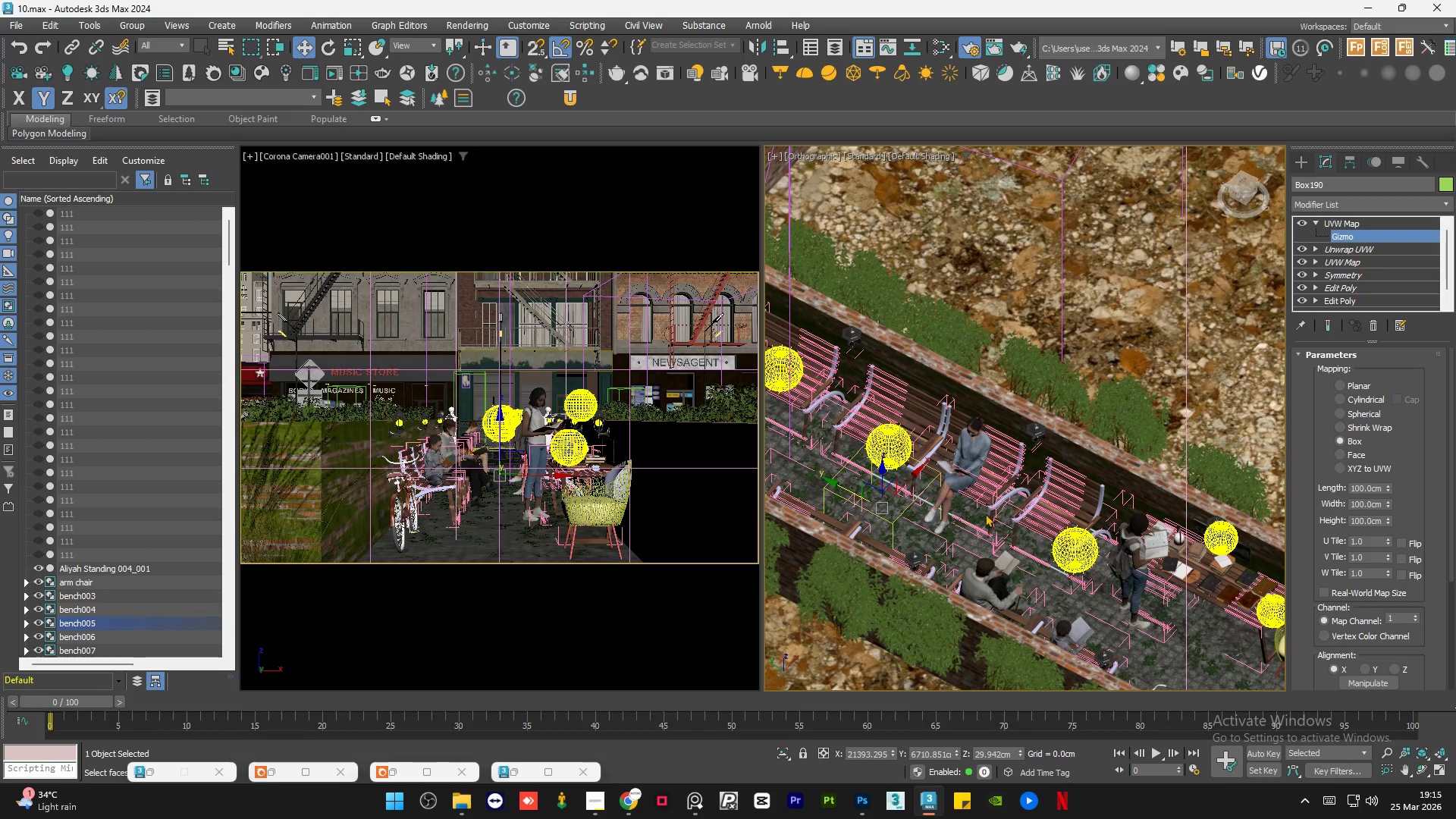 
scroll: coordinate [979, 512], scroll_direction: up, amount: 3.0
 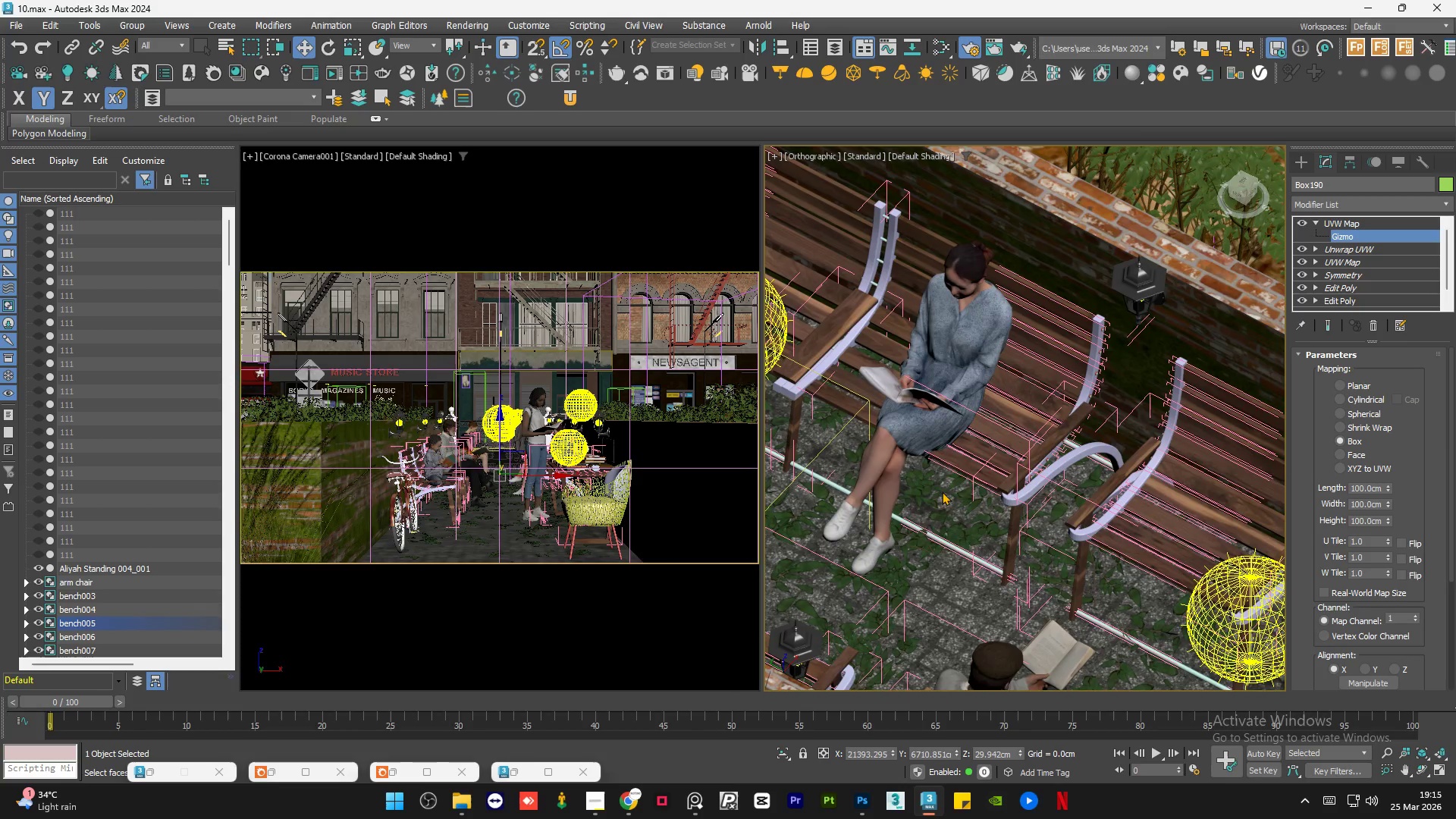 
scroll: coordinate [1131, 519], scroll_direction: down, amount: 1.0
 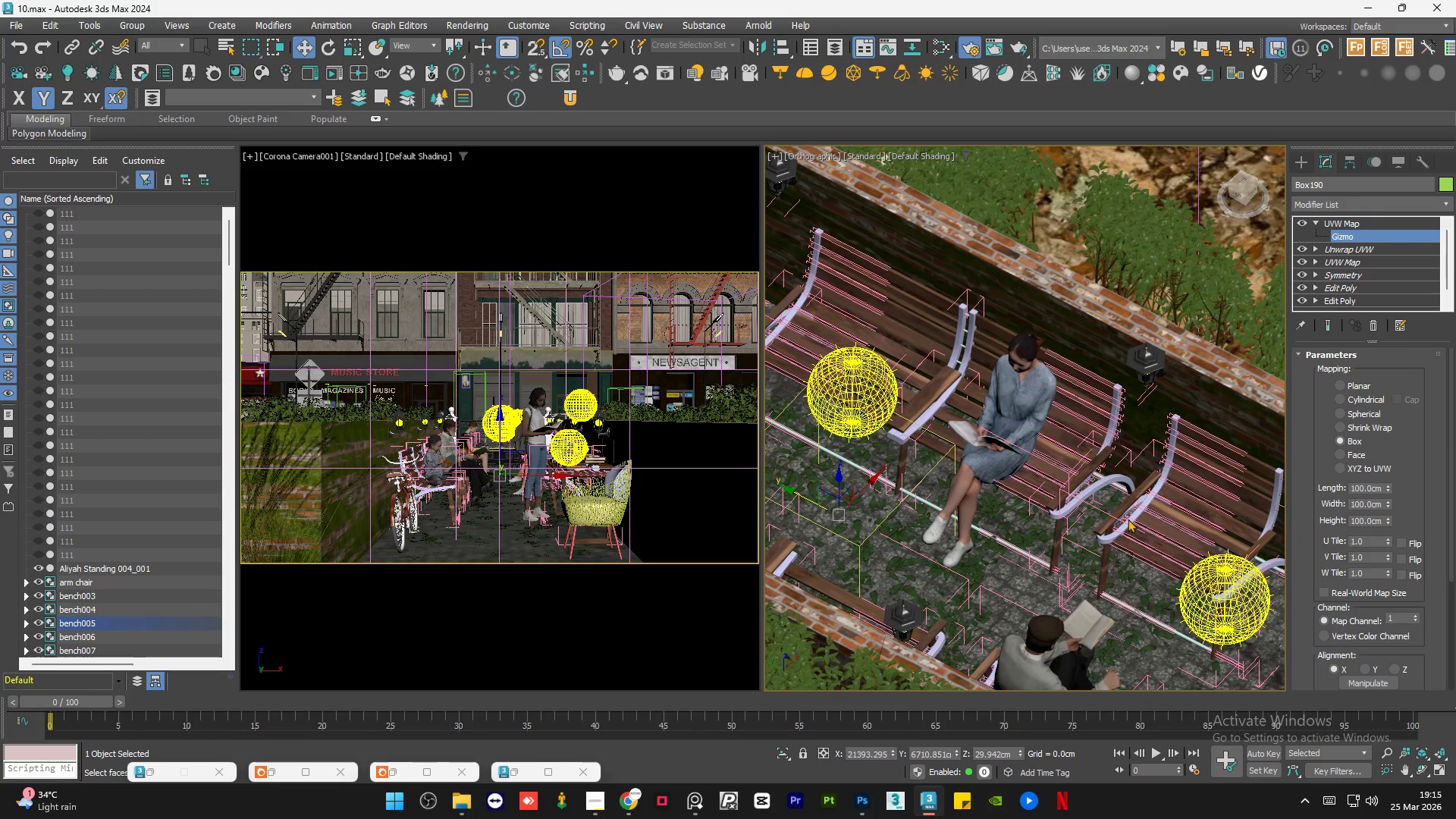 
scroll: coordinate [960, 519], scroll_direction: up, amount: 4.0
 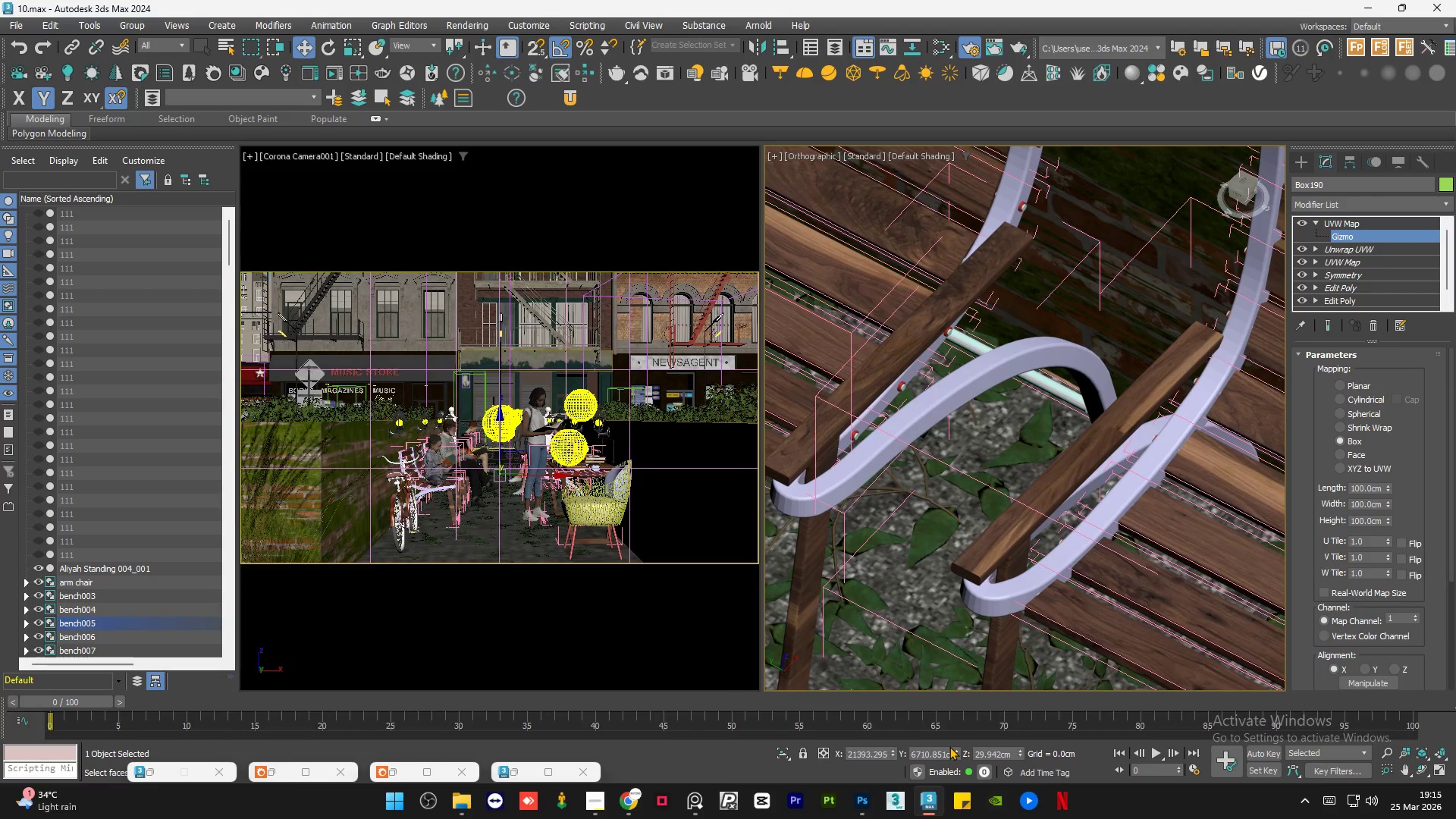 
left_click_drag(start_coordinate=[956, 750], to_coordinate=[959, 751])
 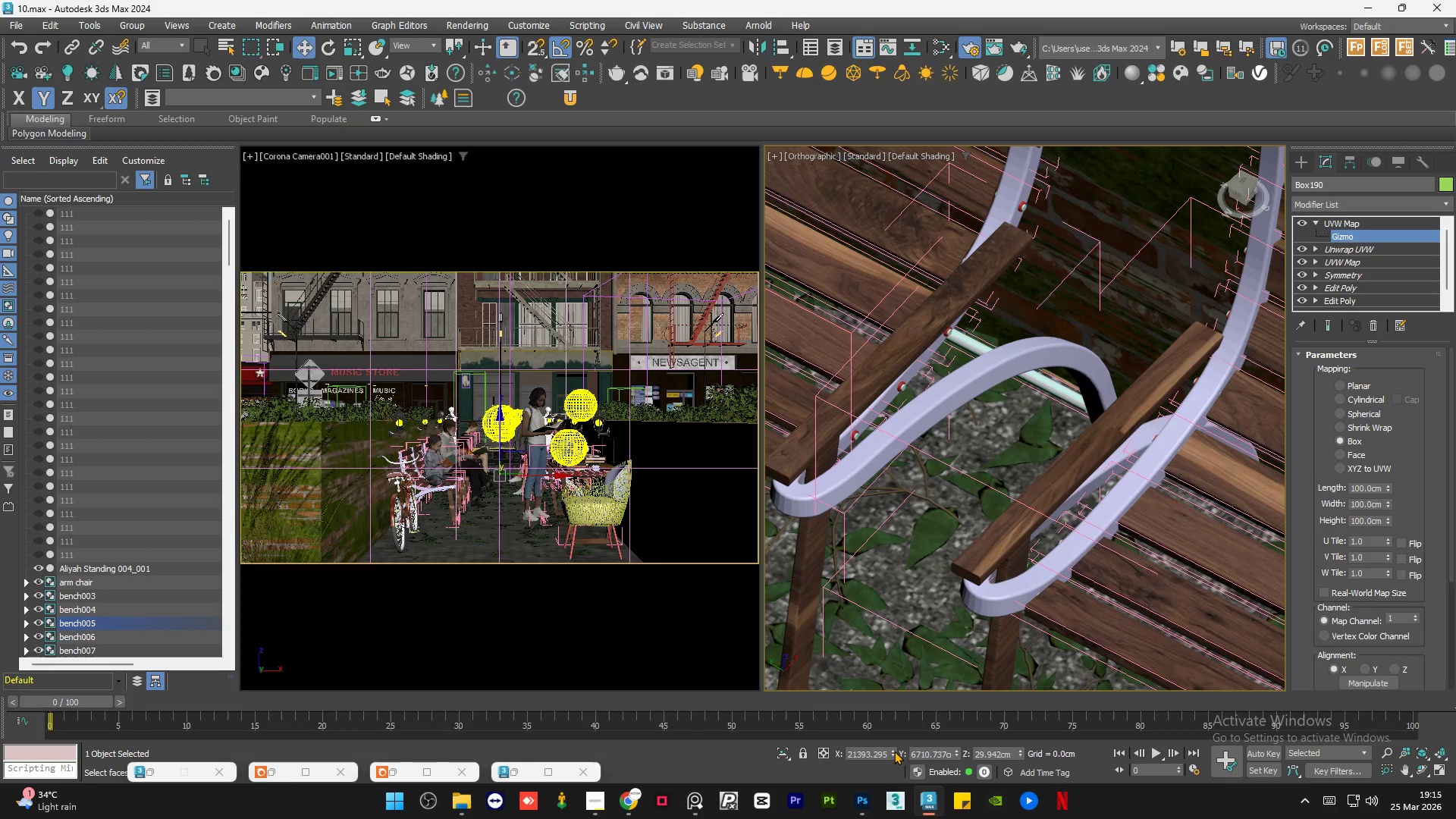 
left_click_drag(start_coordinate=[893, 749], to_coordinate=[929, 561])
 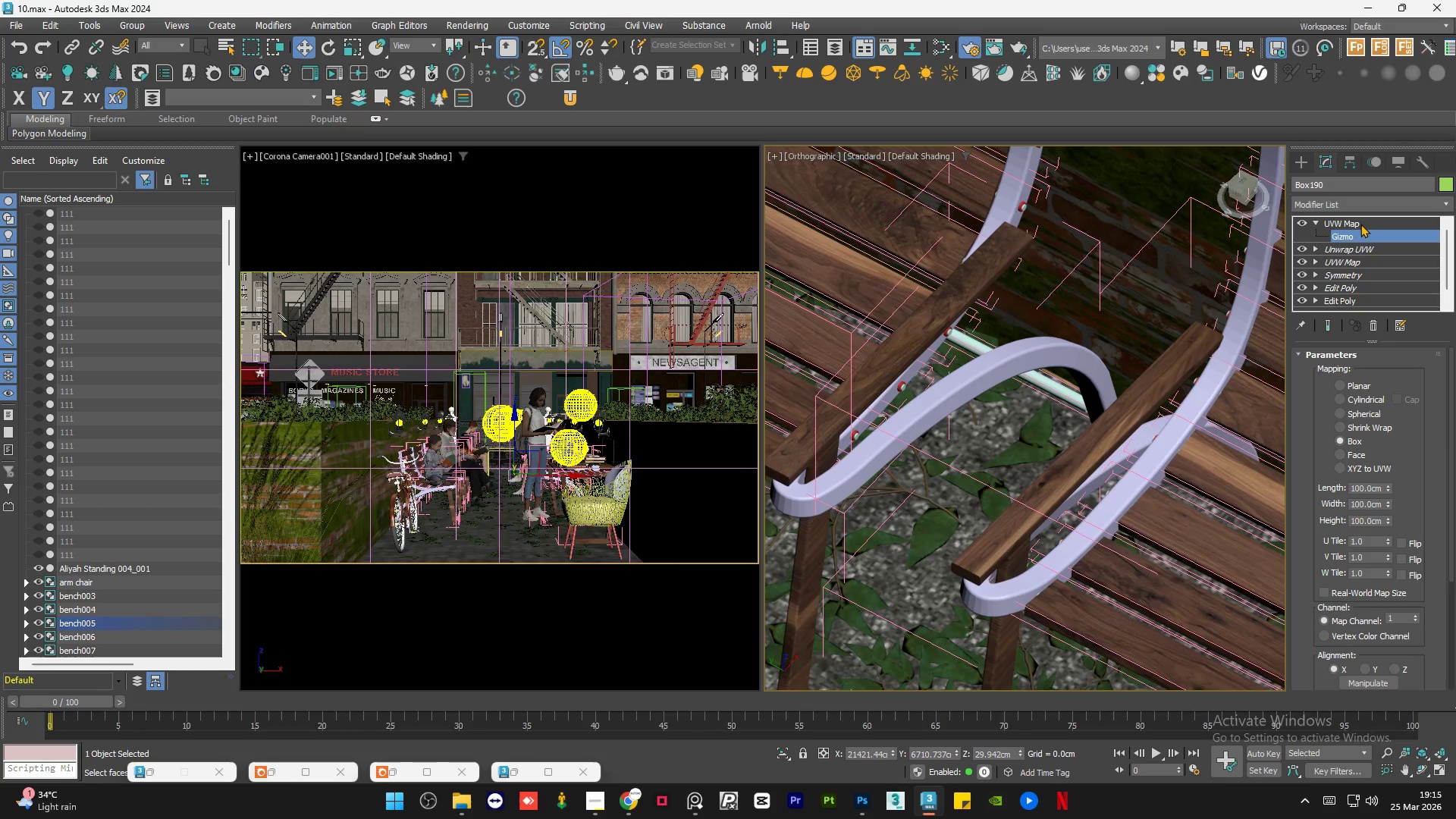 
left_click([1354, 218])
 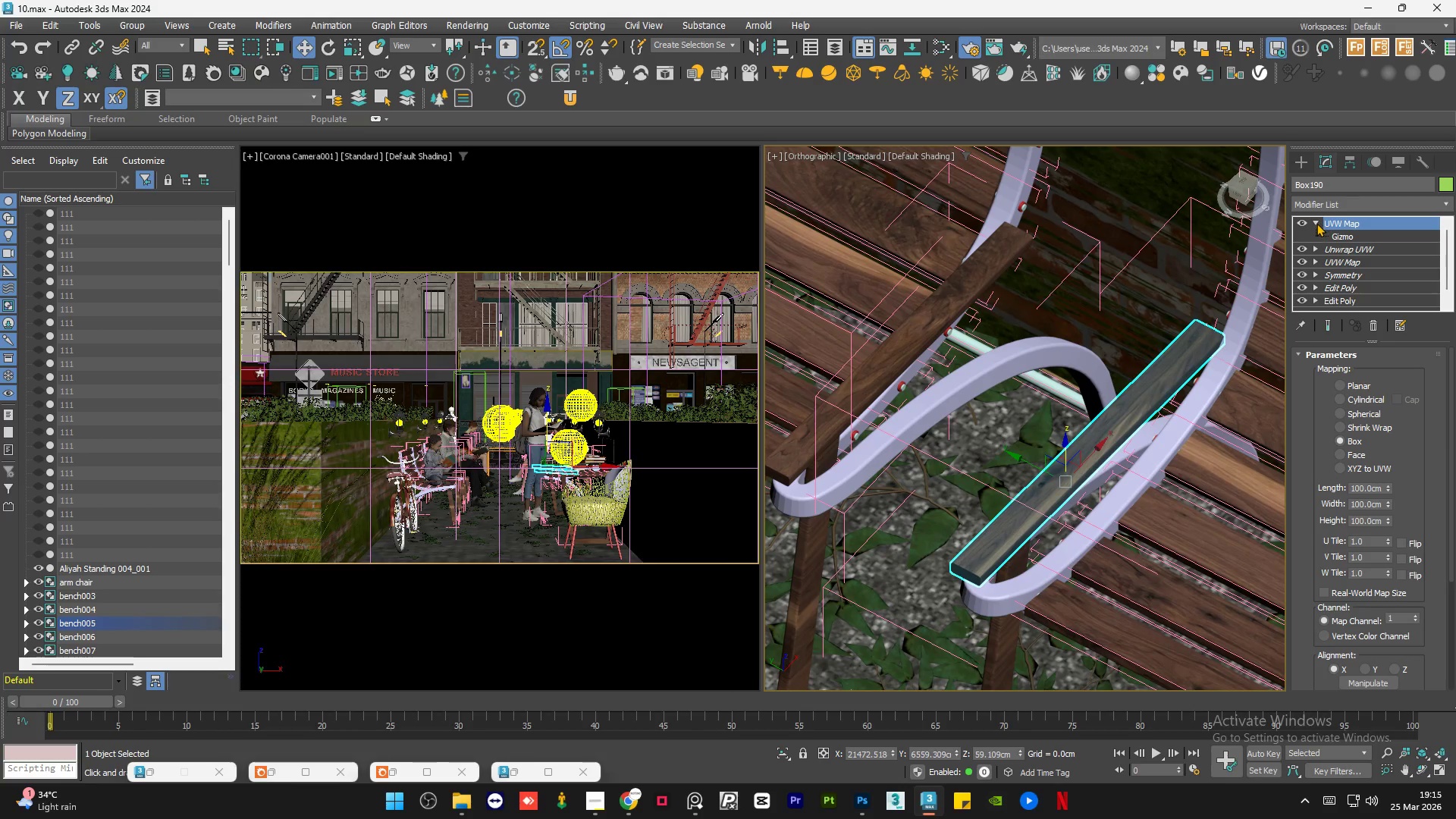 
left_click([1316, 223])
 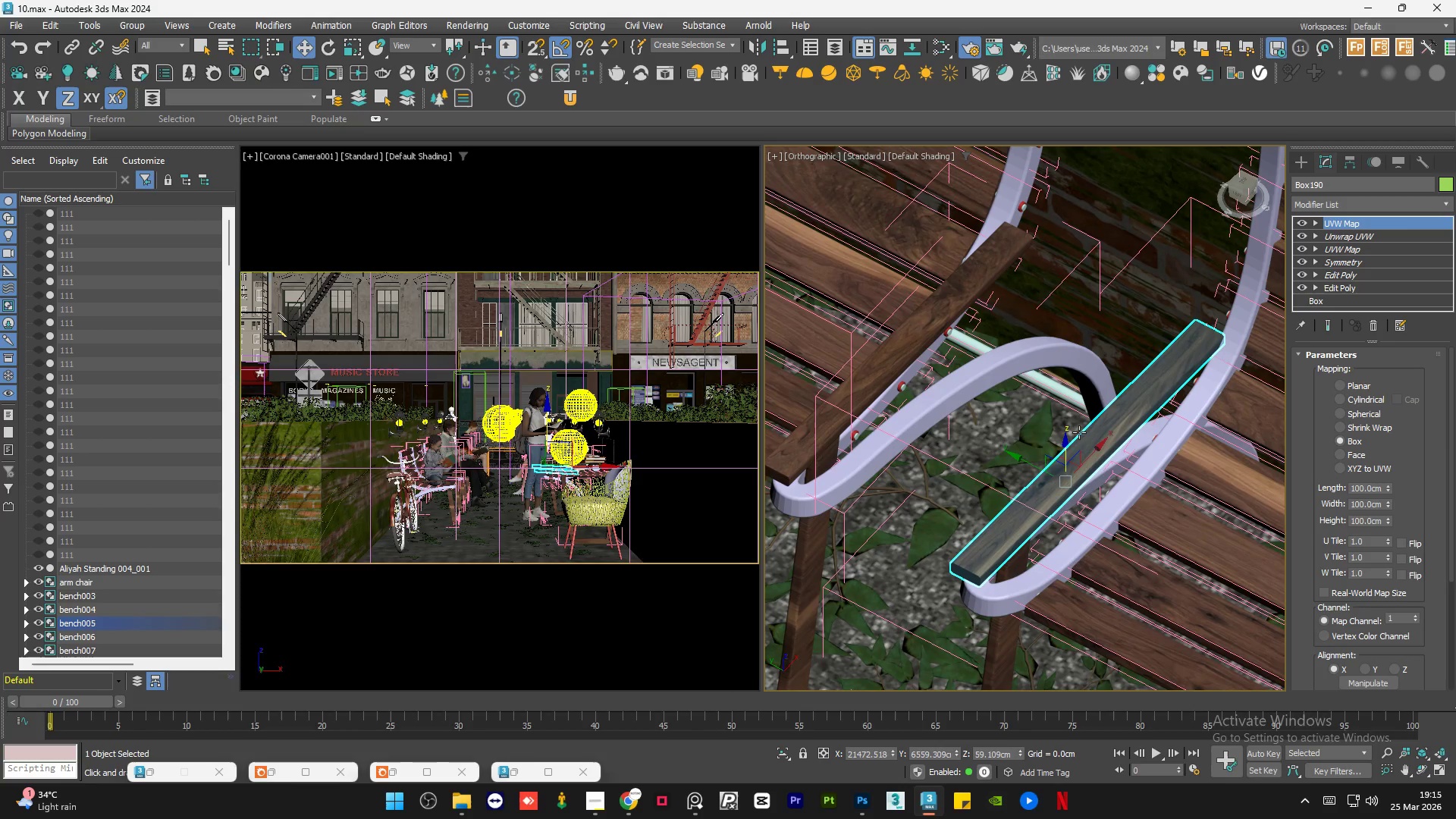 
left_click([985, 549])
 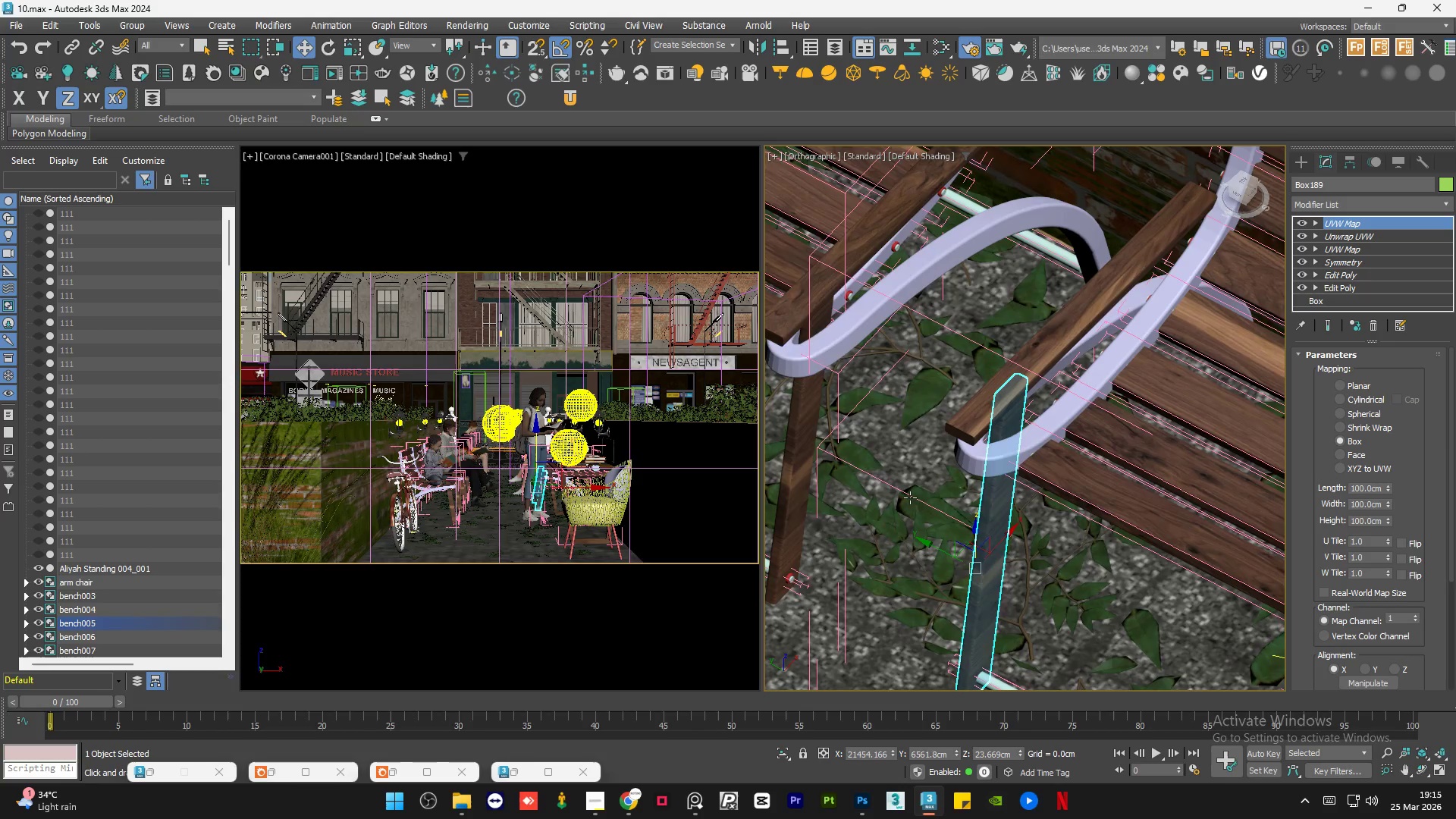 
scroll: coordinate [983, 549], scroll_direction: none, amount: 0.0
 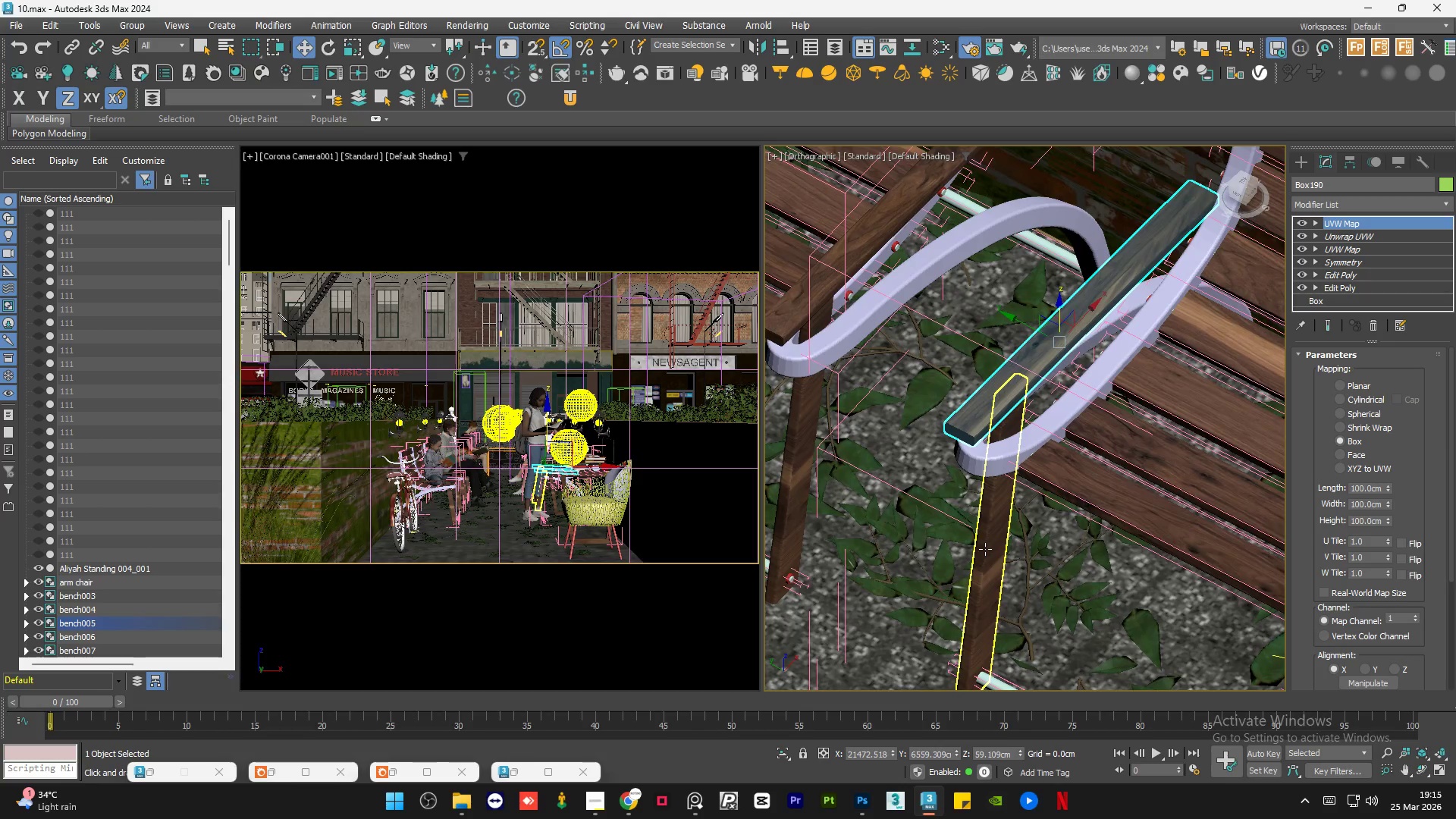 
hold_key(key=ControlLeft, duration=0.73)
left_click([804, 448])
 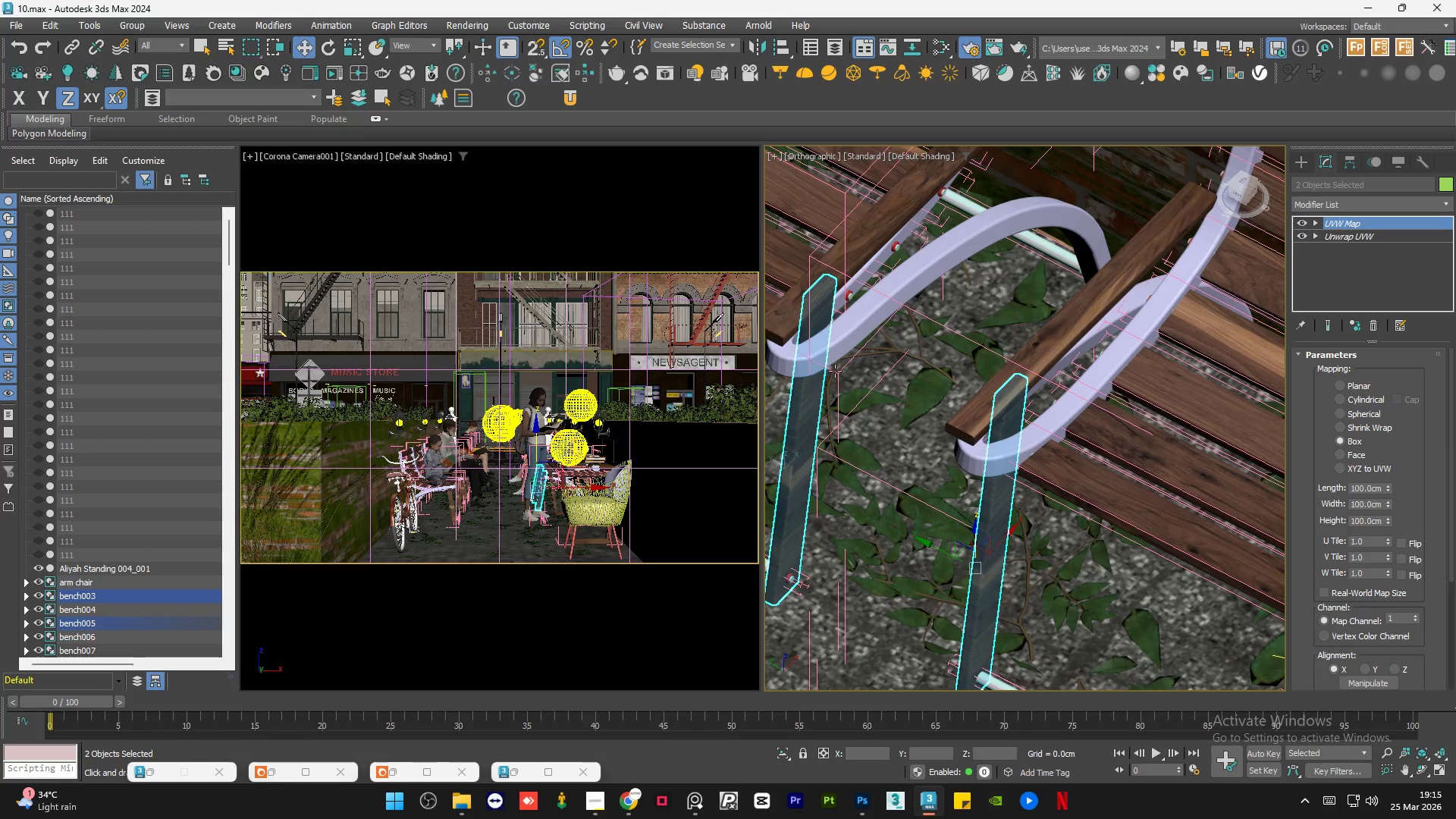 
hold_key(key=AltLeft, duration=1.19)
 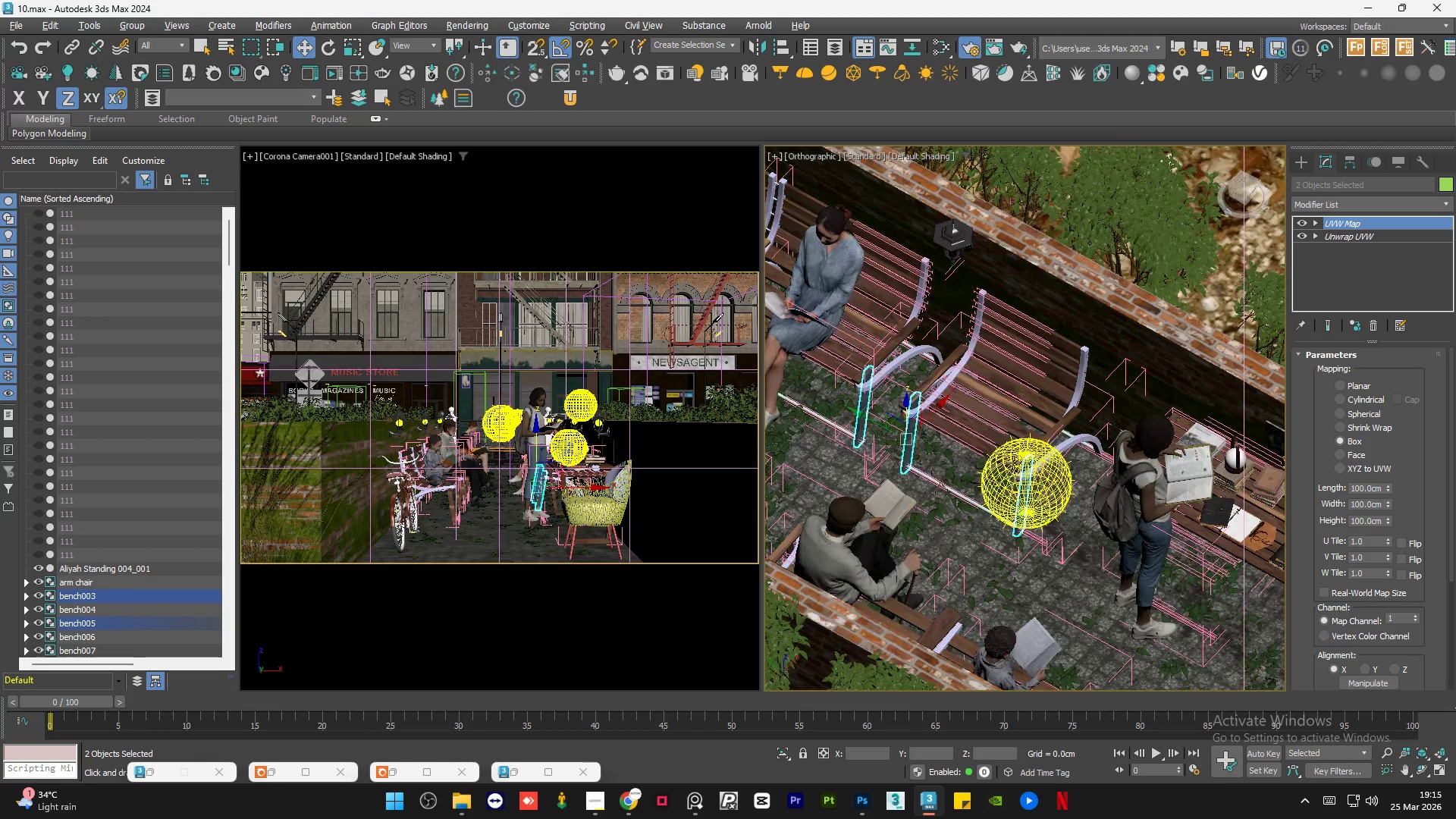 
scroll: coordinate [849, 369], scroll_direction: down, amount: 4.0
 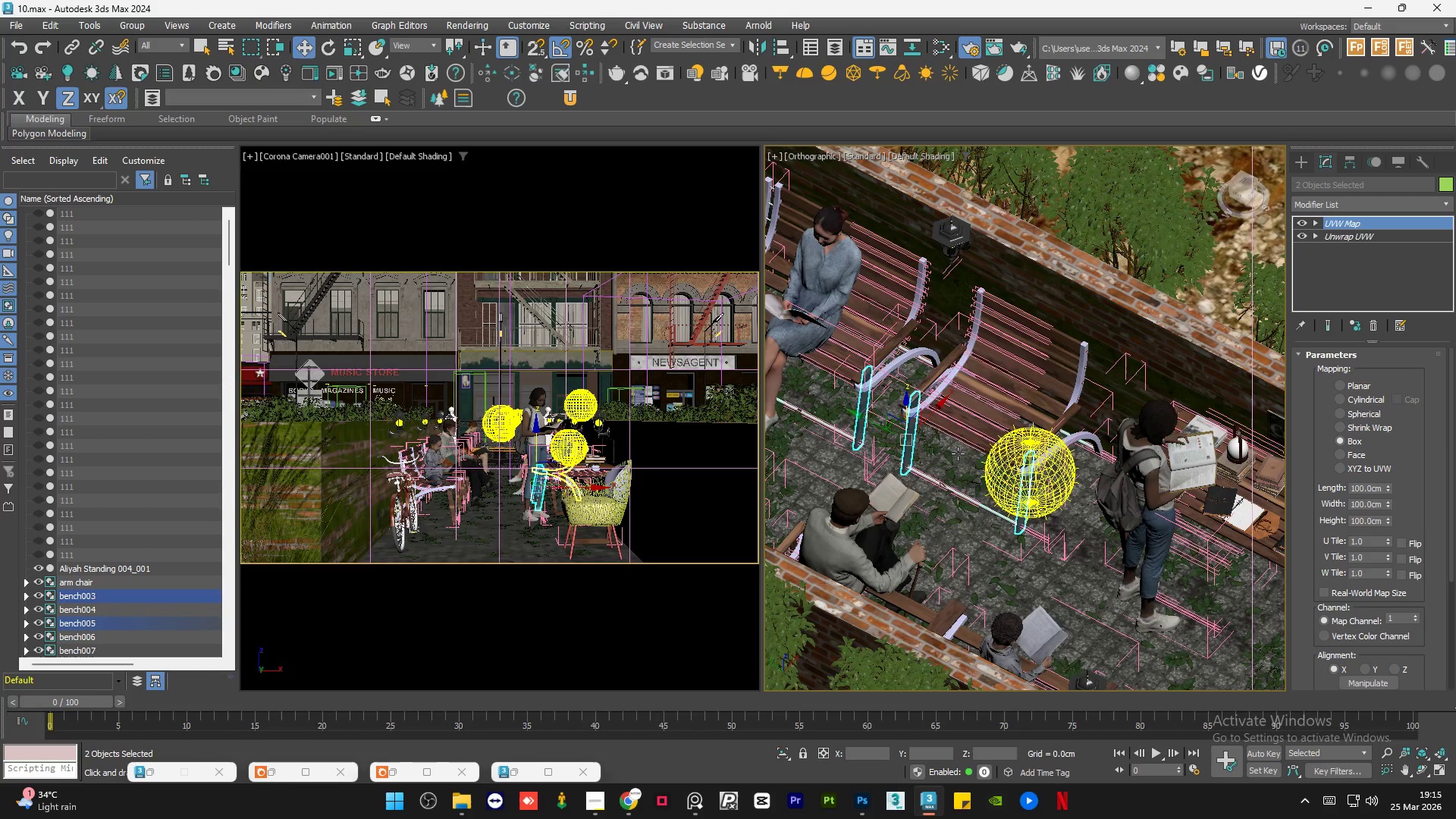 
hold_key(key=AltLeft, duration=0.44)
 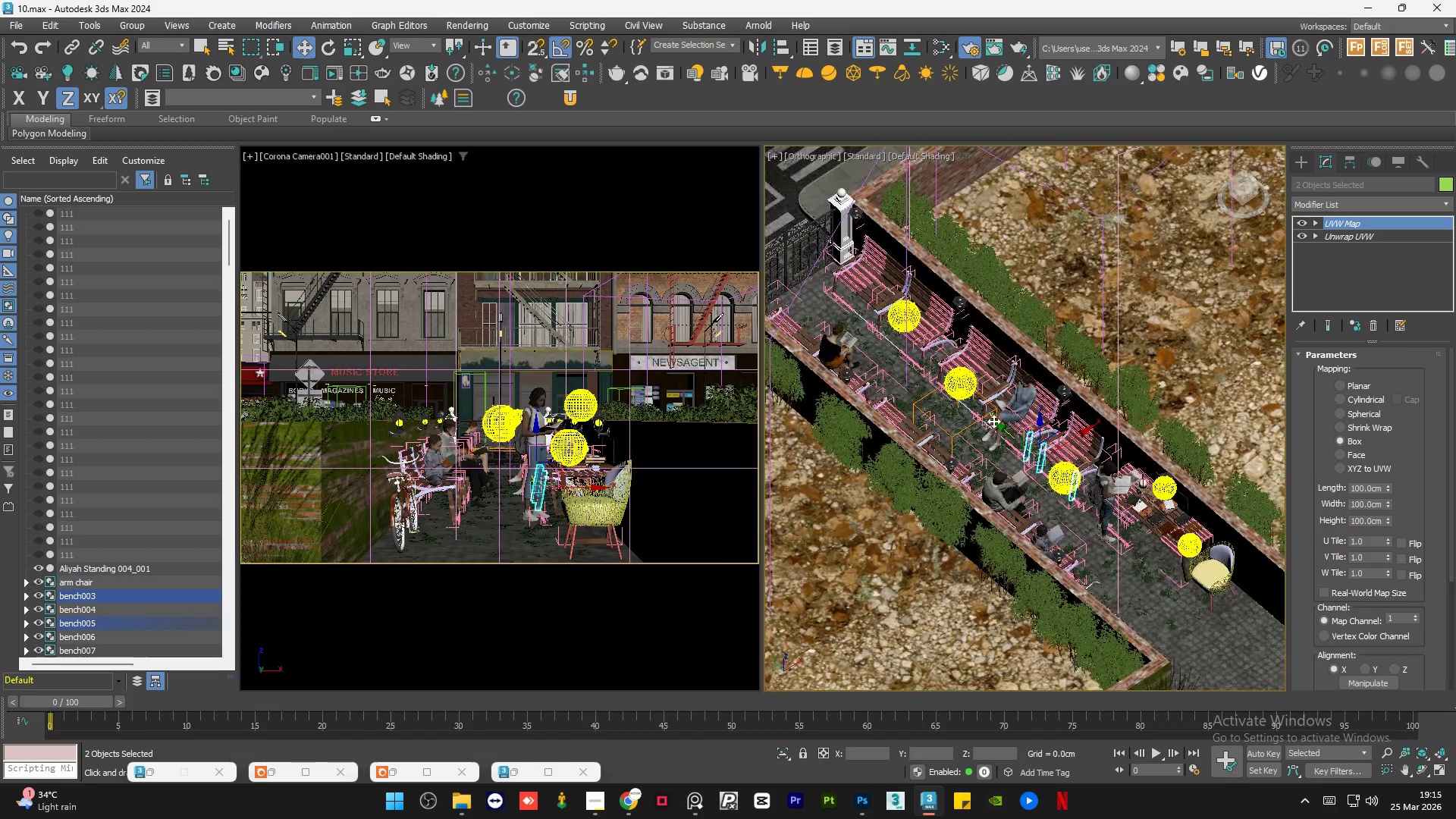 
scroll: coordinate [1126, 472], scroll_direction: down, amount: 3.0
 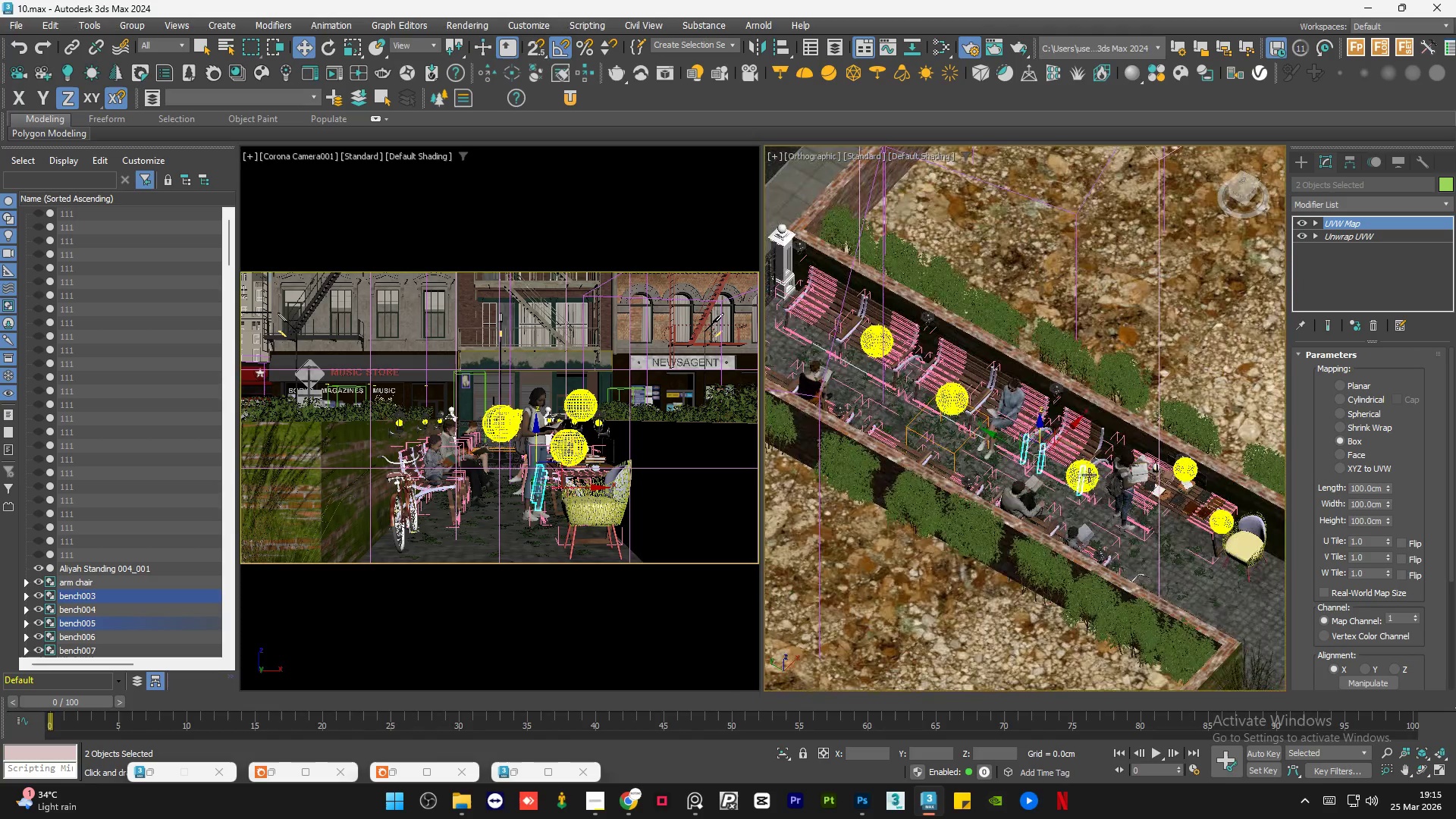 
hold_key(key=ControlLeft, duration=0.34)
 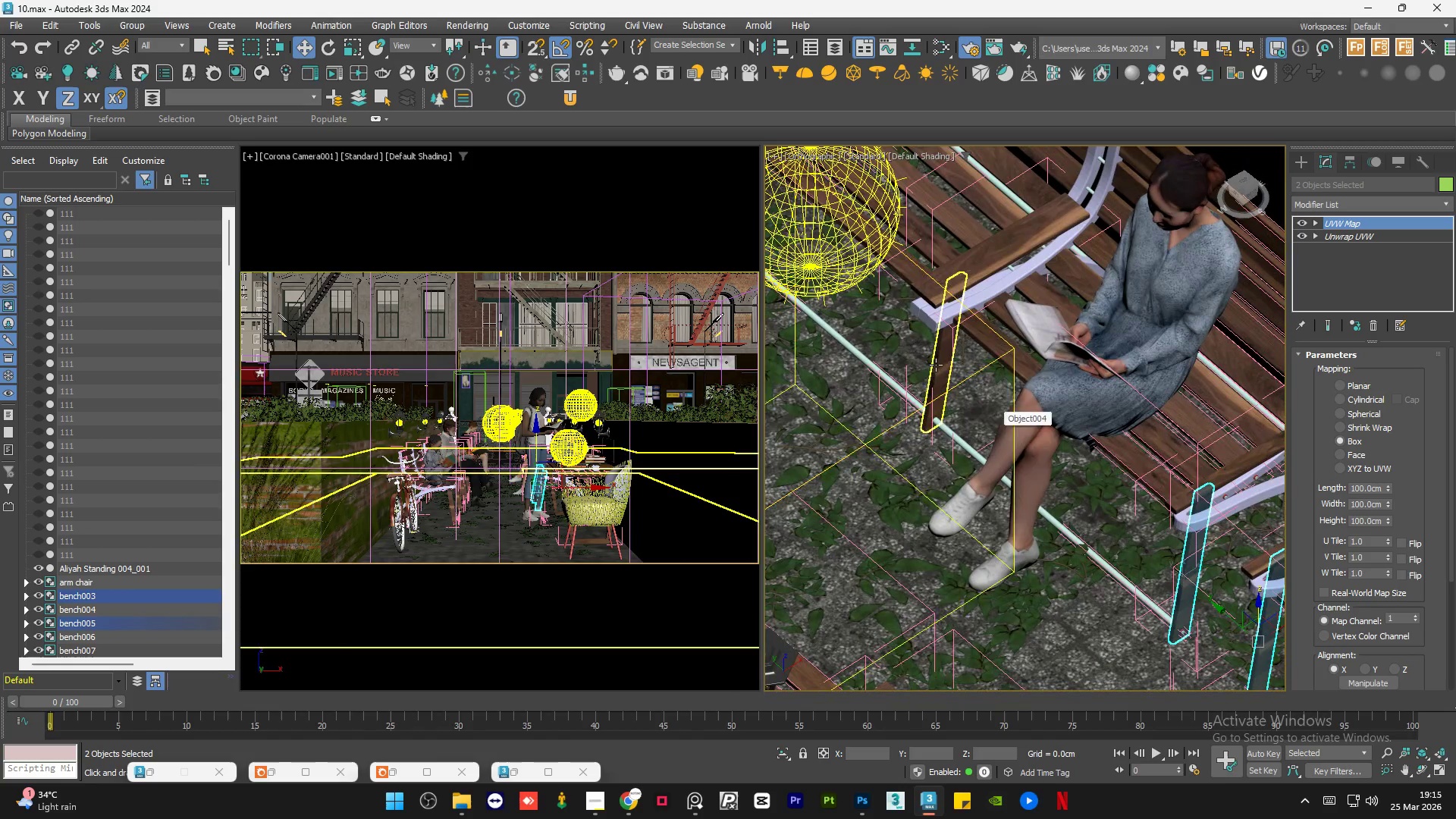 
scroll: coordinate [993, 421], scroll_direction: up, amount: 6.0
 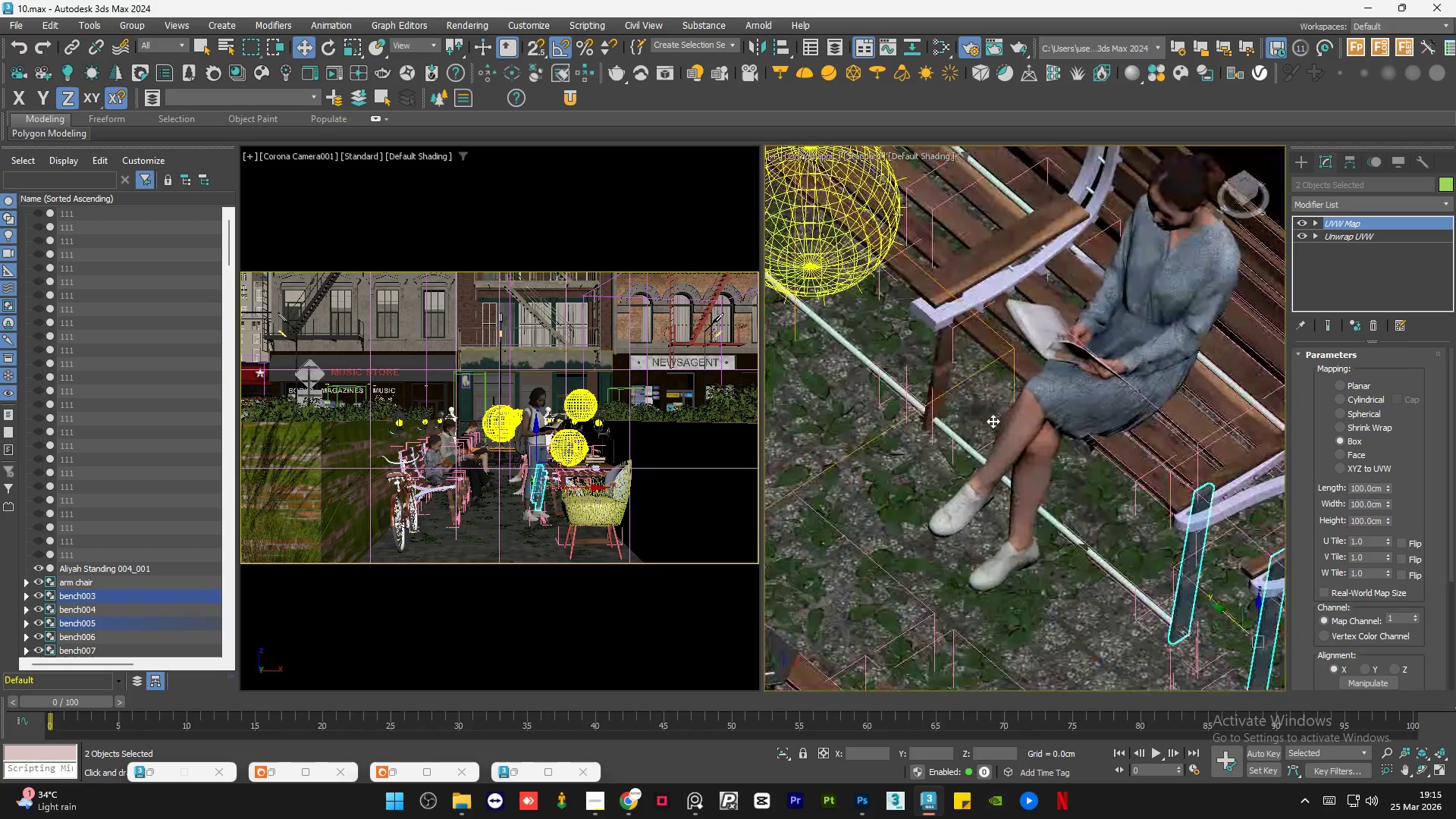 
hold_key(key=ControlLeft, duration=0.48)
left_click([938, 362])
 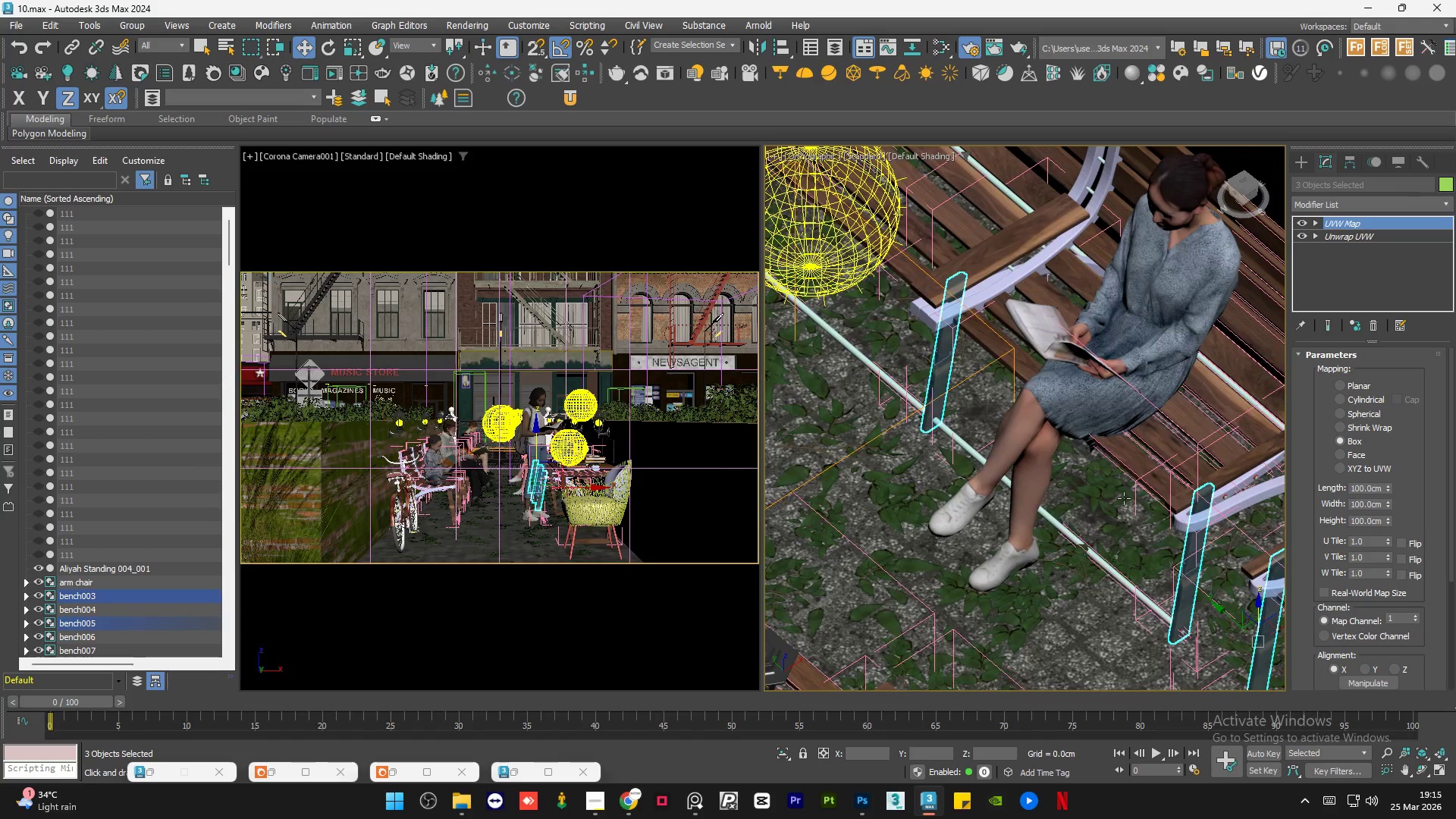 
hold_key(key=AltLeft, duration=1.12)
 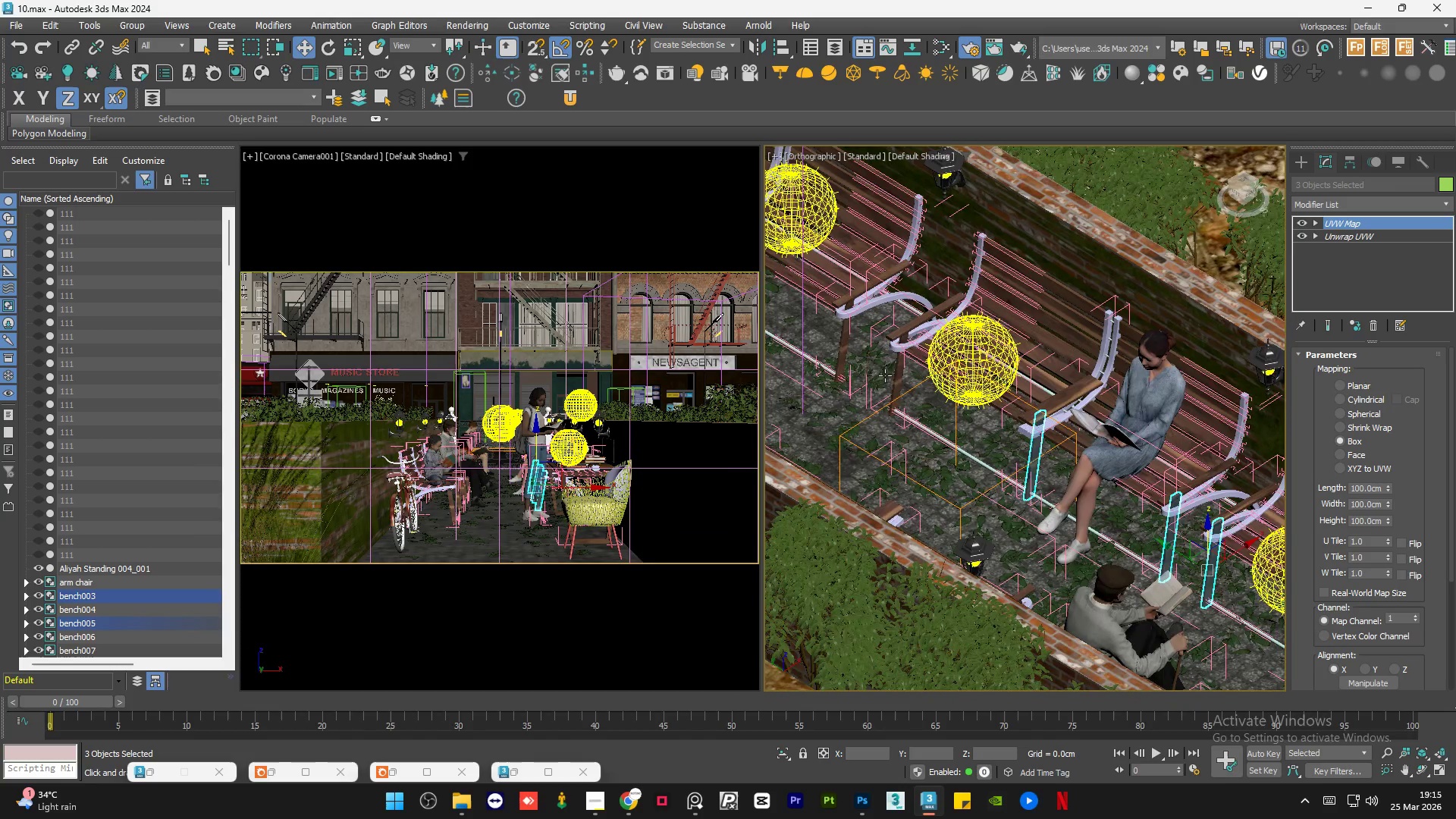 
scroll: coordinate [1146, 515], scroll_direction: down, amount: 2.0
 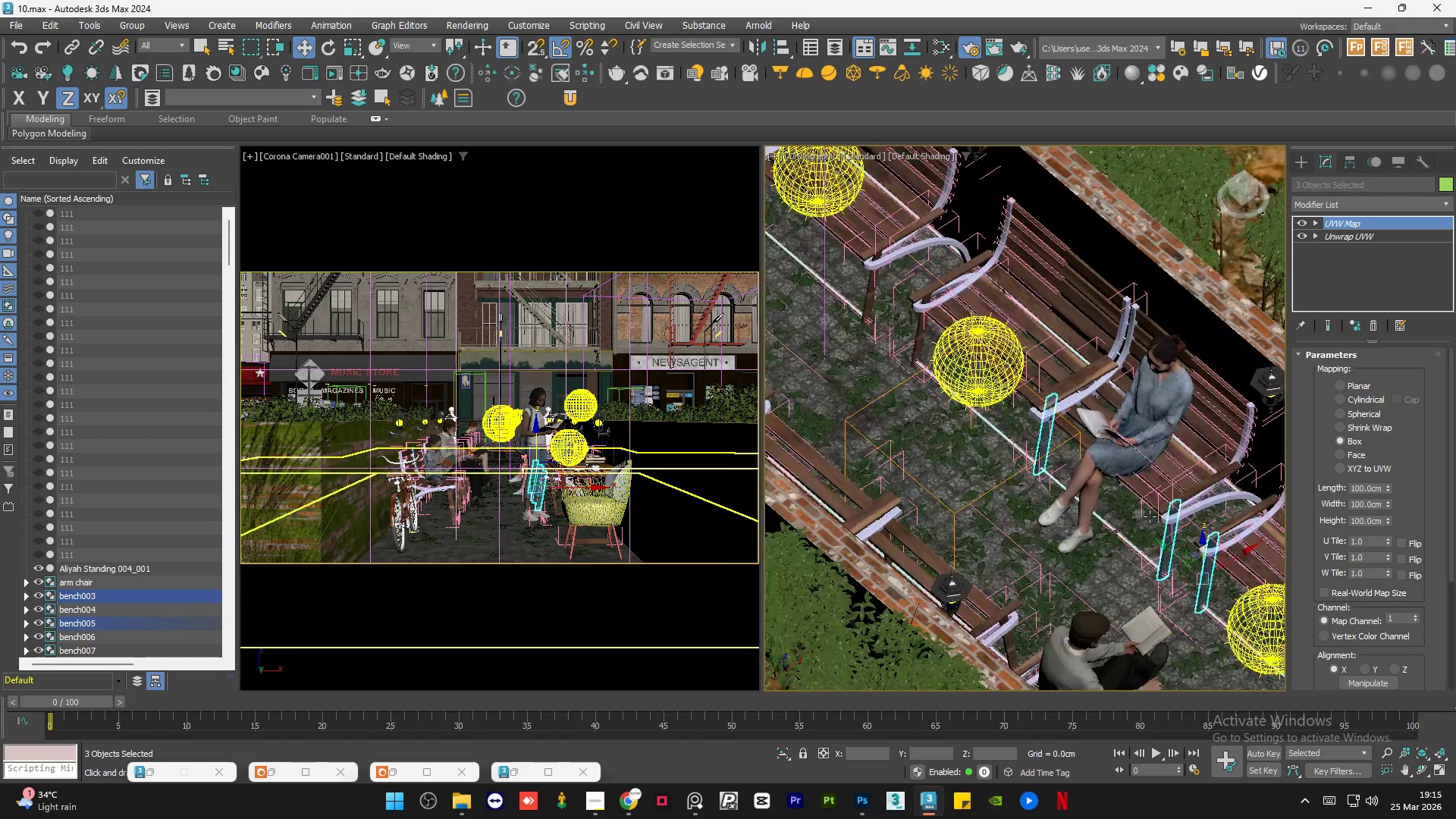 
hold_key(key=ControlLeft, duration=0.44)
left_click([901, 370])
 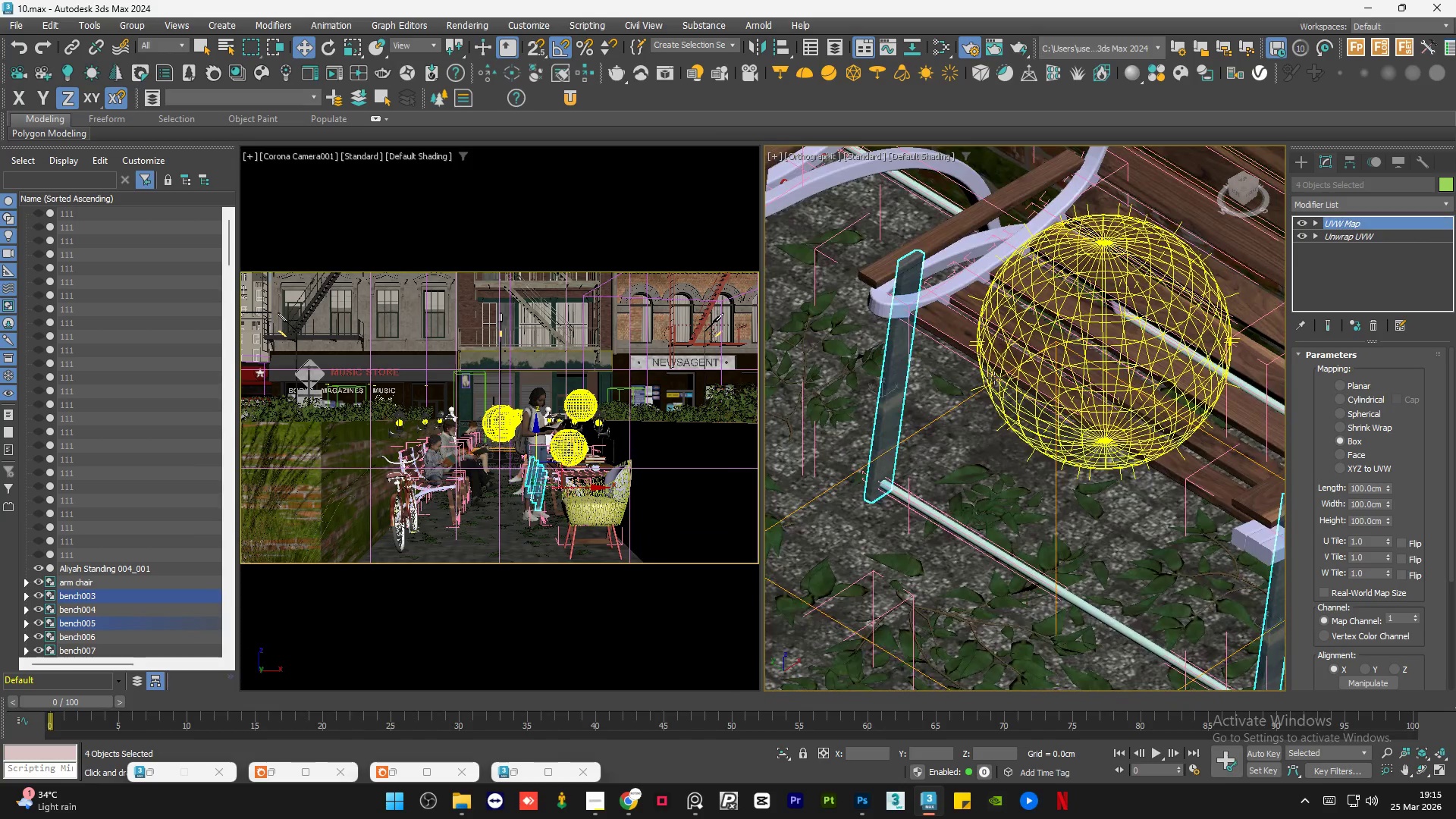 
scroll: coordinate [901, 370], scroll_direction: up, amount: 3.0
 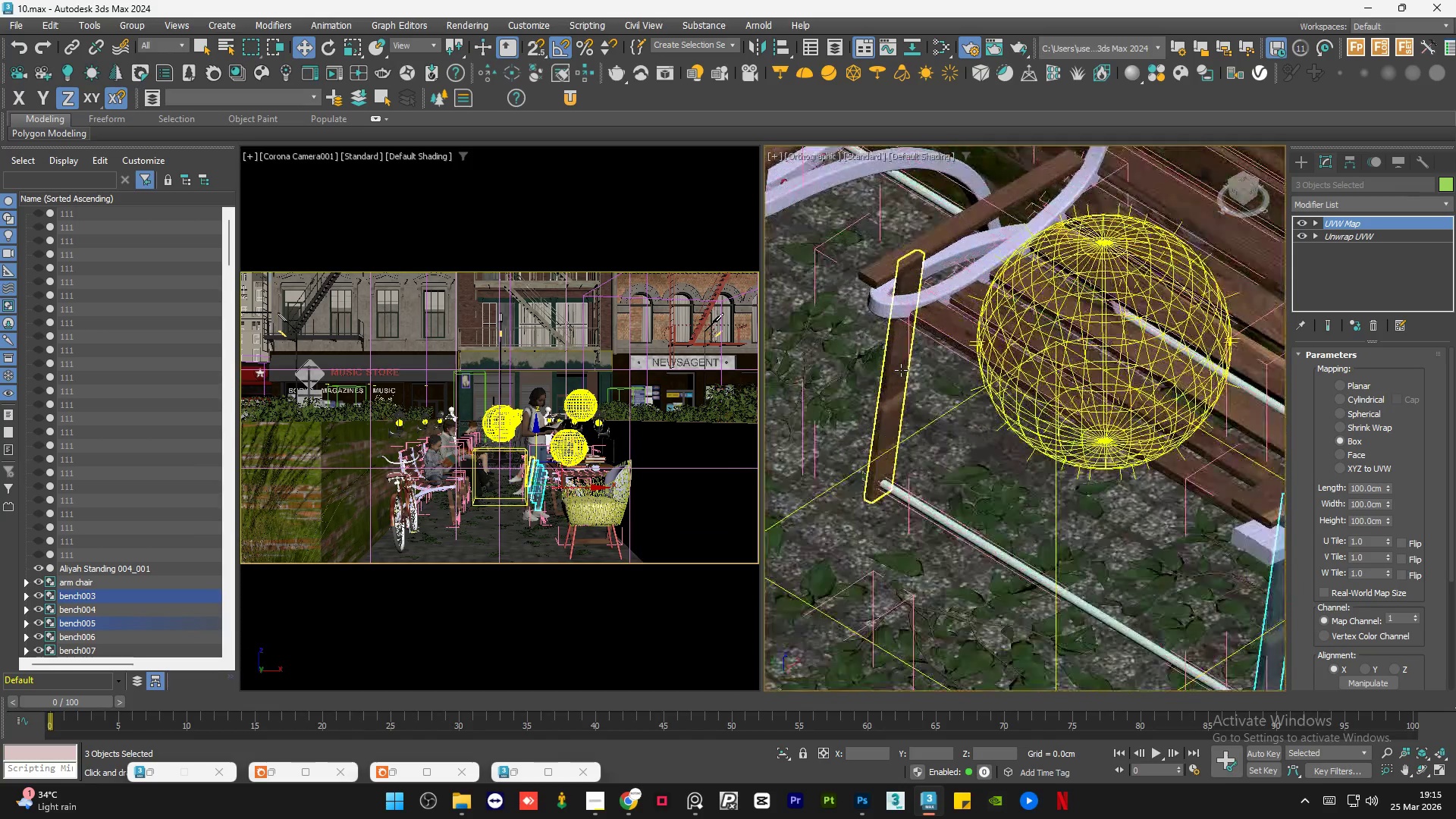 
hold_key(key=ControlLeft, duration=0.69)
 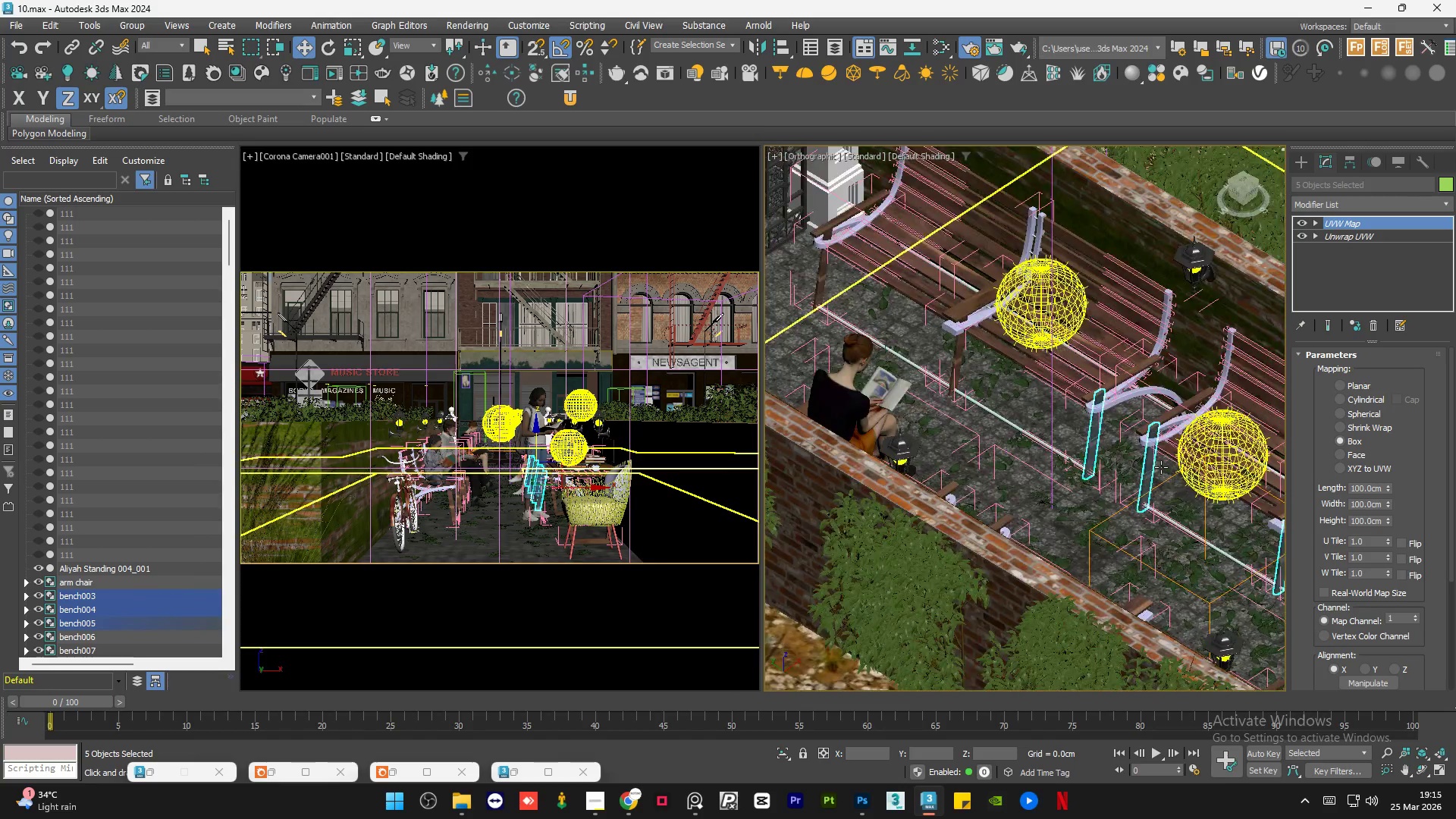 
scroll: coordinate [897, 335], scroll_direction: none, amount: 0.0
 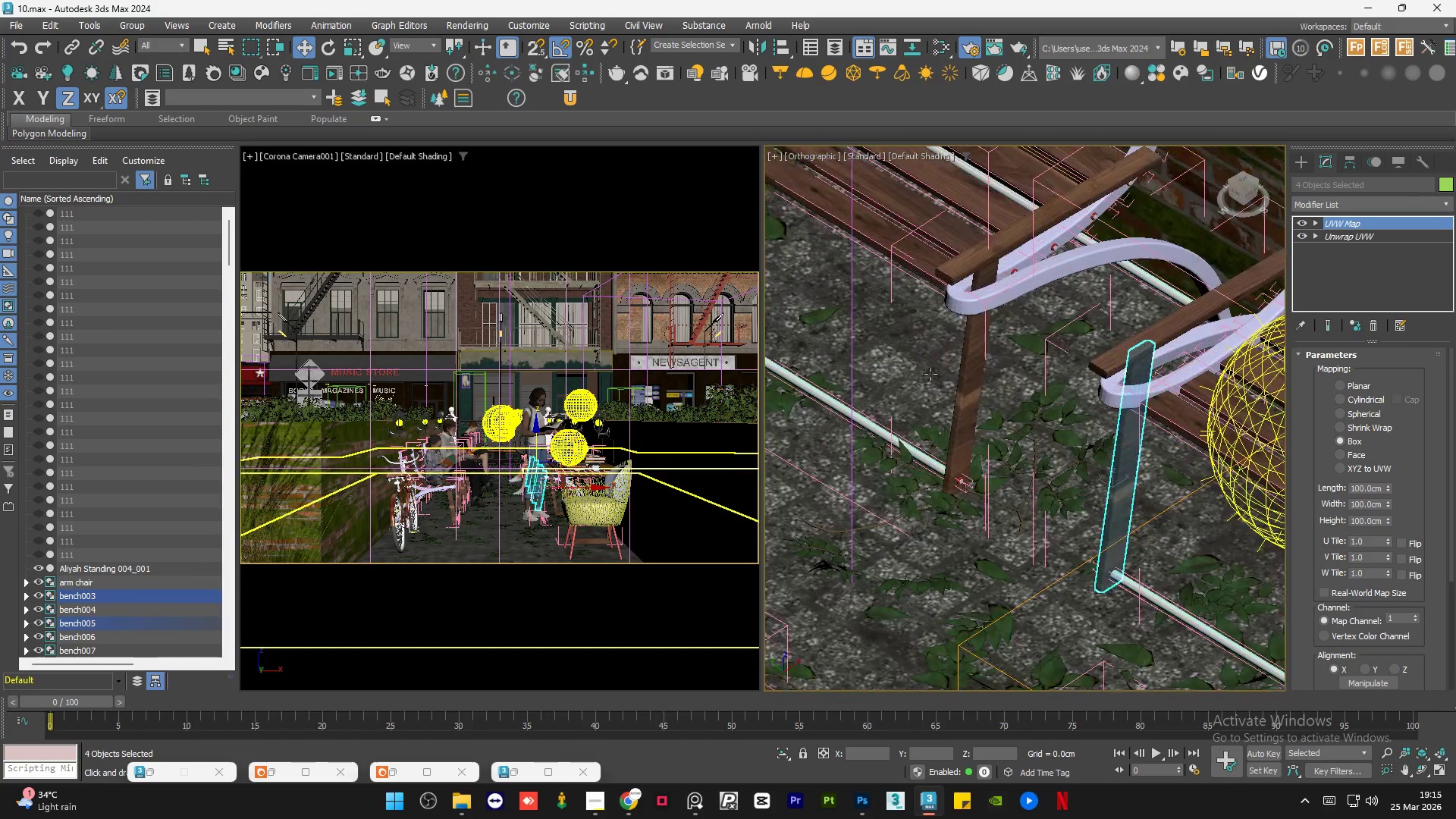 
left_click([971, 400])
 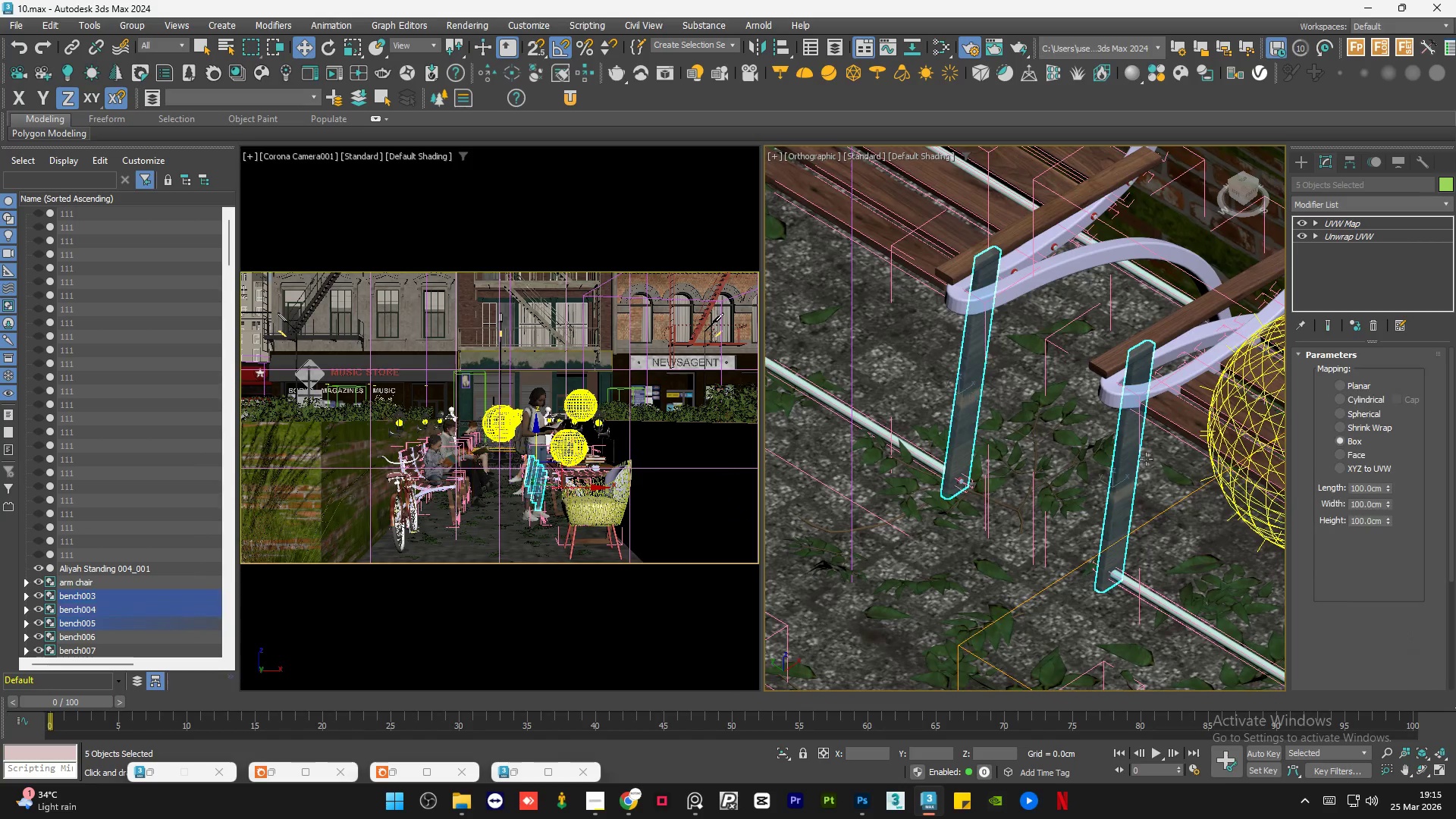 
scroll: coordinate [1161, 467], scroll_direction: down, amount: 3.0
 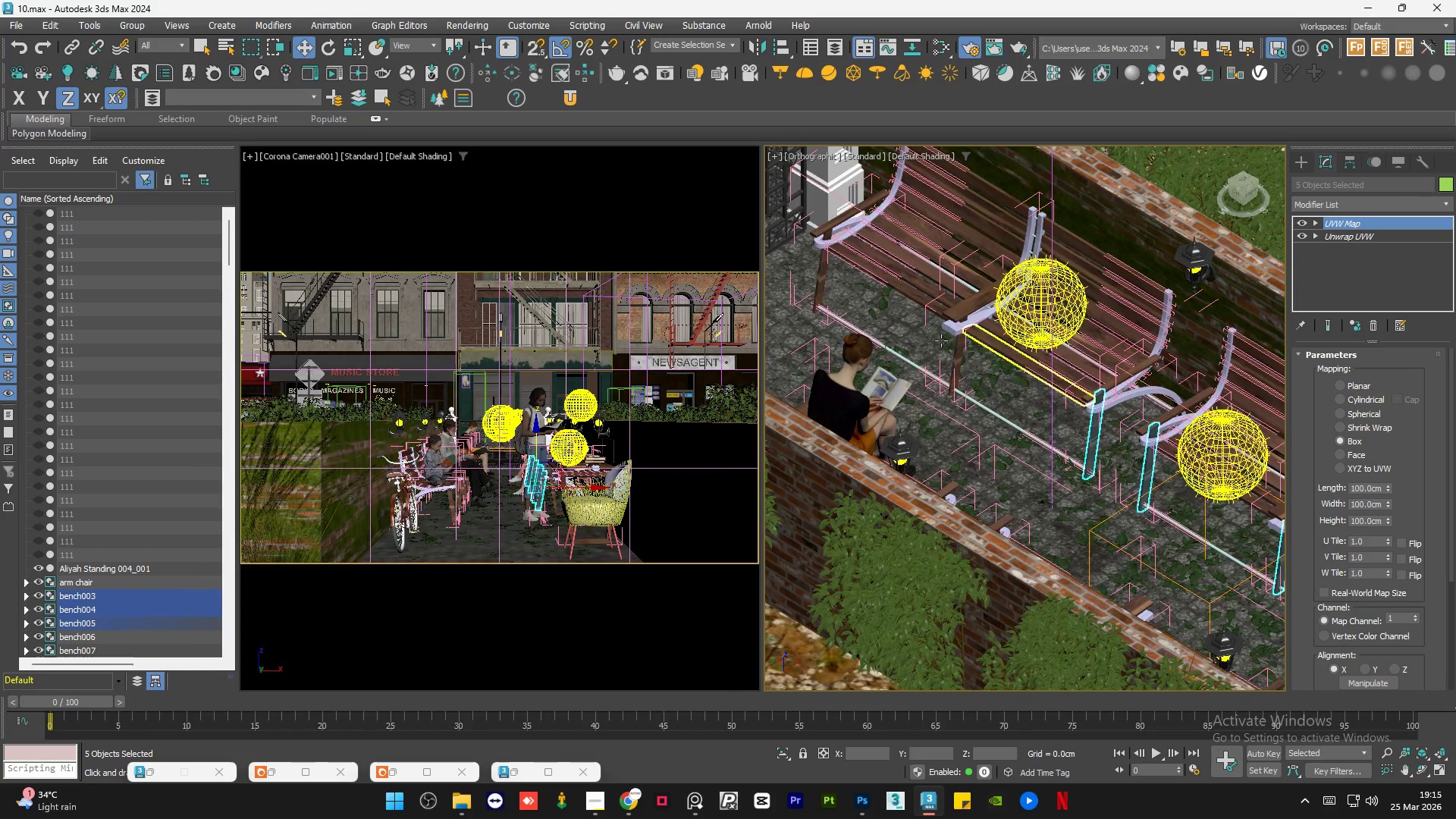 
hold_key(key=ControlLeft, duration=0.94)
 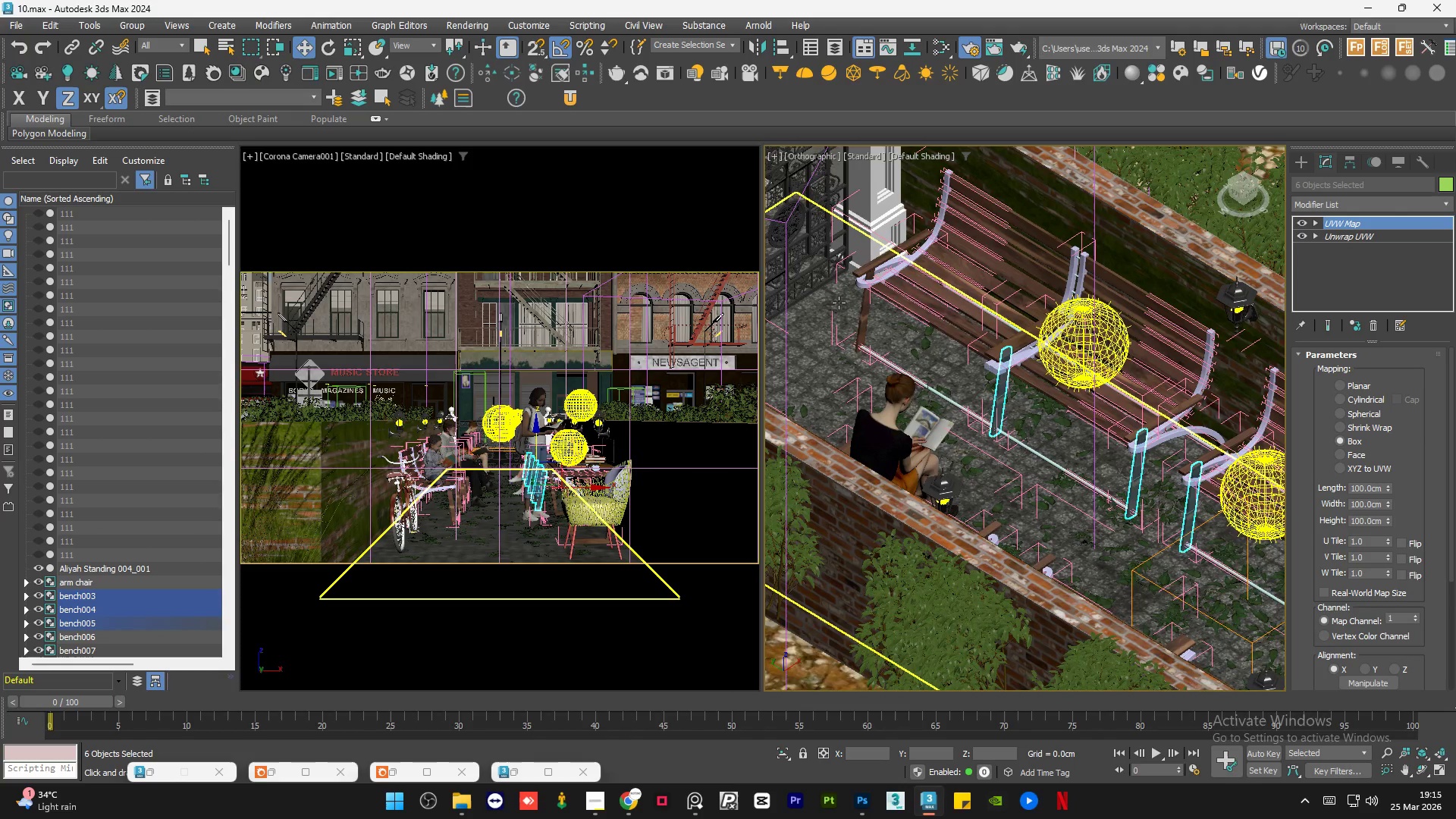 
scroll: coordinate [941, 340], scroll_direction: up, amount: 2.0
 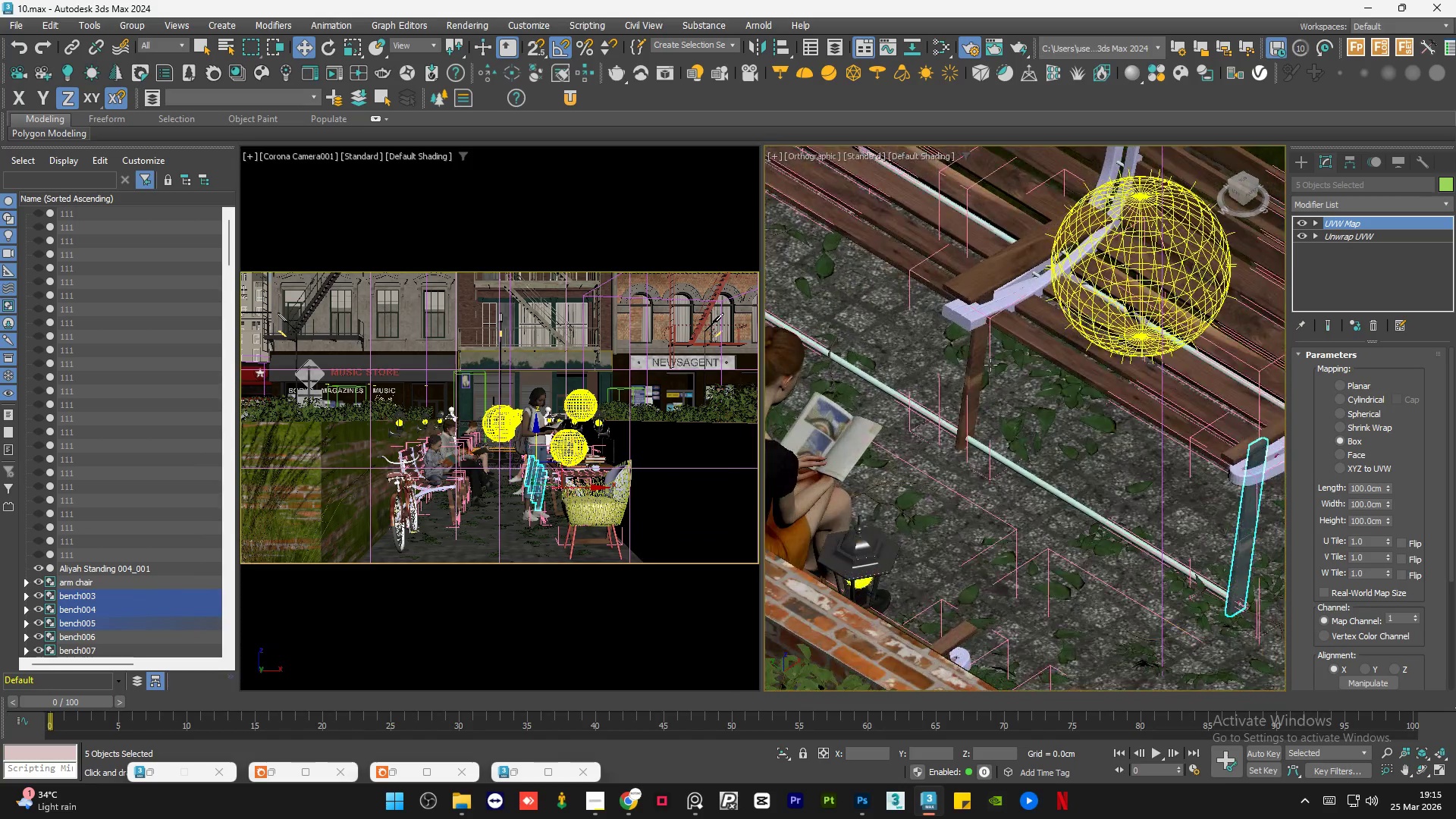 
left_click([979, 375])
 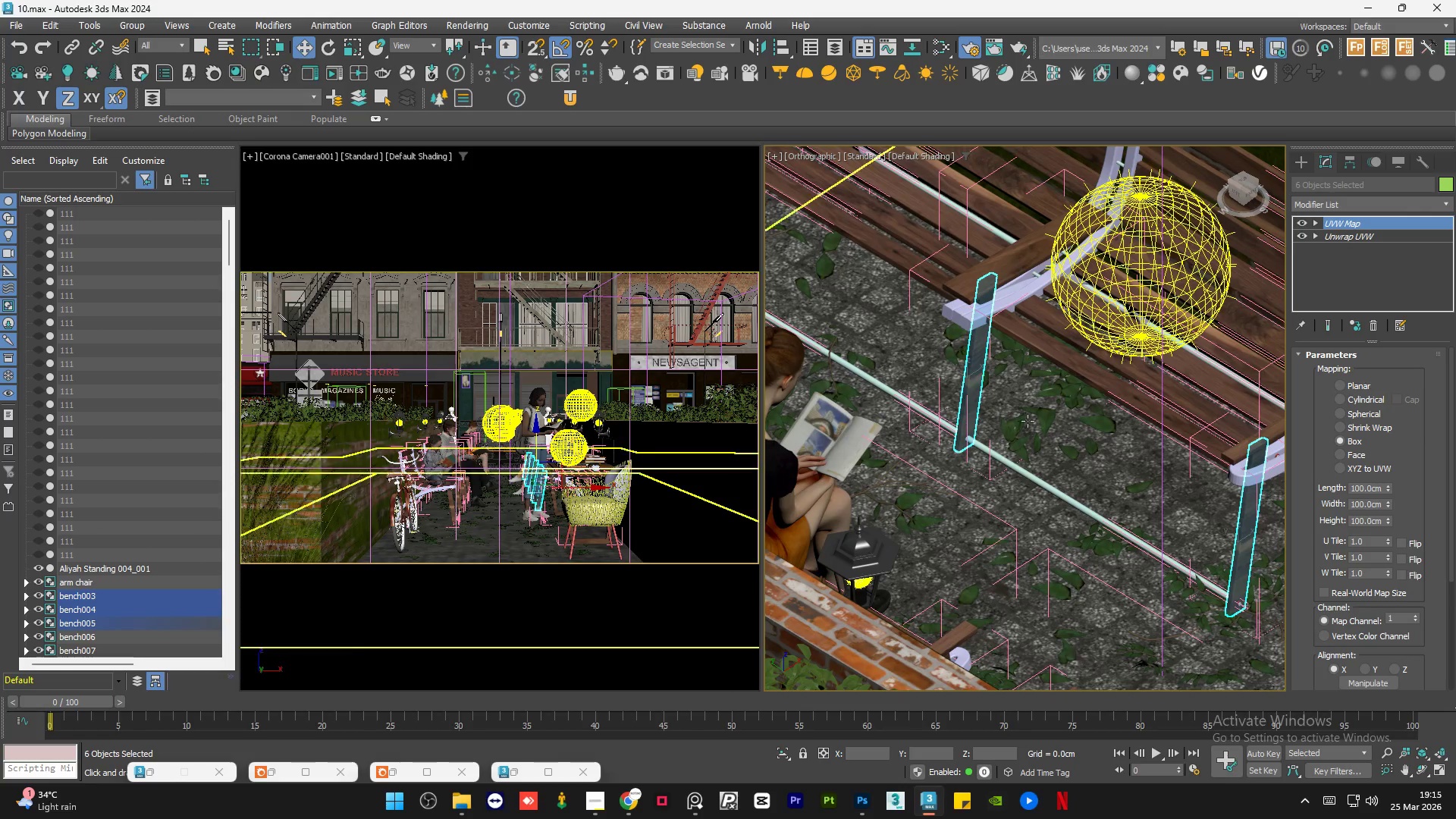 
scroll: coordinate [1028, 421], scroll_direction: down, amount: 2.0
 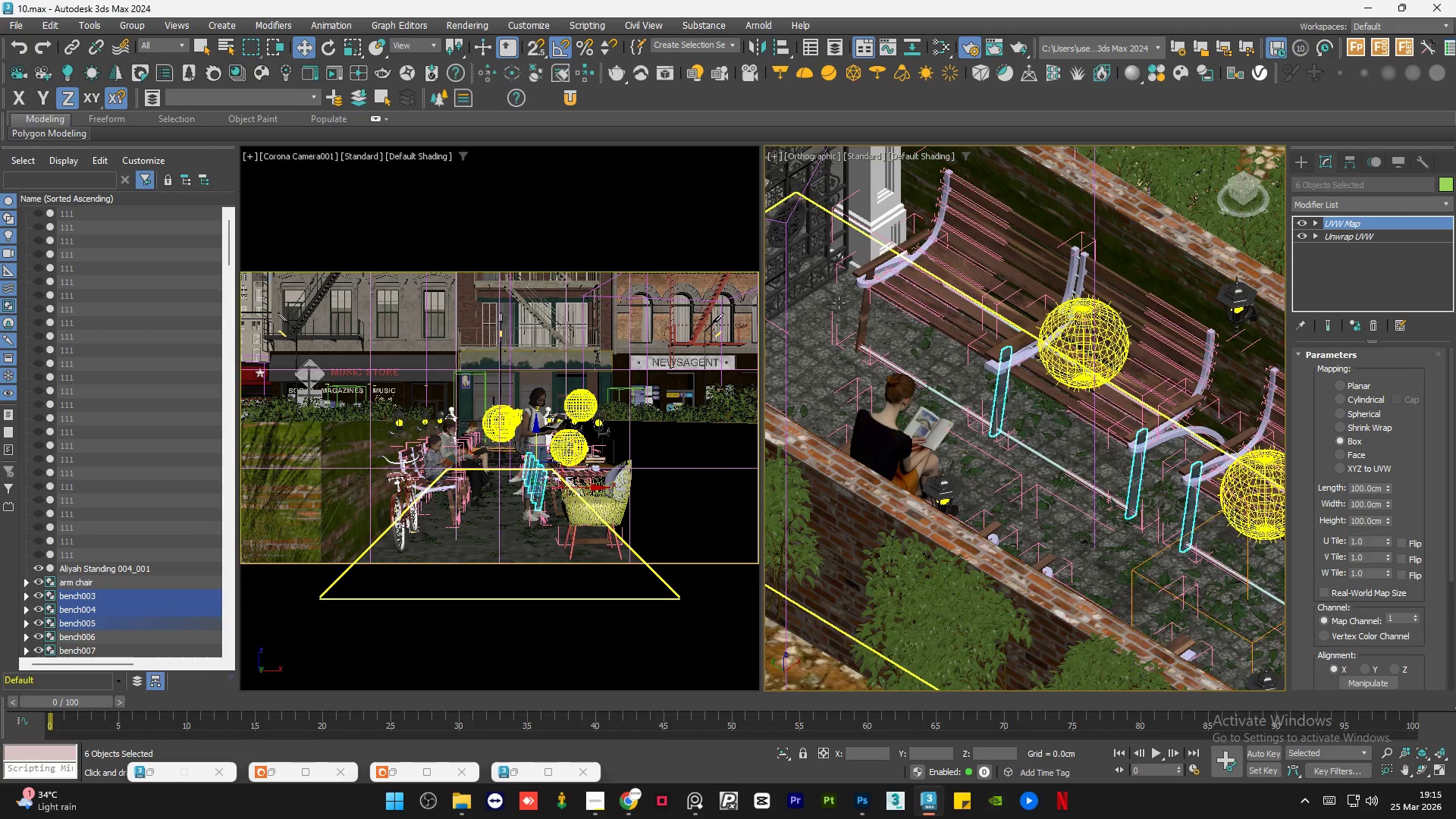 
hold_key(key=ControlLeft, duration=0.73)
 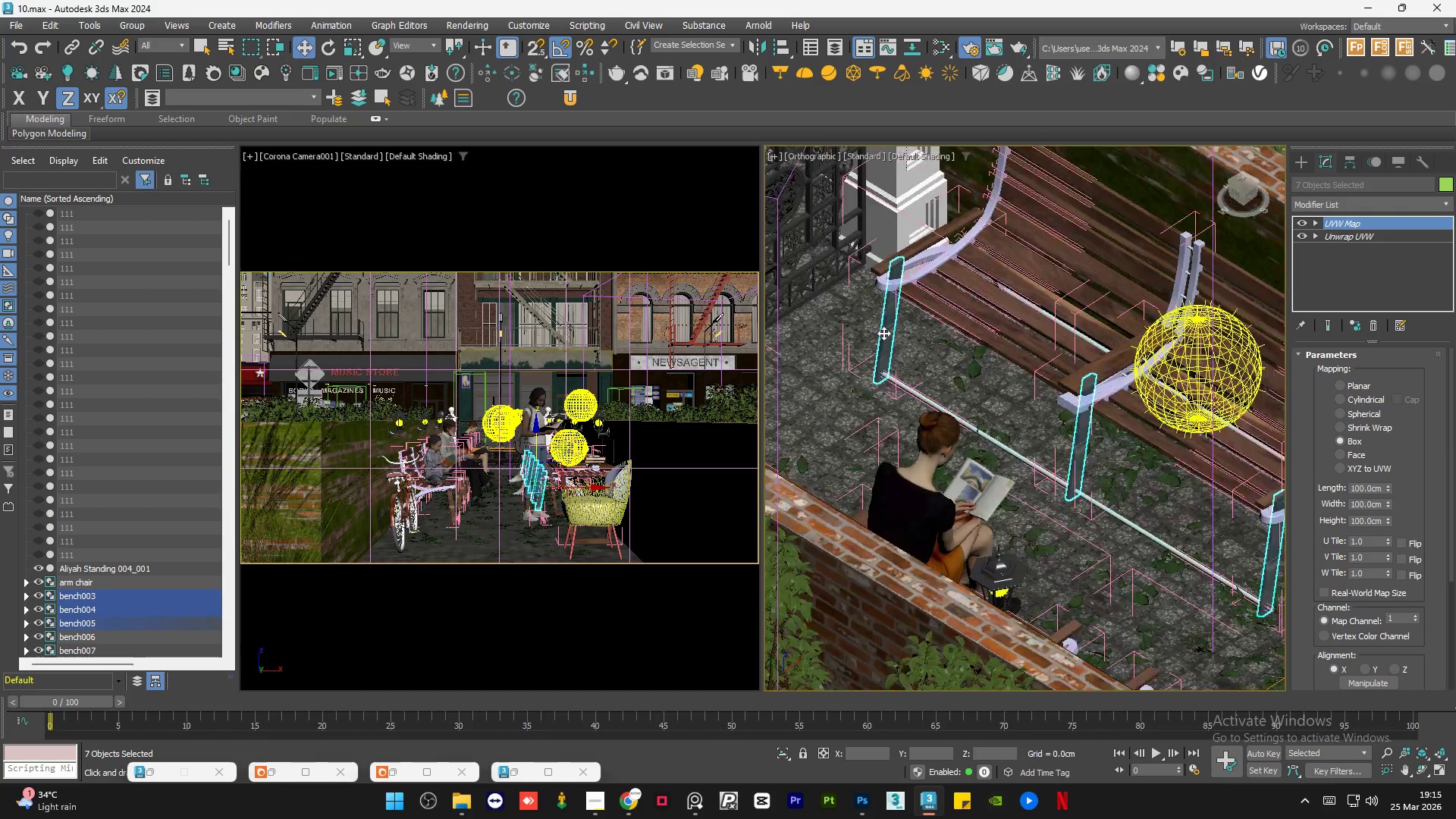 
scroll: coordinate [839, 303], scroll_direction: up, amount: 2.0
 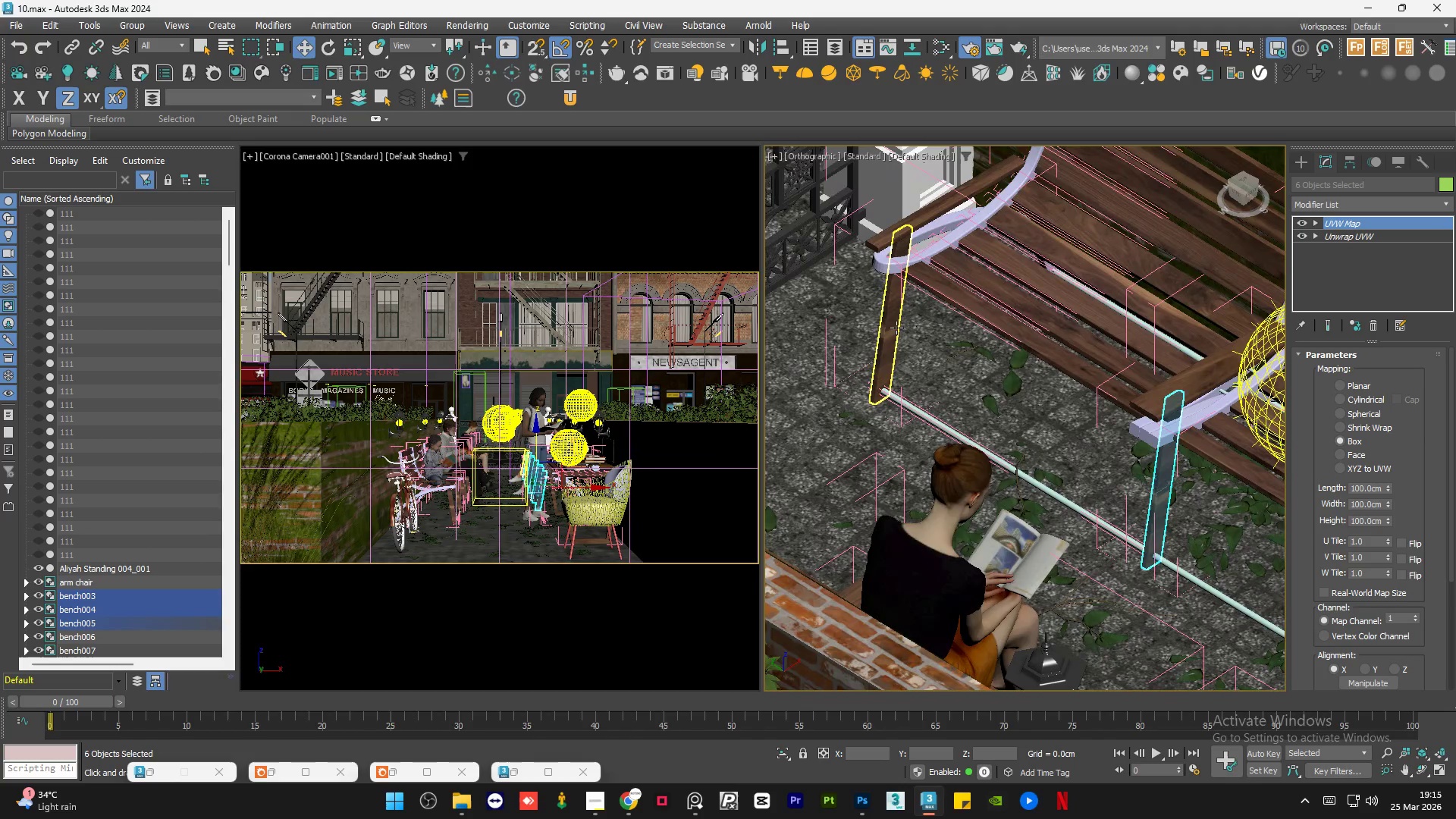 
left_click([883, 333])
 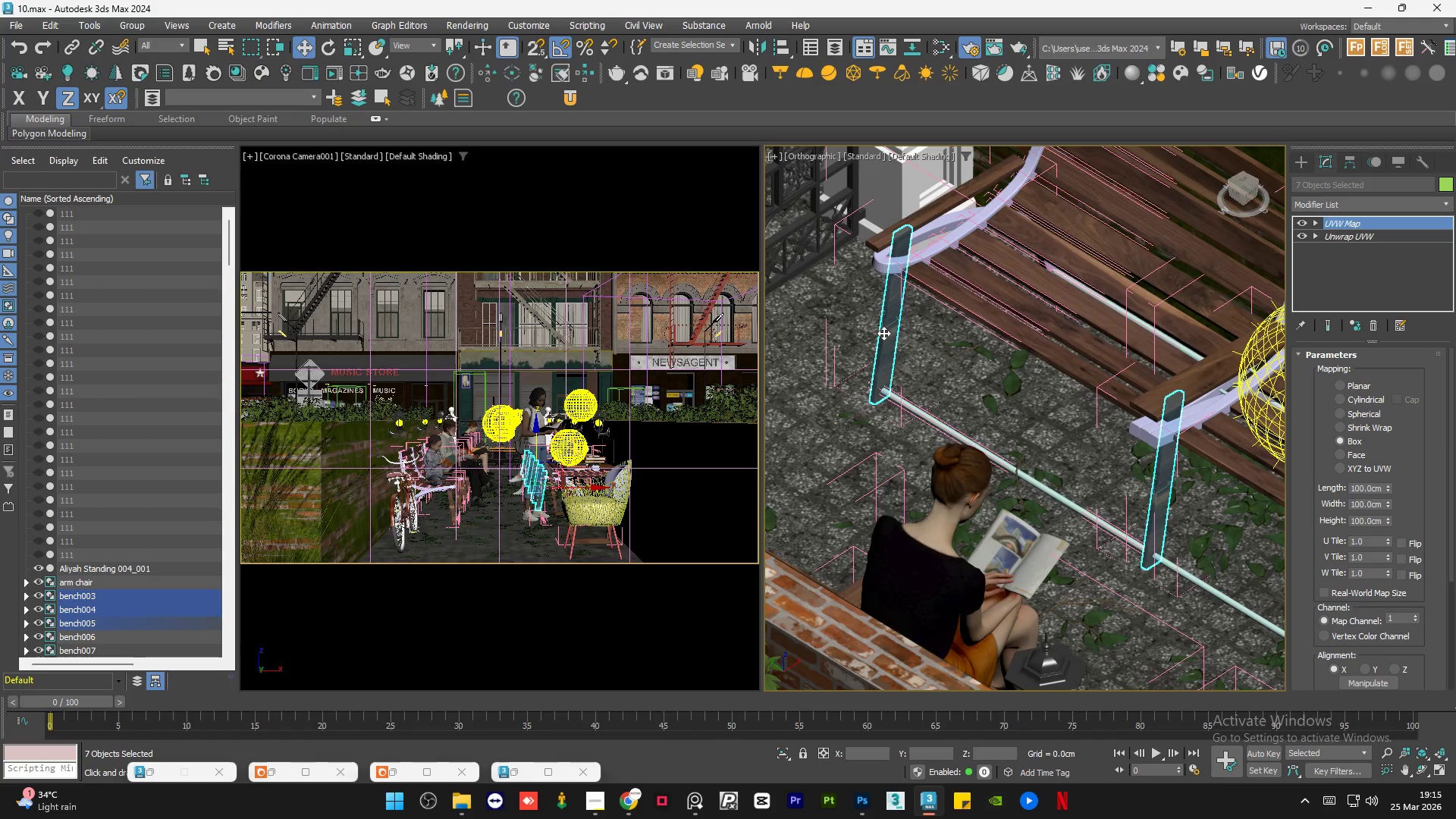 
hold_key(key=AltLeft, duration=1.5)
 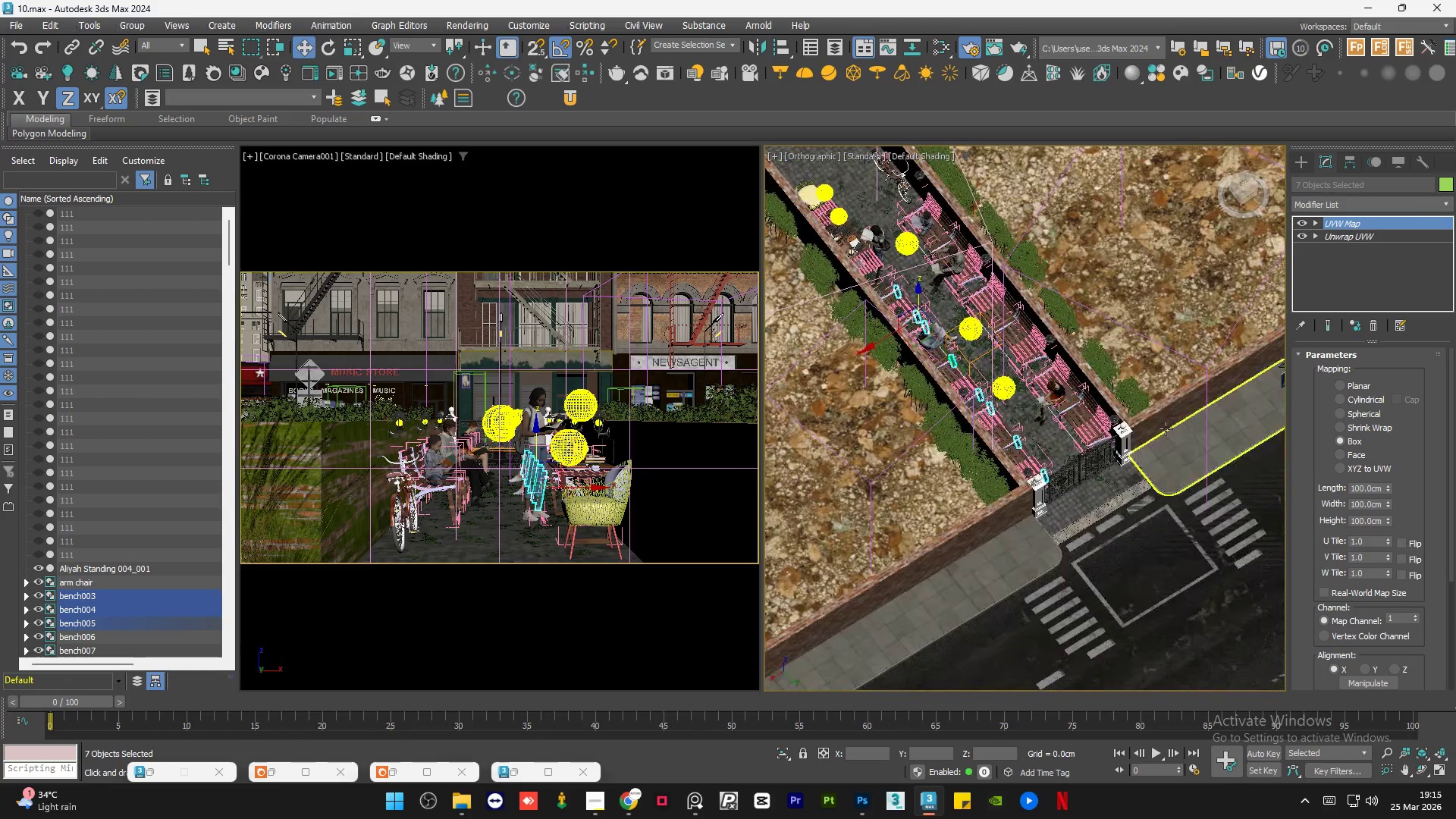 
scroll: coordinate [883, 337], scroll_direction: down, amount: 6.0
 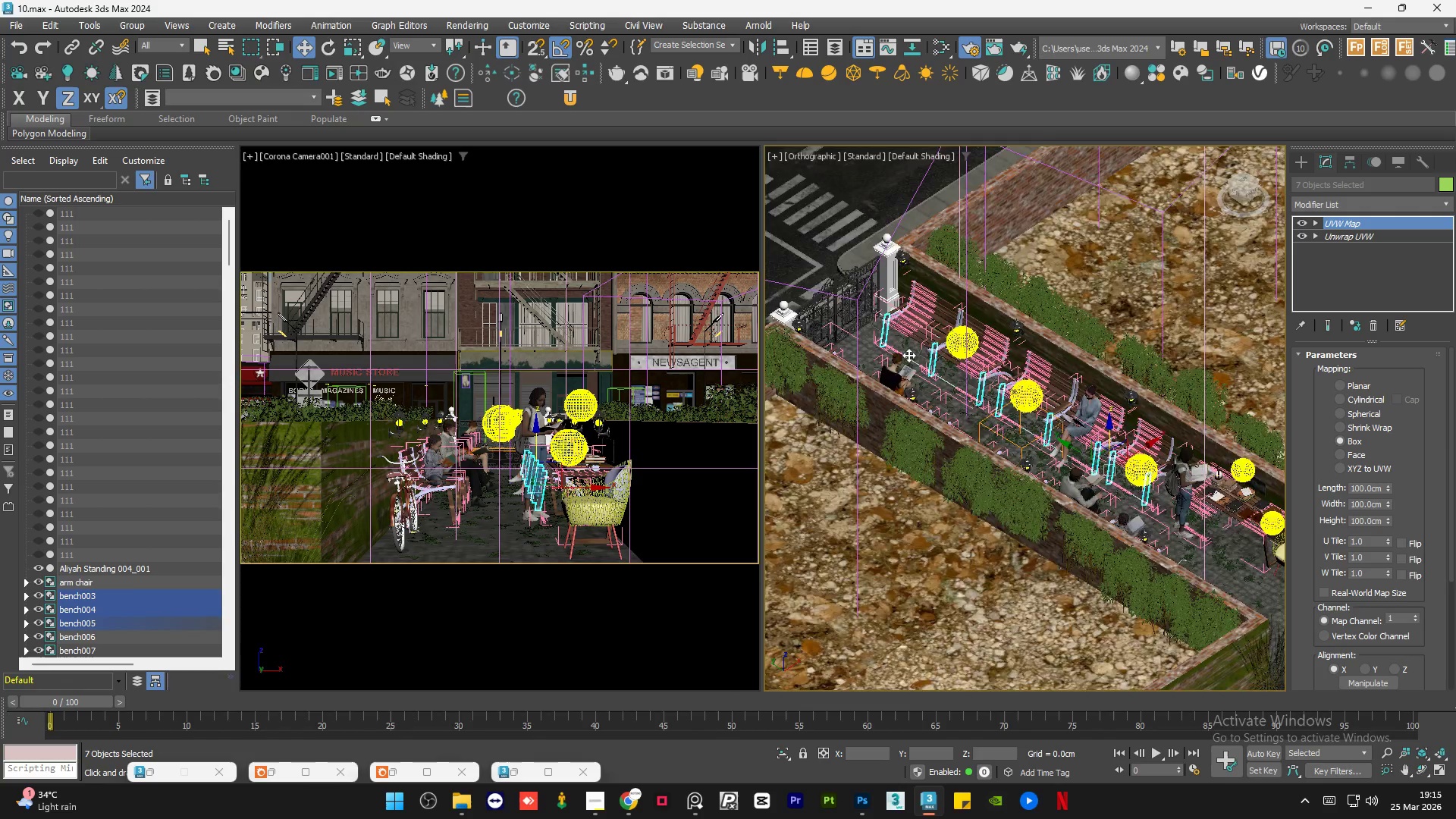 
hold_key(key=AltLeft, duration=0.44)
 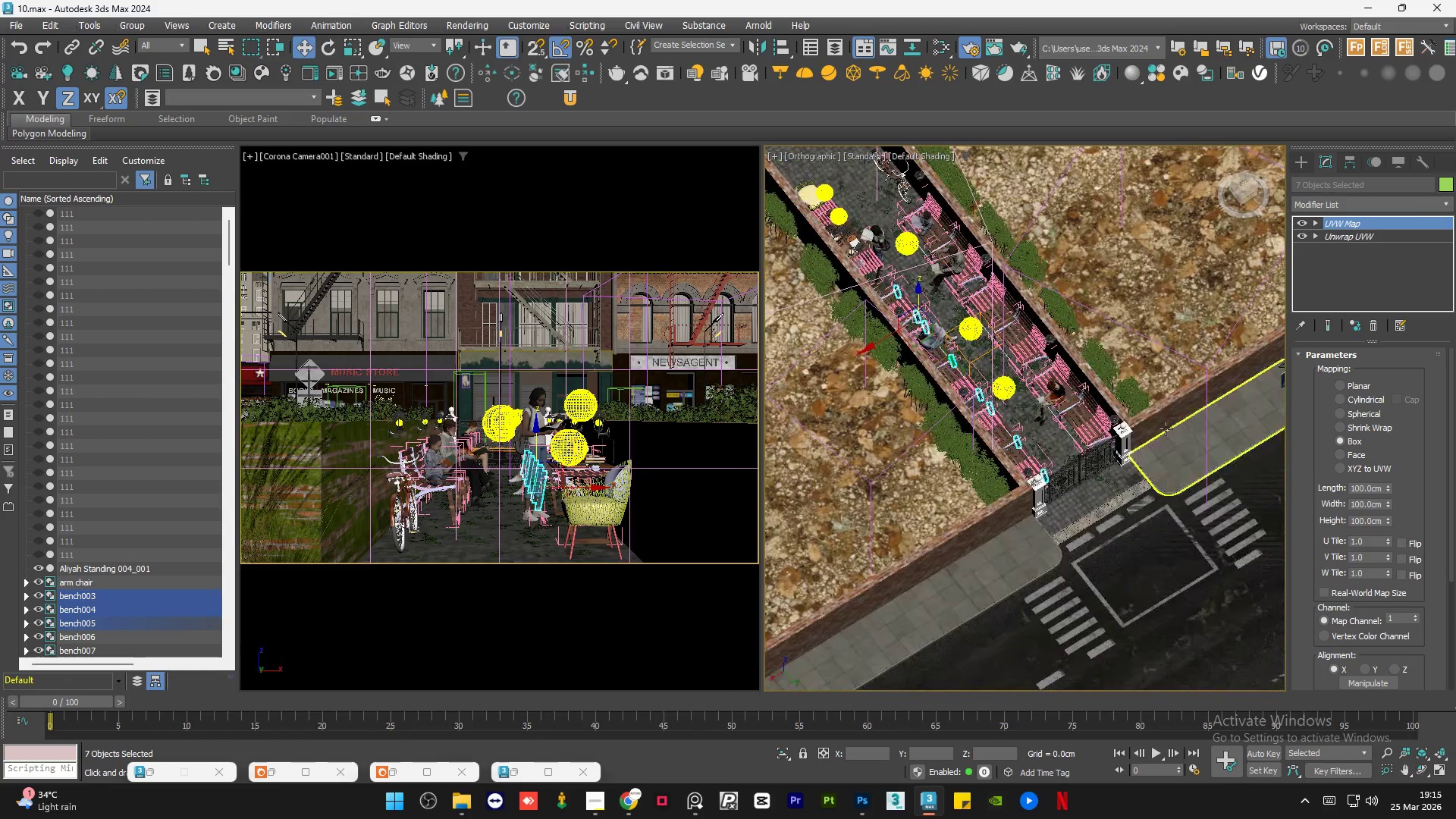 
hold_key(key=AltLeft, duration=0.5)
 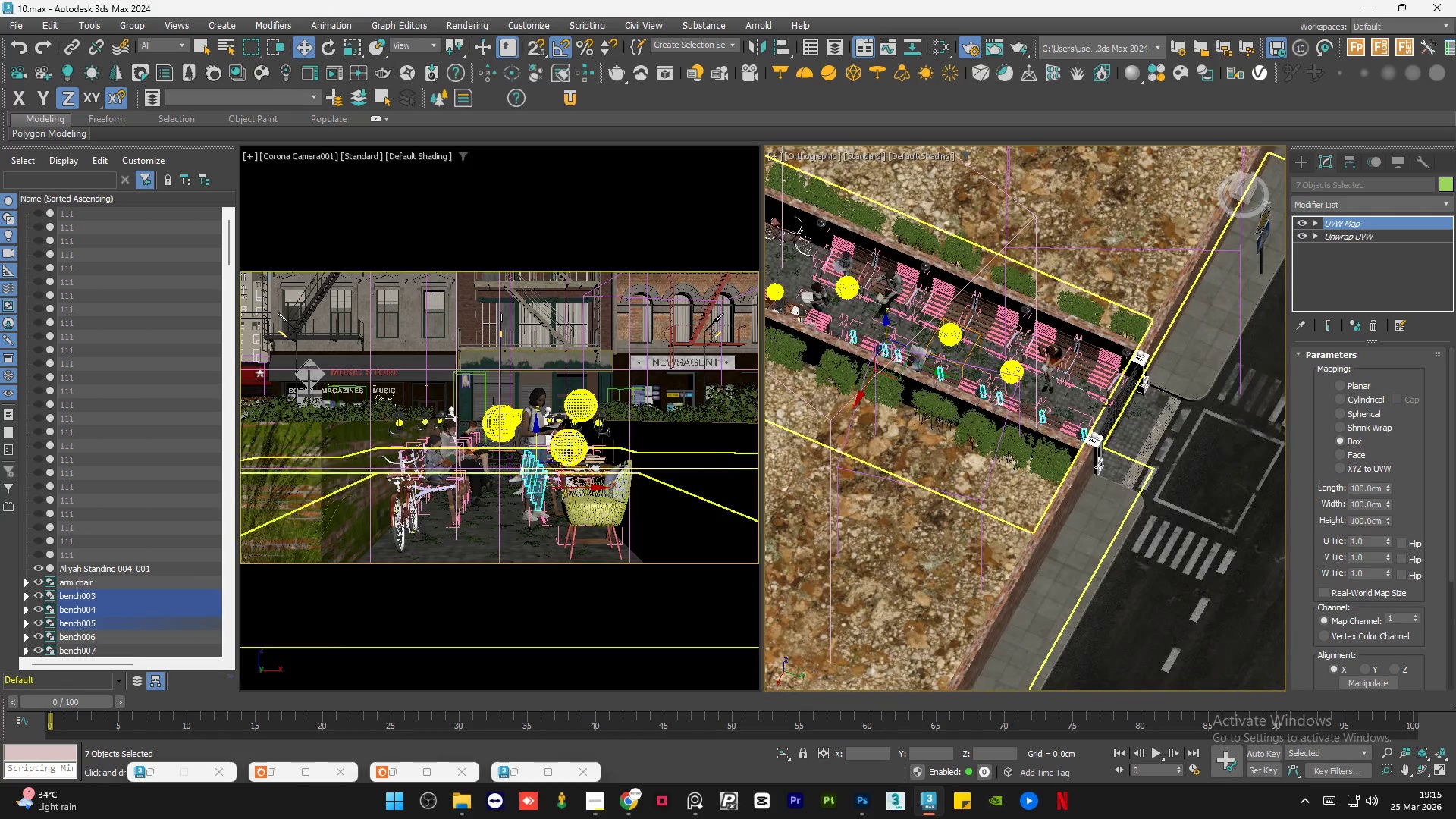 
hold_key(key=AltLeft, duration=0.41)
scroll: coordinate [1108, 406], scroll_direction: up, amount: 1.0
 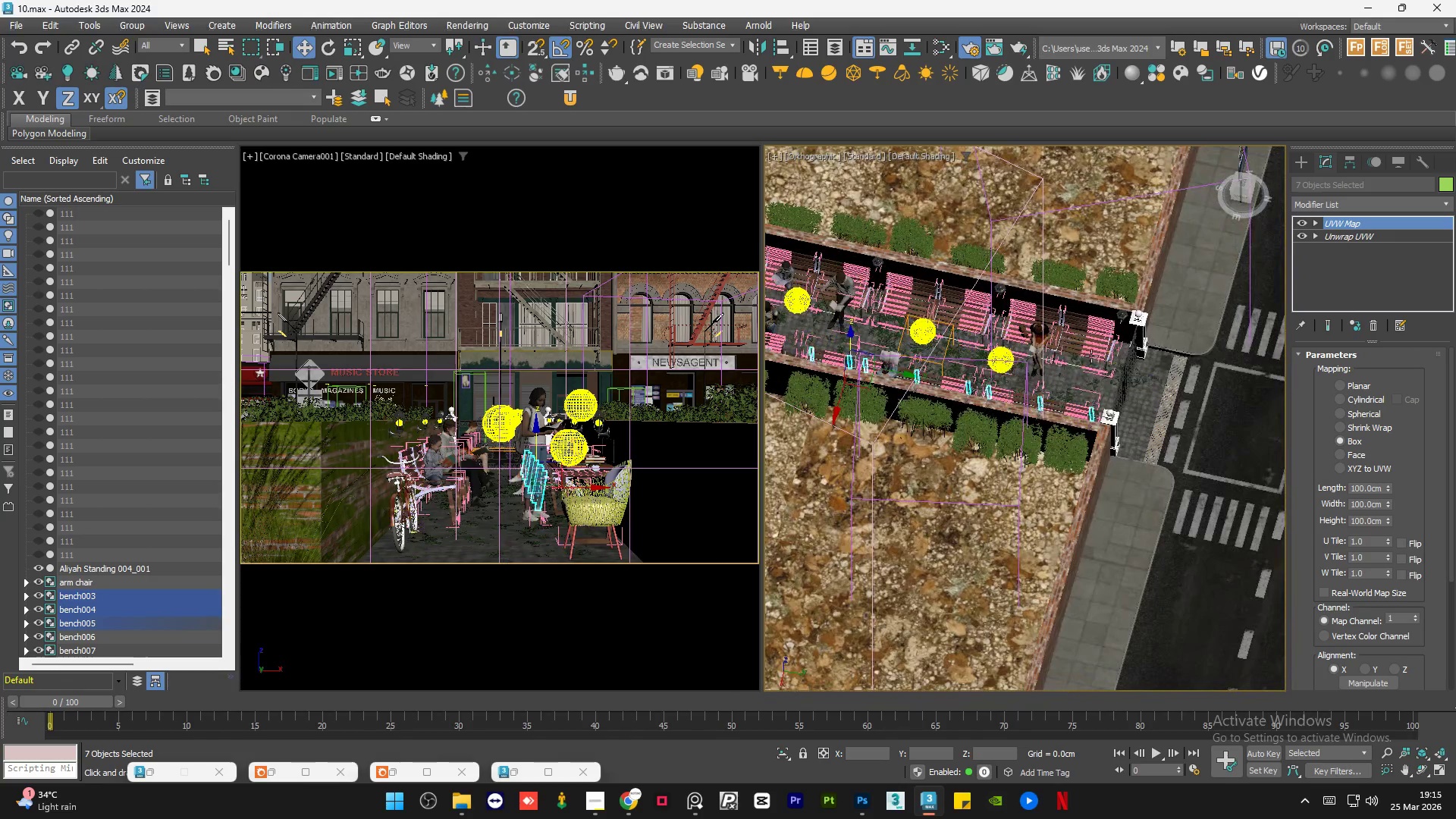 
hold_key(key=ControlLeft, duration=0.59)
 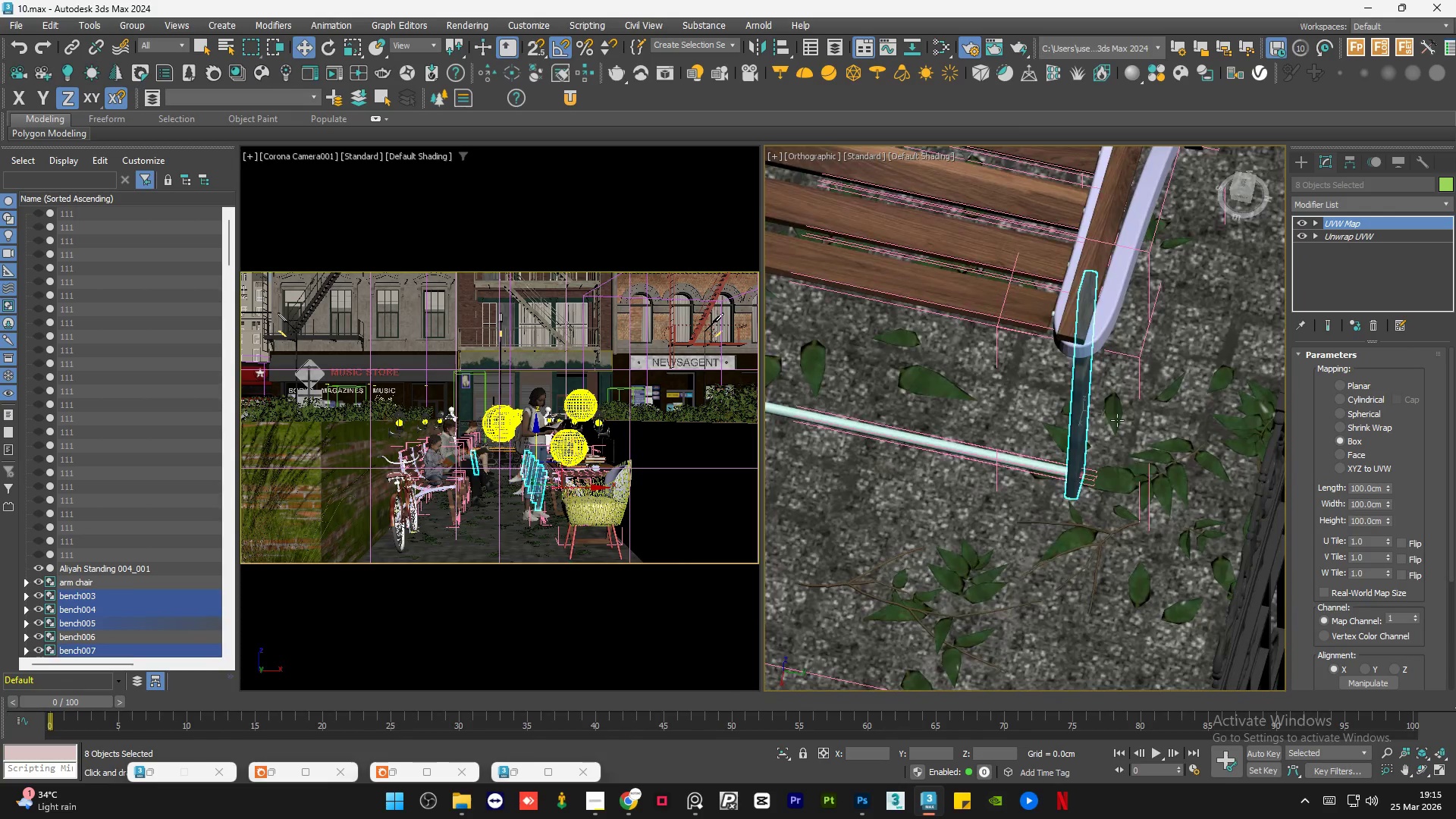 
scroll: coordinate [1105, 412], scroll_direction: up, amount: 11.0
 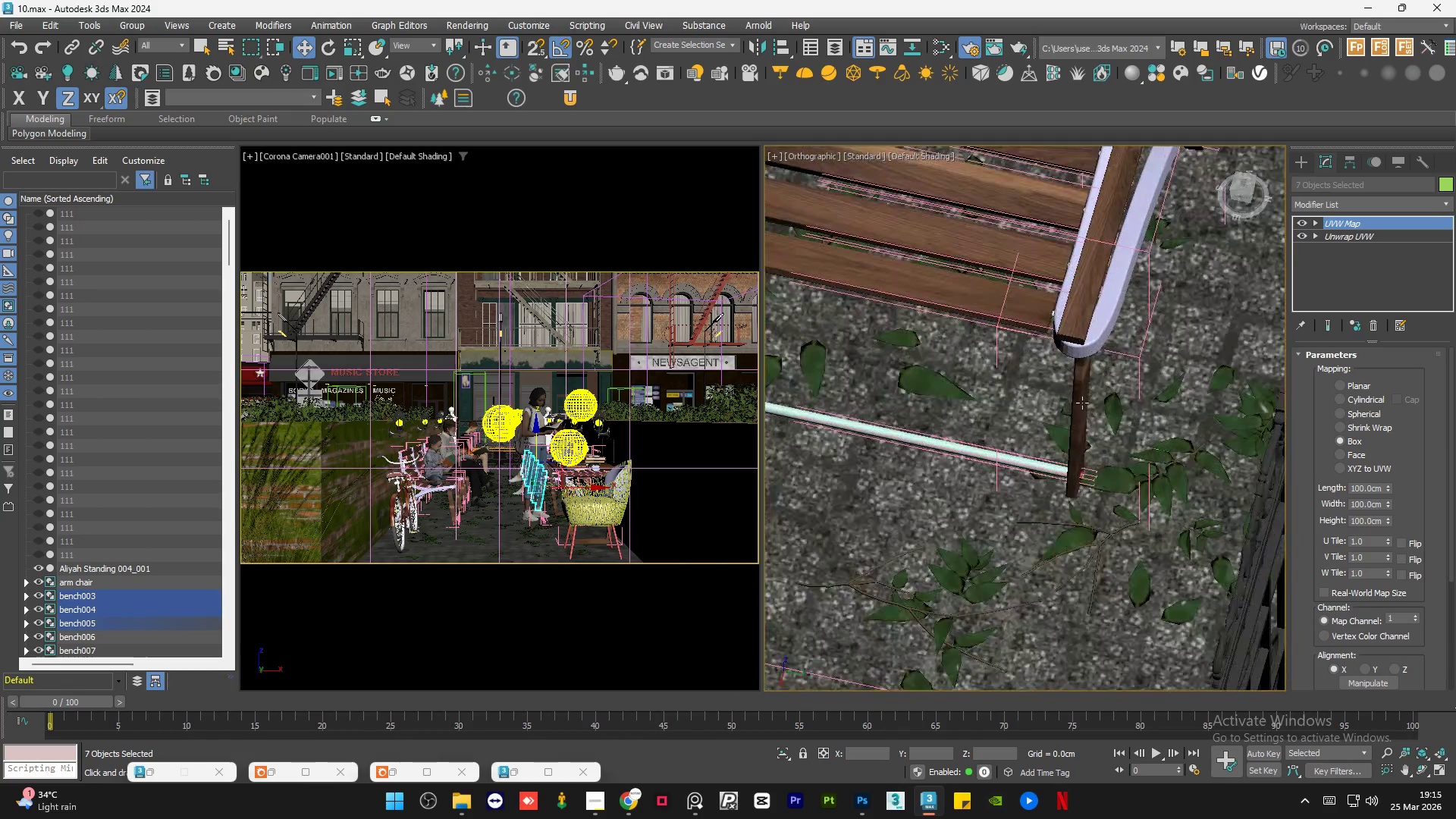 
scroll: coordinate [1117, 420], scroll_direction: down, amount: 3.0
 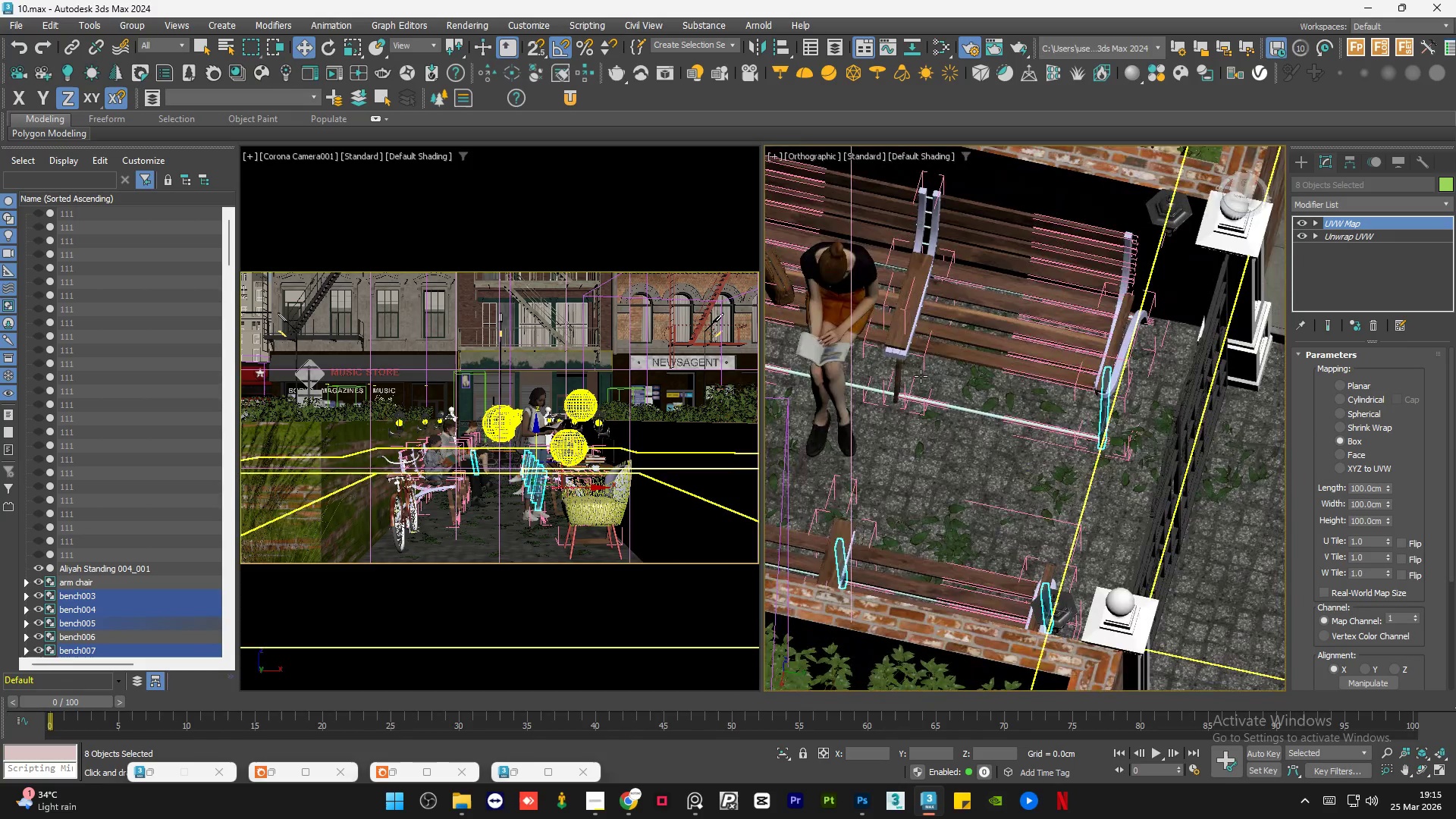 
hold_key(key=ControlLeft, duration=0.94)
 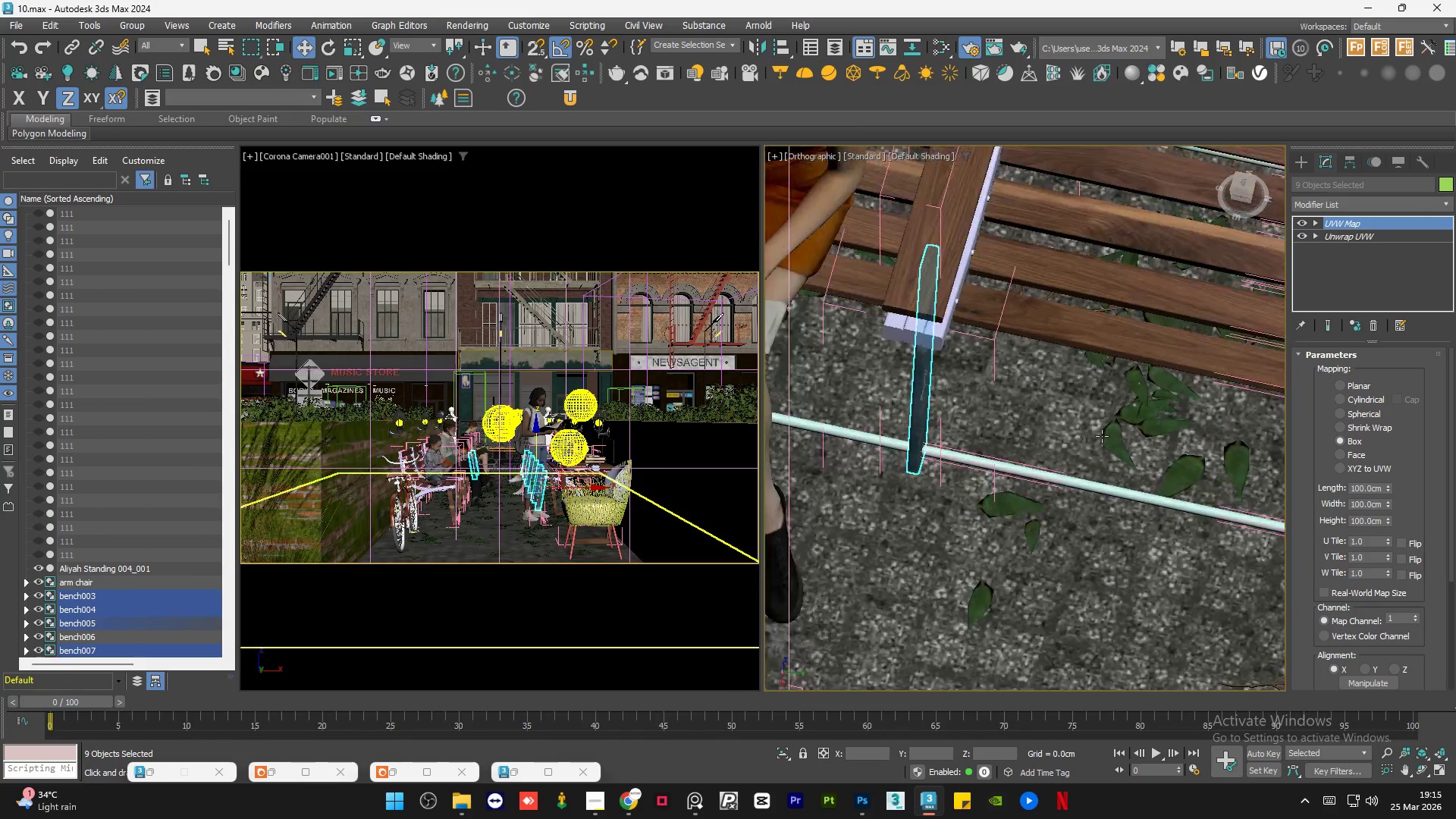 
scroll: coordinate [886, 371], scroll_direction: up, amount: 4.0
 